 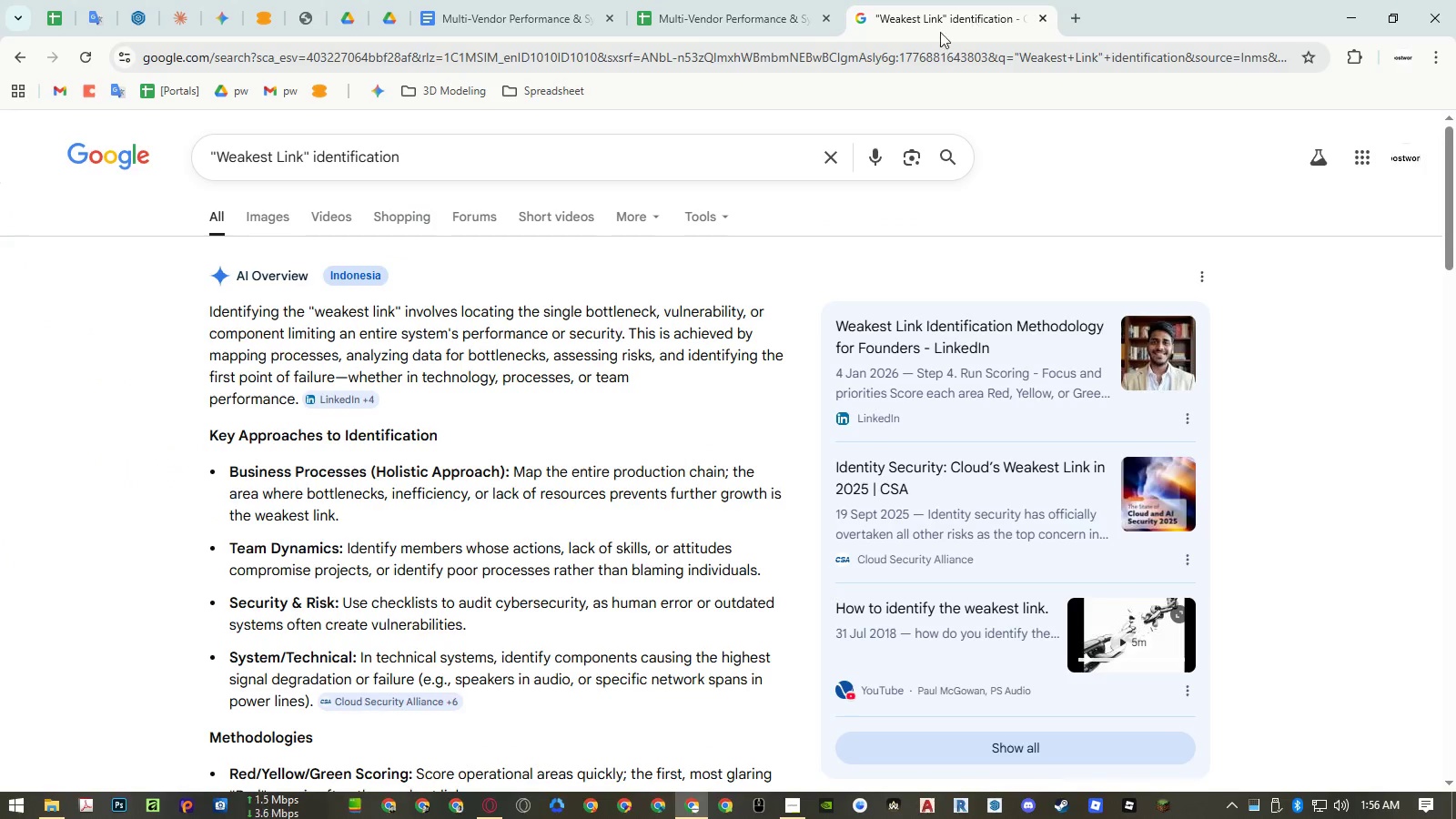 
double_click([459, 167])
 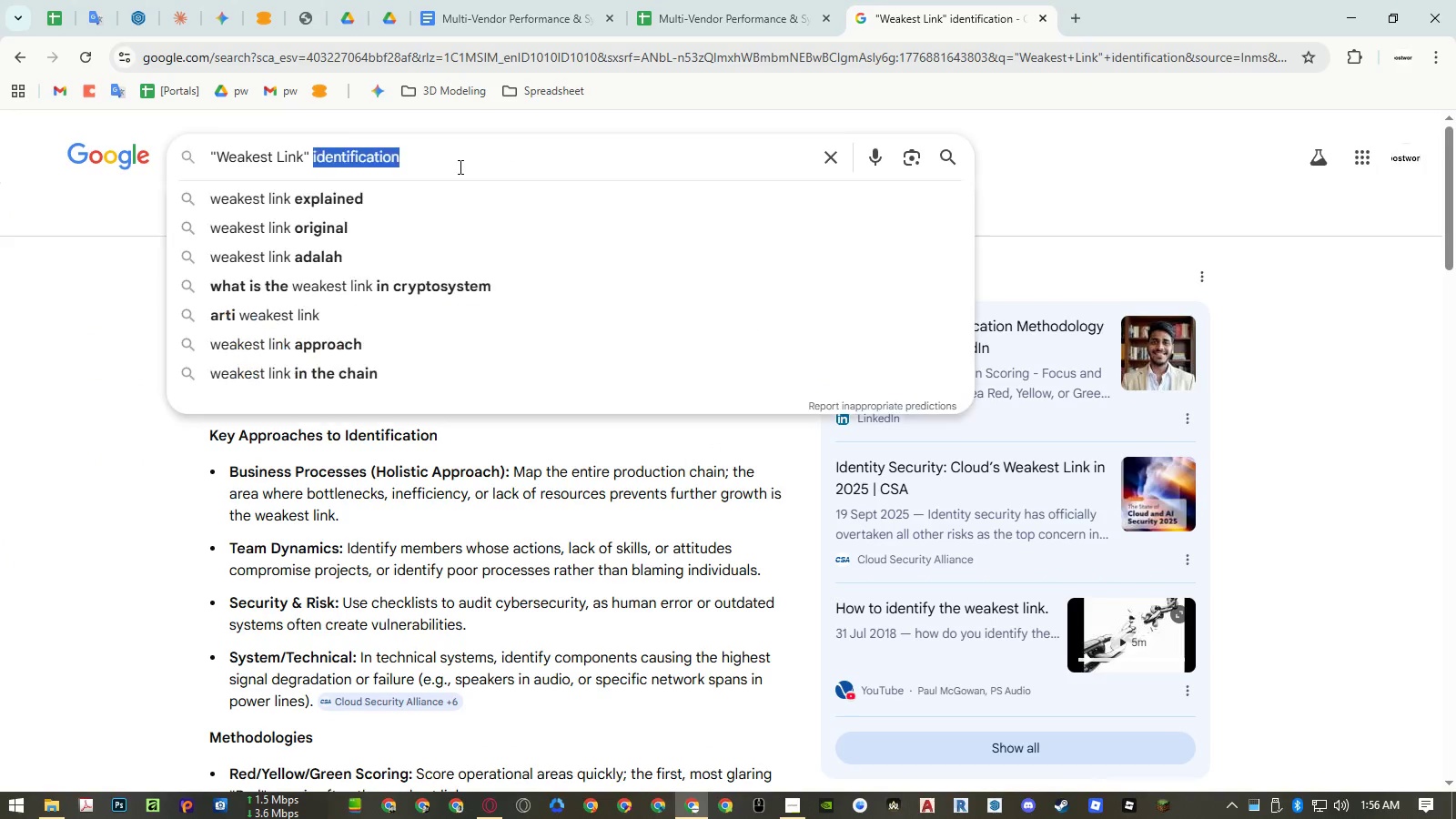 
triple_click([459, 167])
 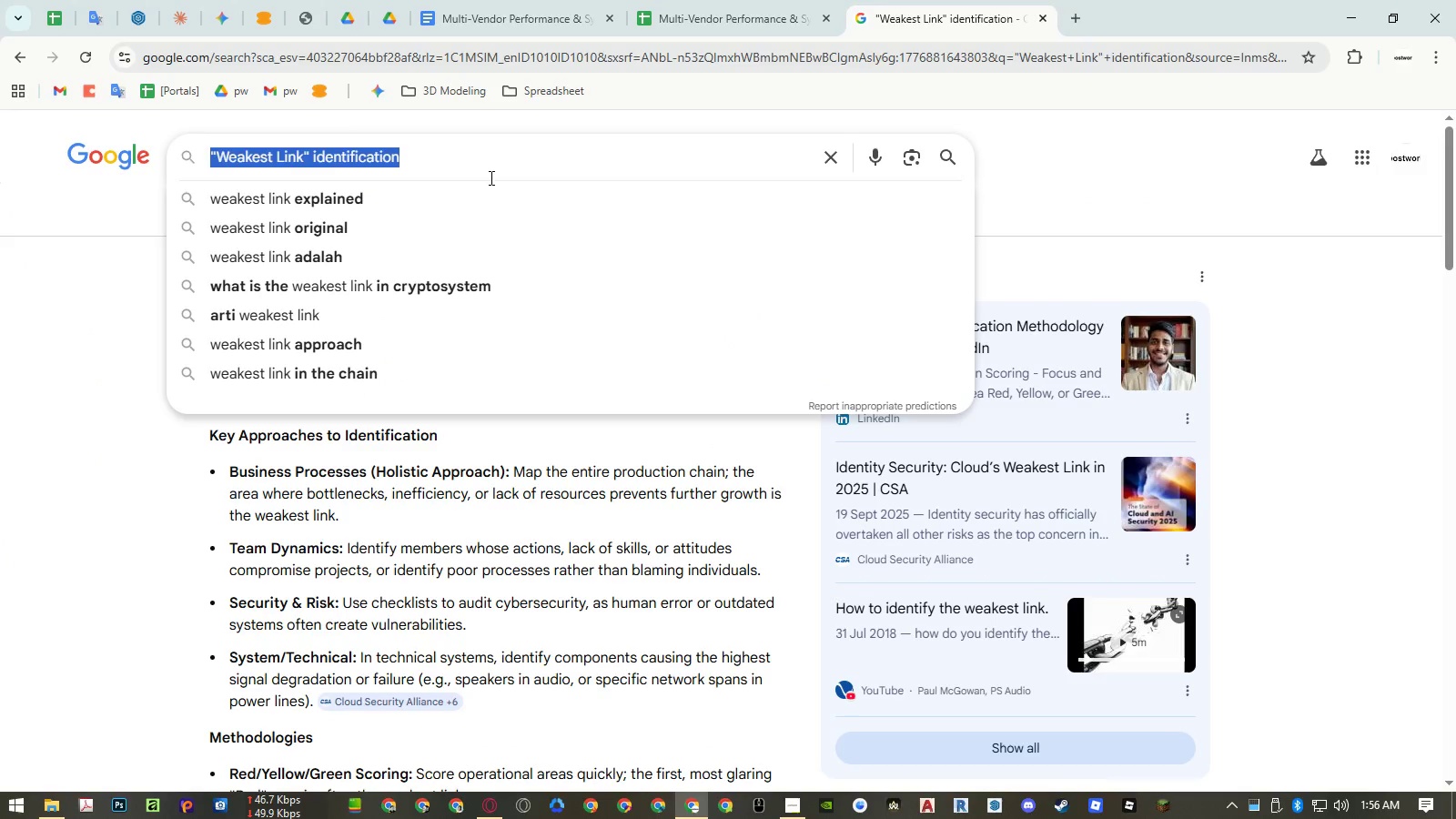 
key(Control+ControlLeft)
 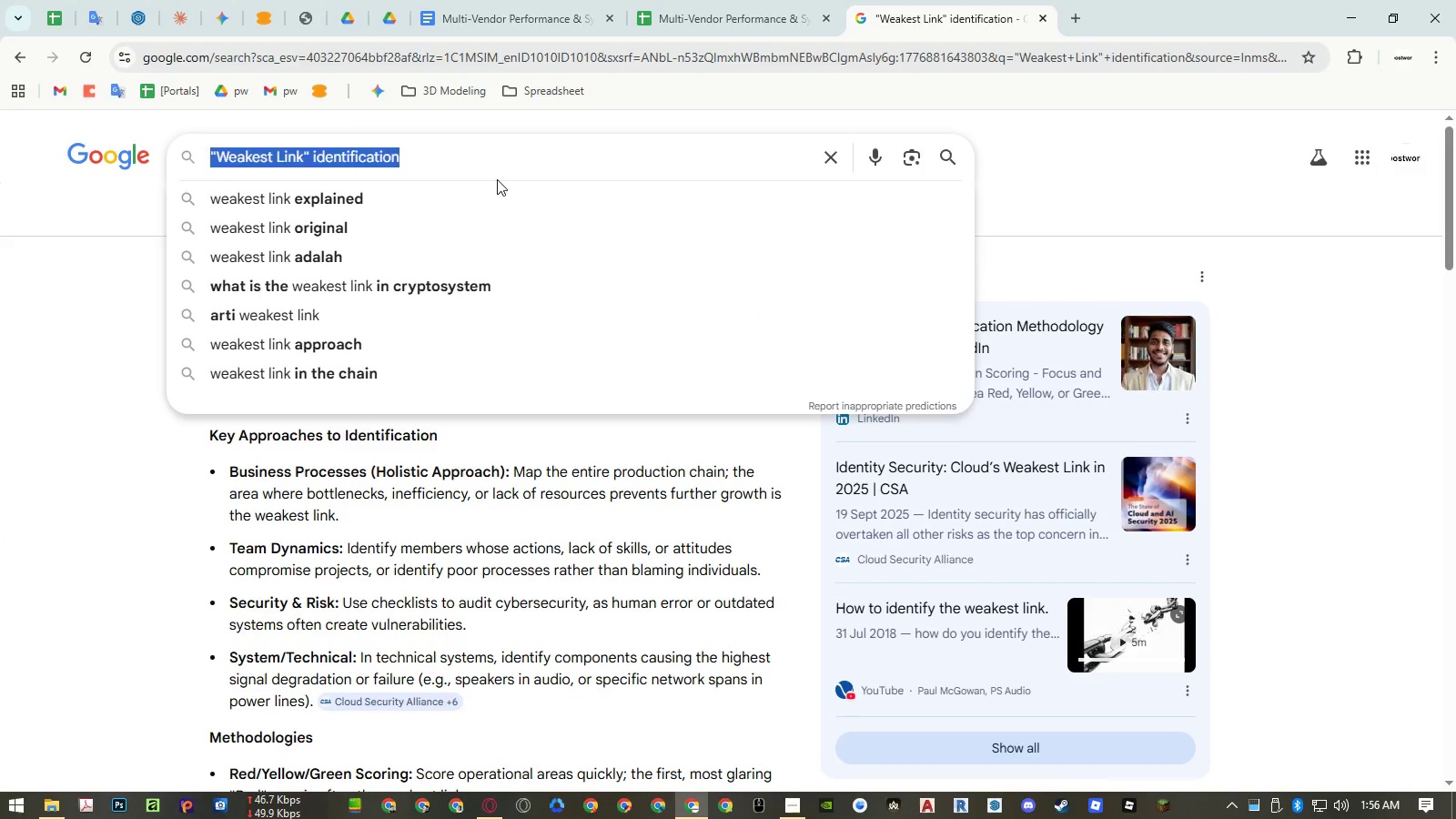 
key(Control+V)
 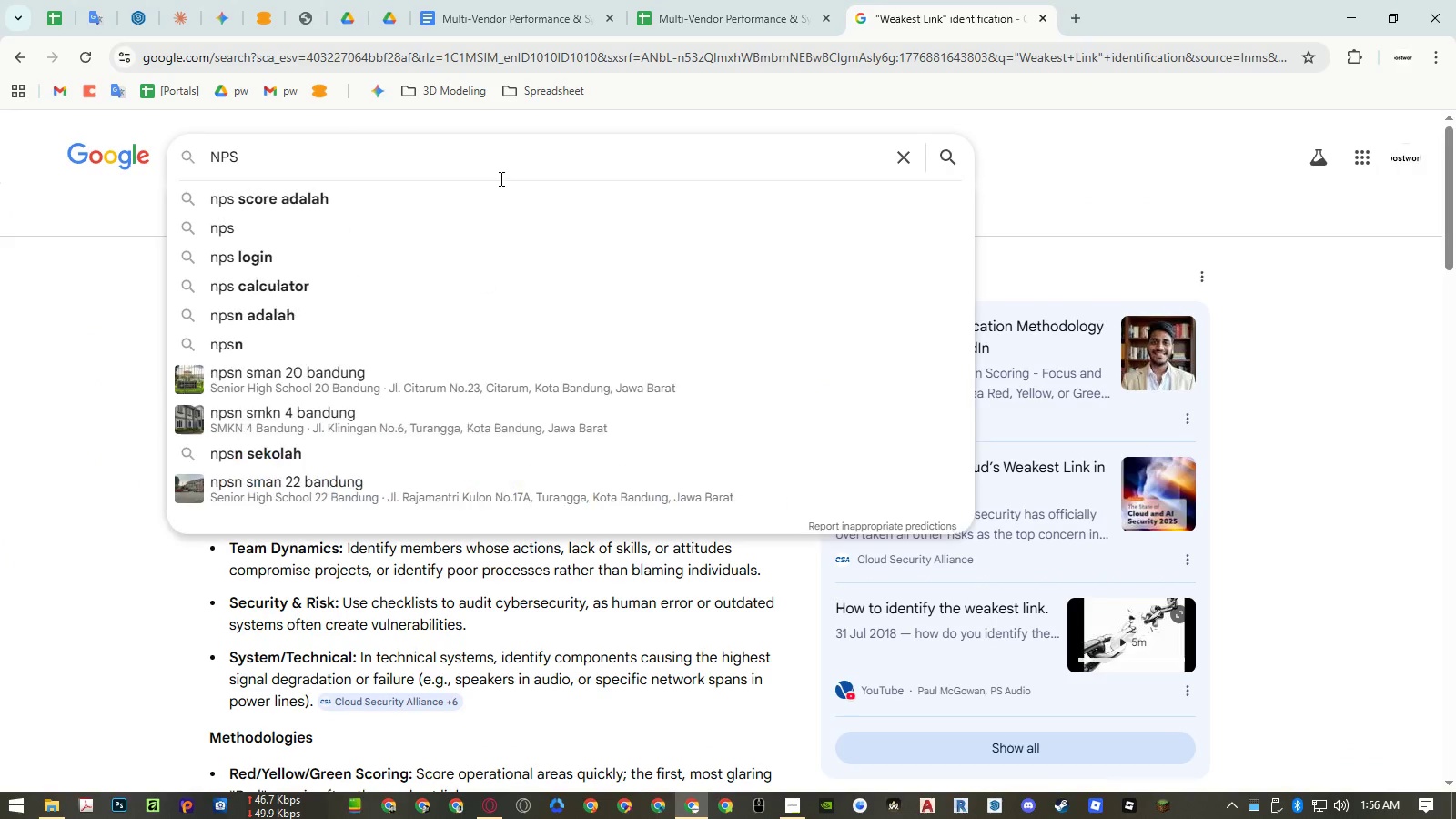 
key(Enter)
 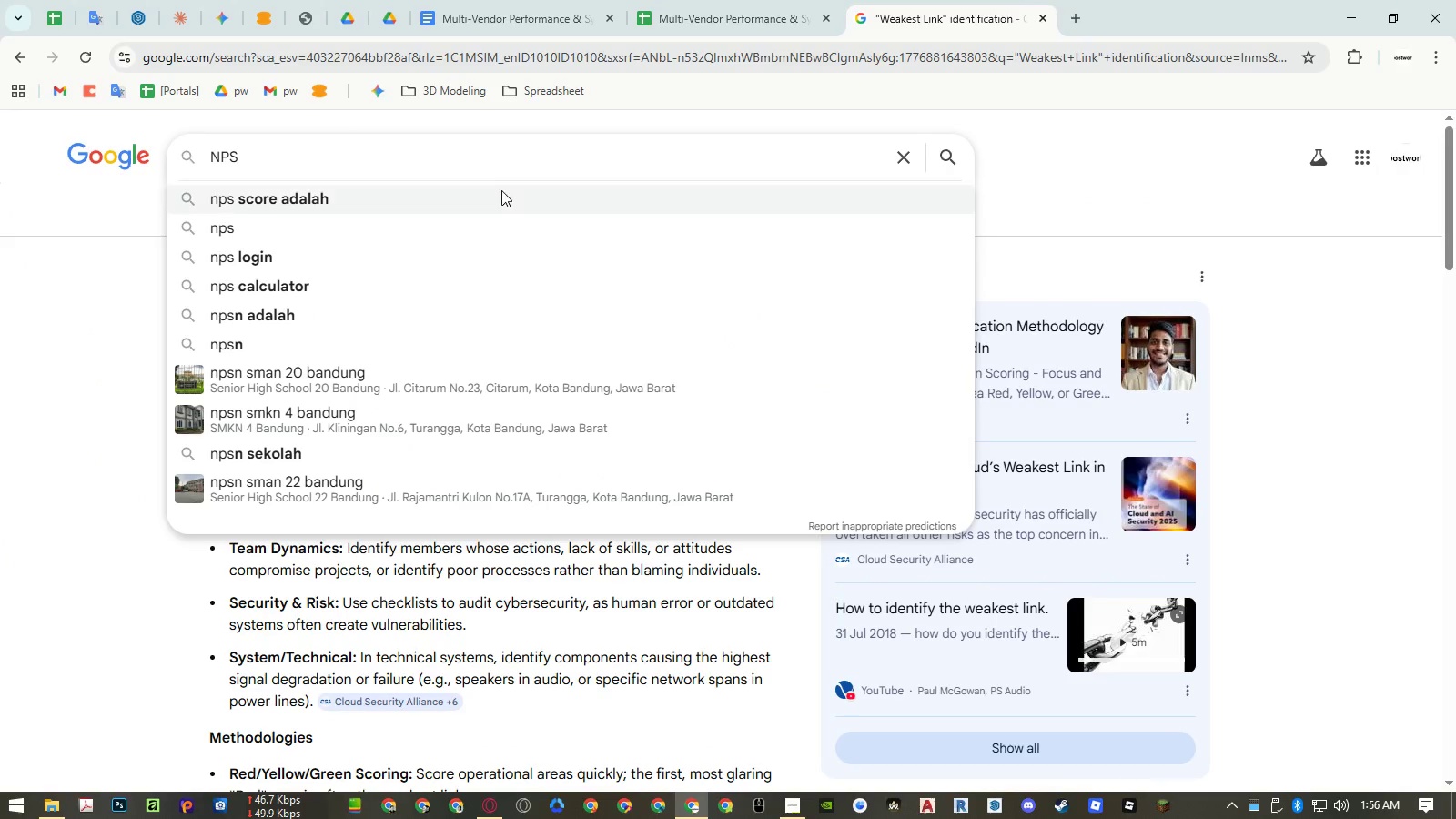 
mouse_move([483, 186])
 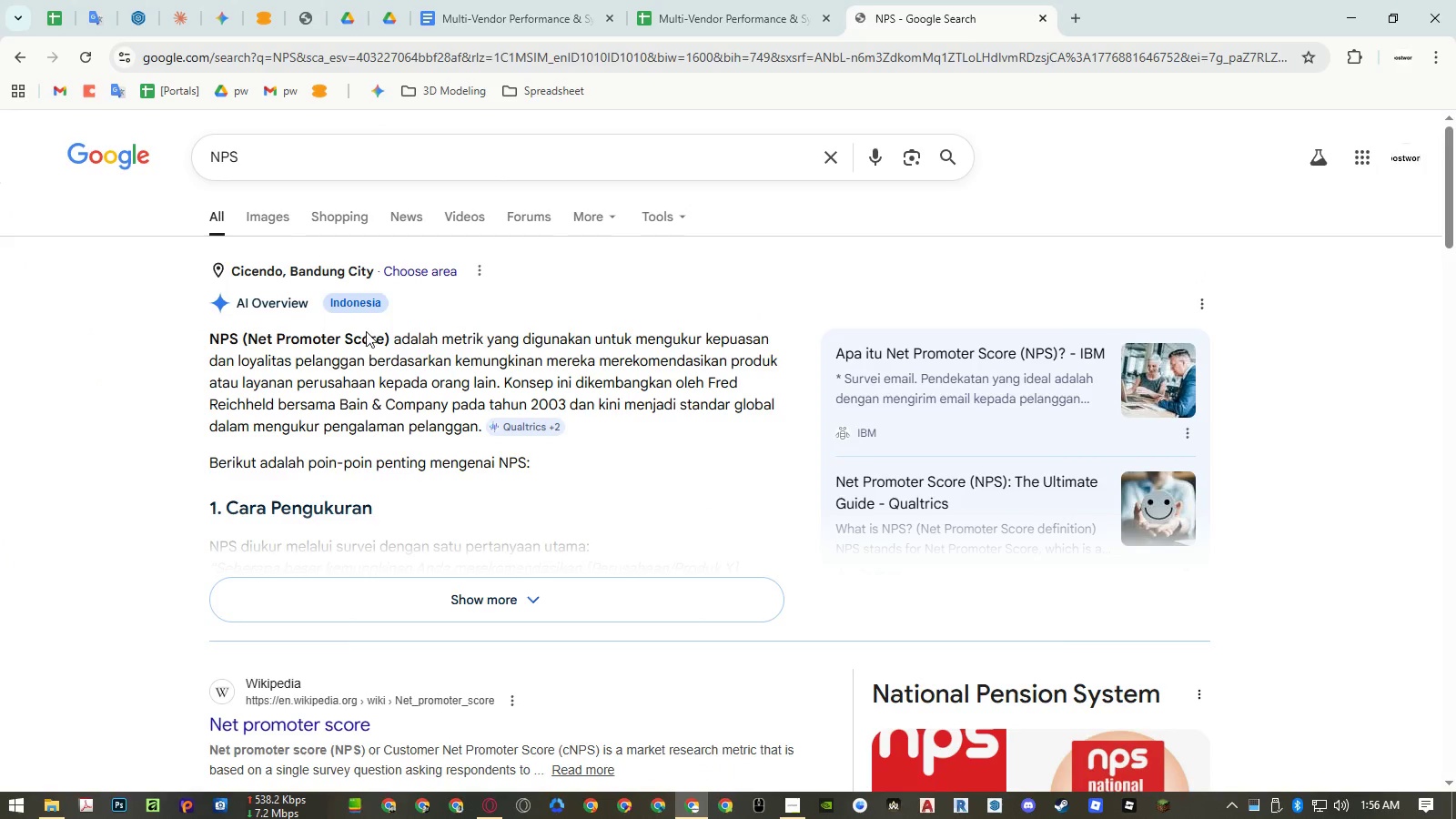 
left_click([364, 333])
 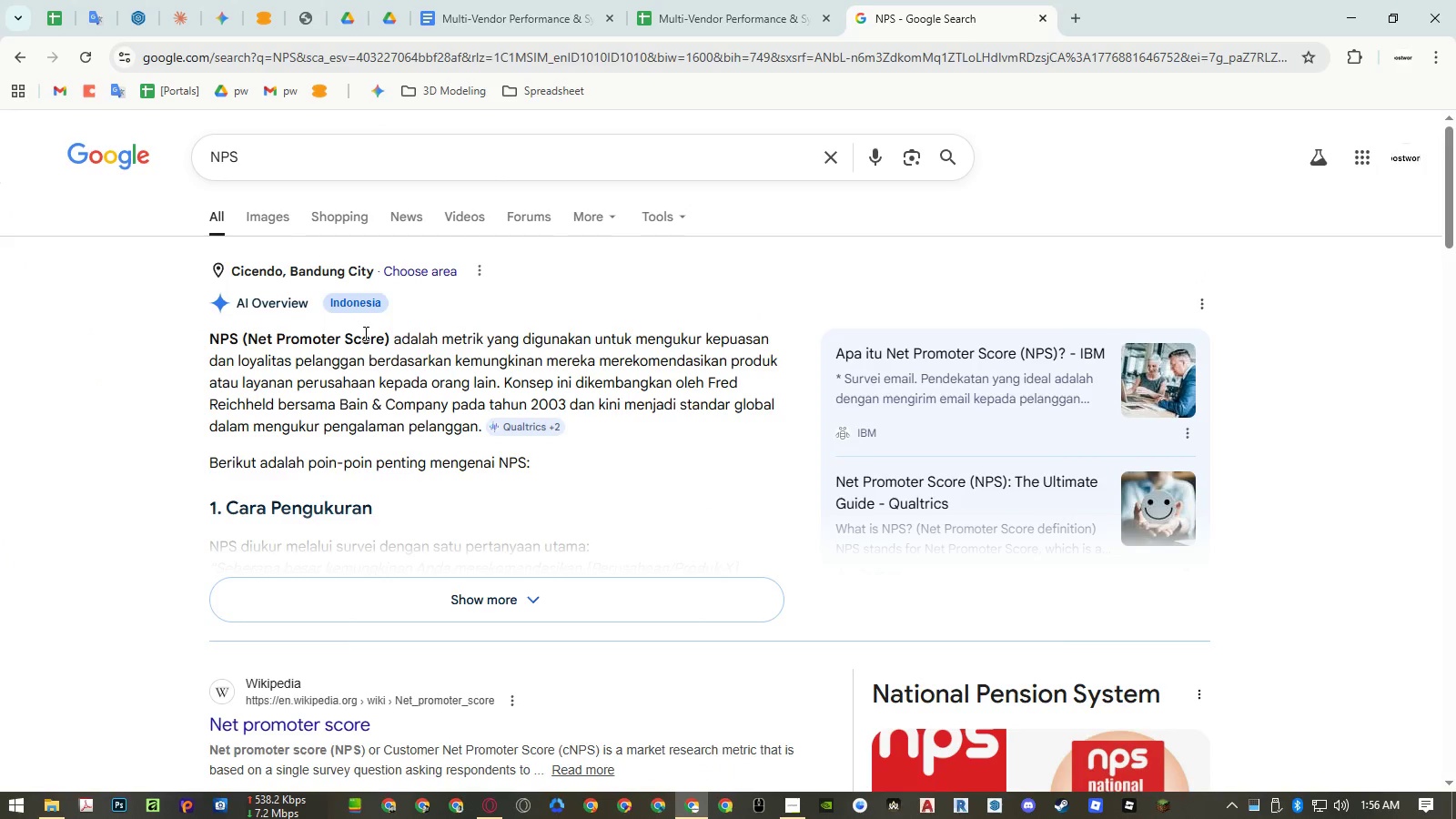 
left_click_drag(start_coordinate=[364, 333], to_coordinate=[259, 341])
 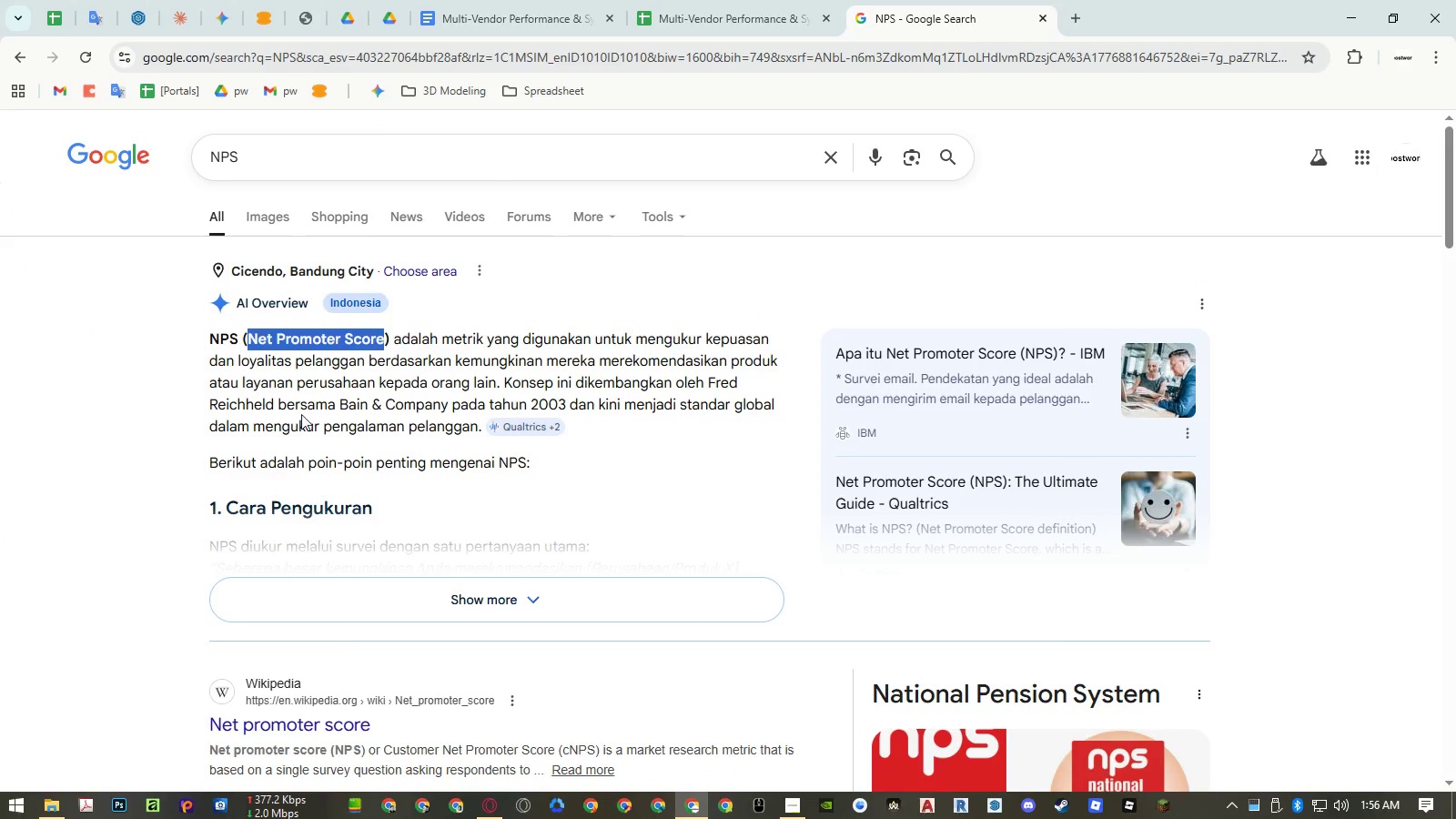 
key(Control+ControlLeft)
 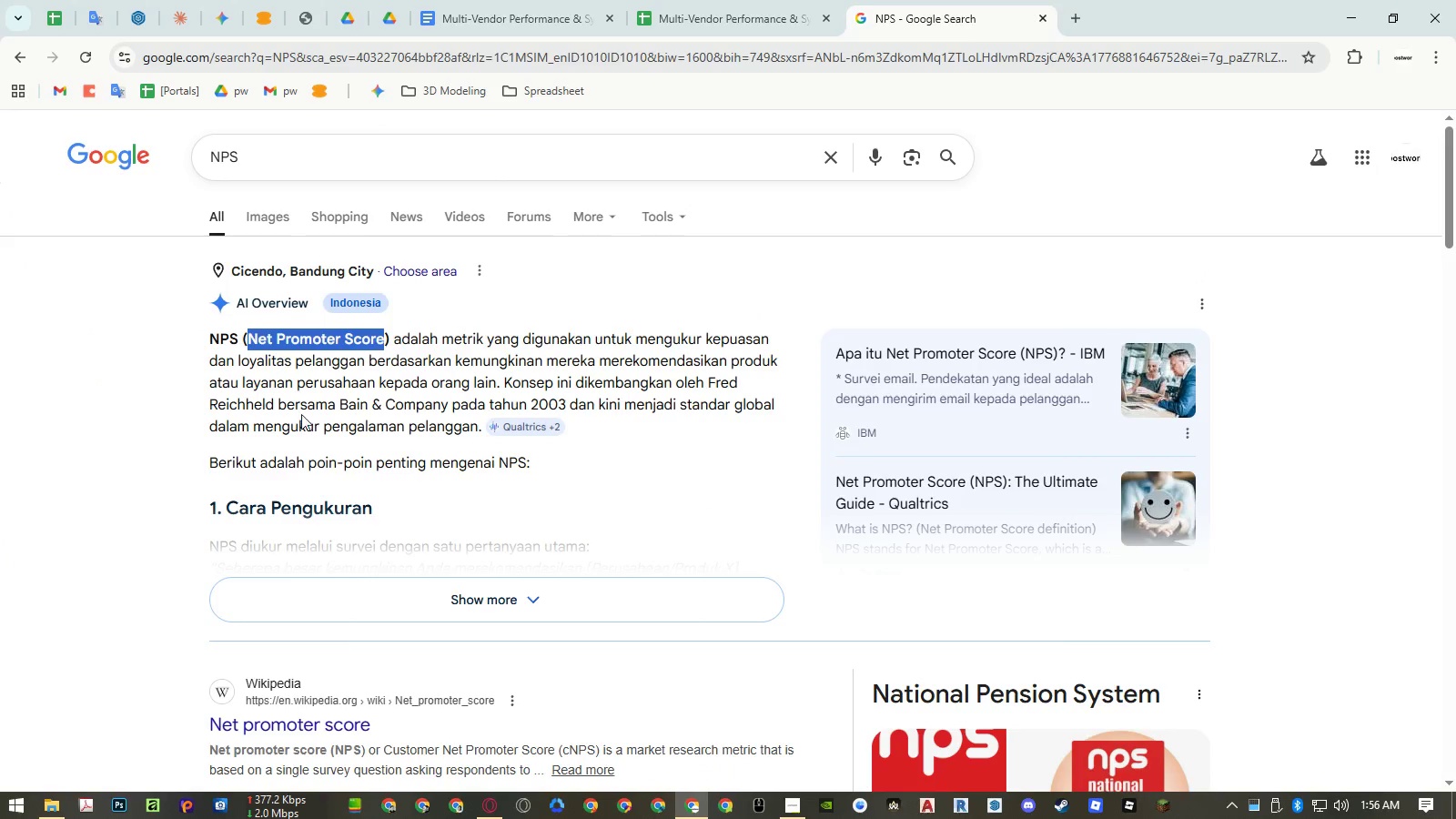 
key(Control+C)
 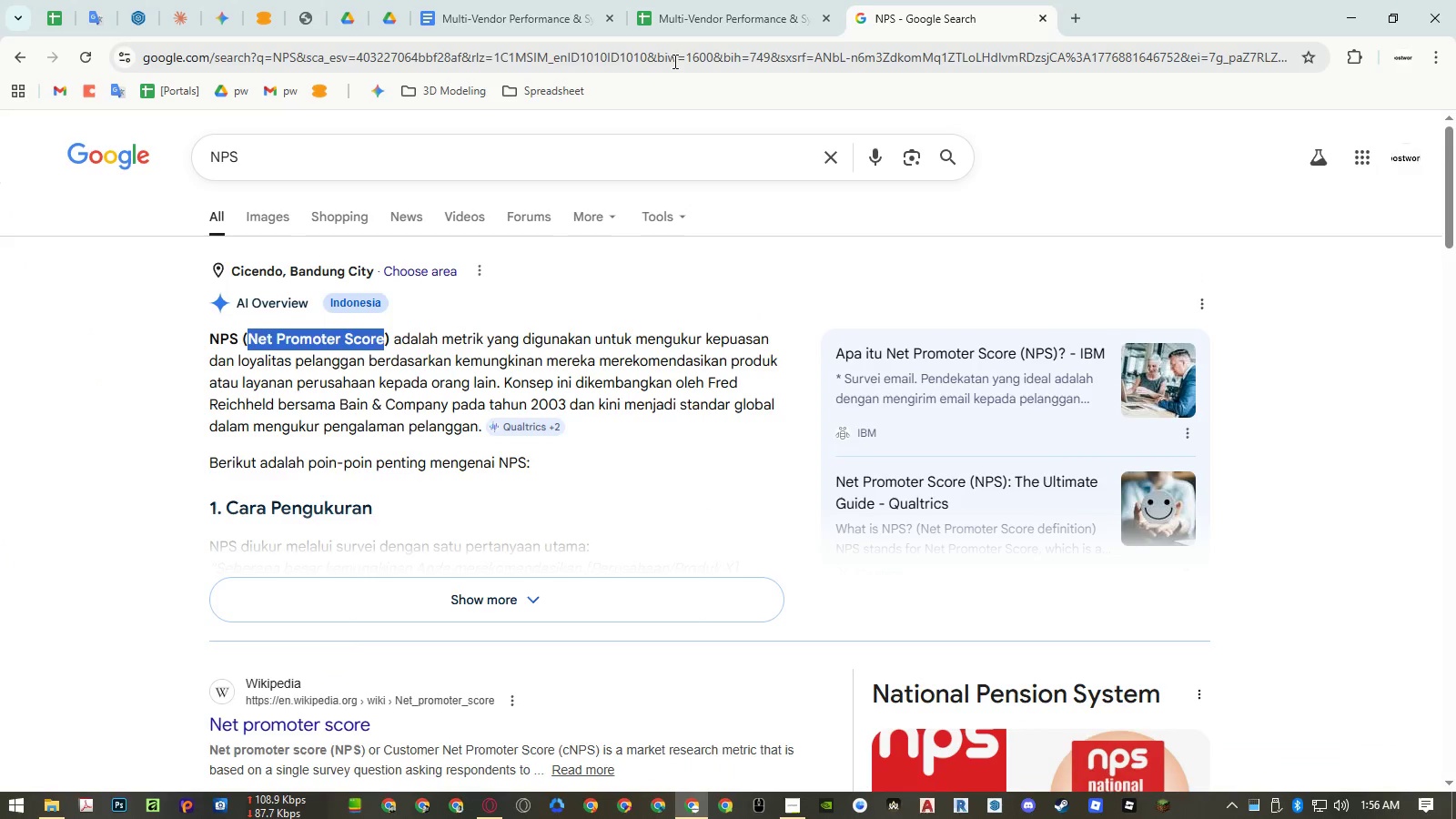 
left_click([688, 9])
 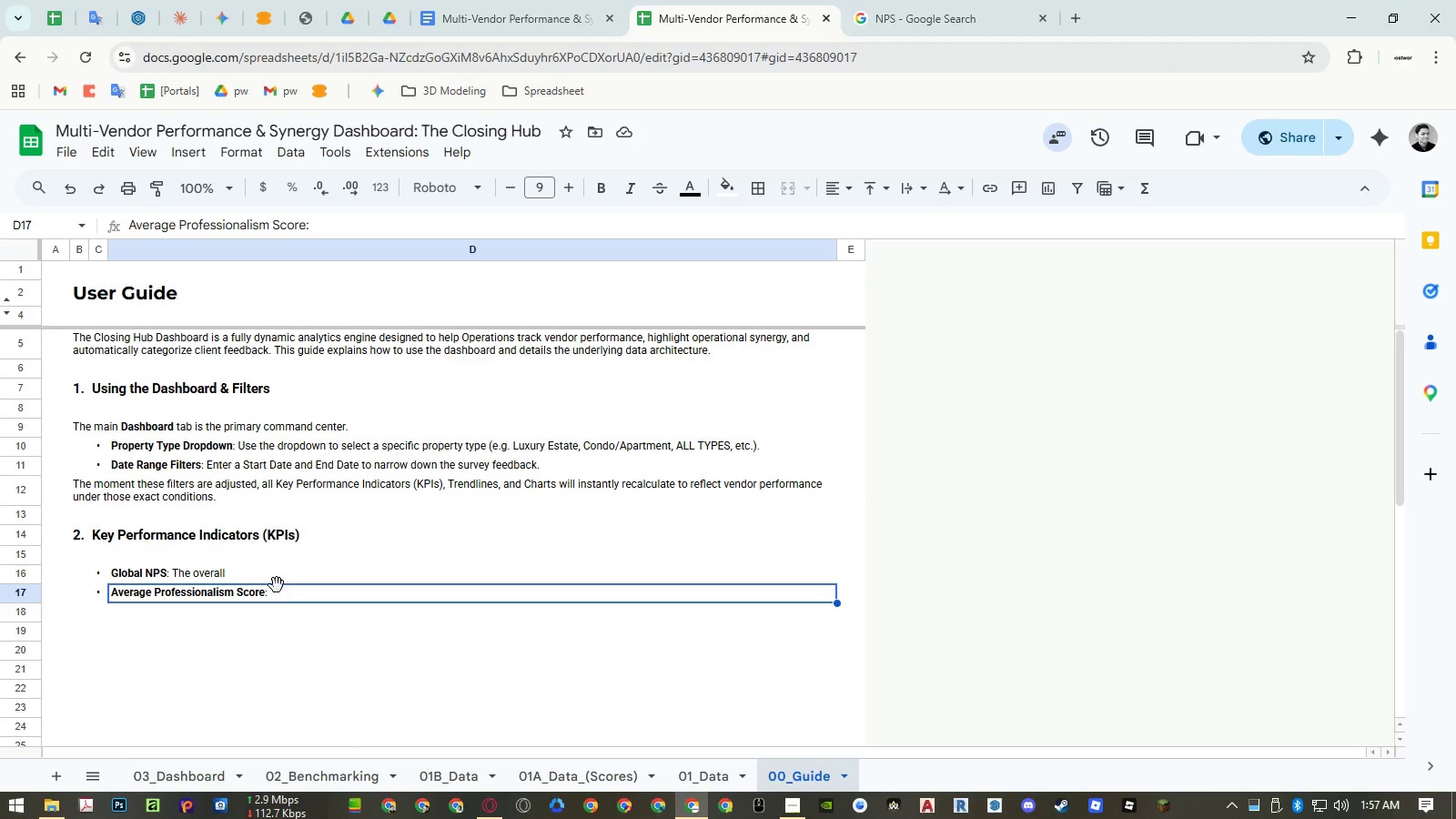 
double_click([281, 593])
 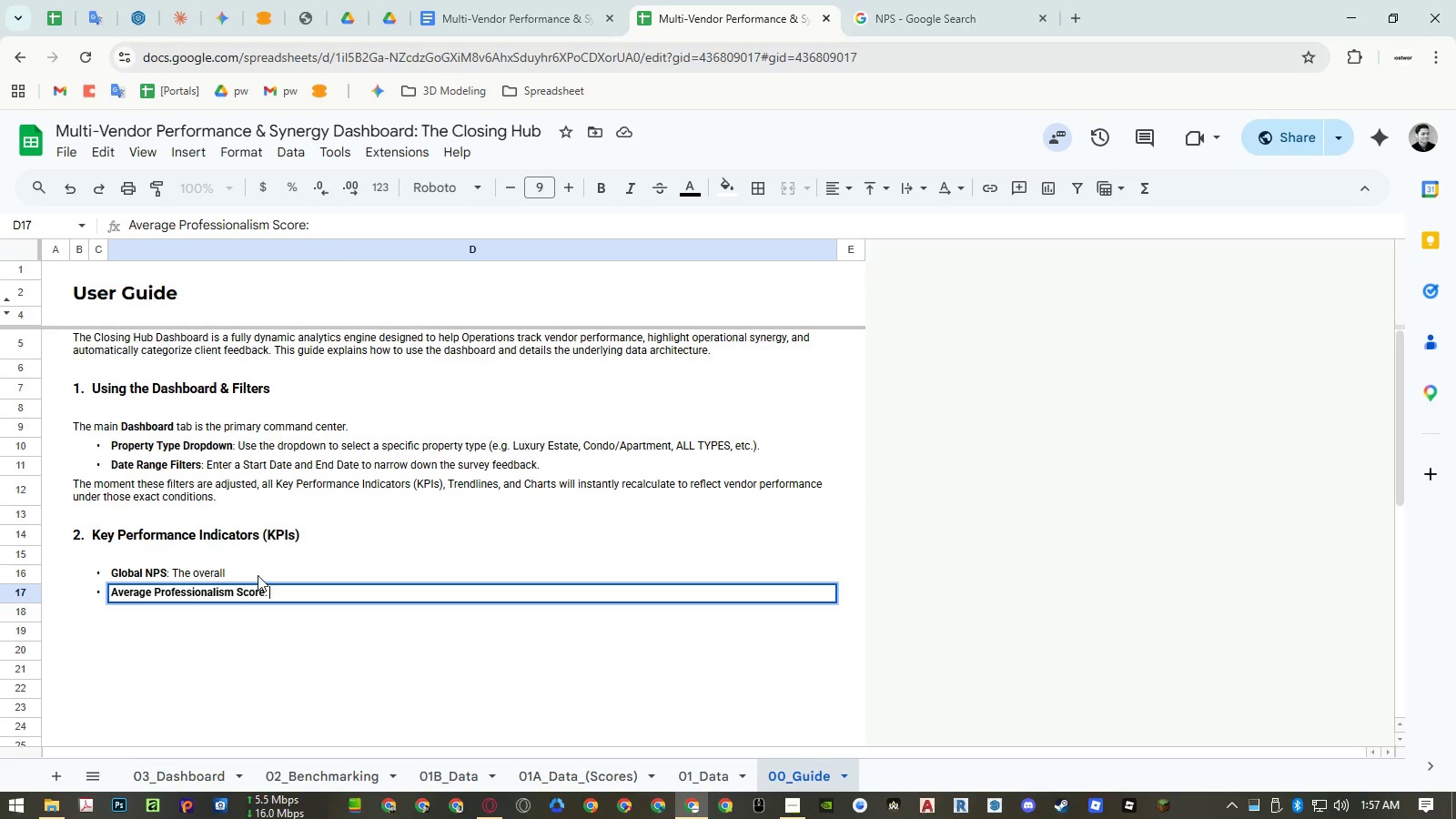 
double_click([257, 574])
 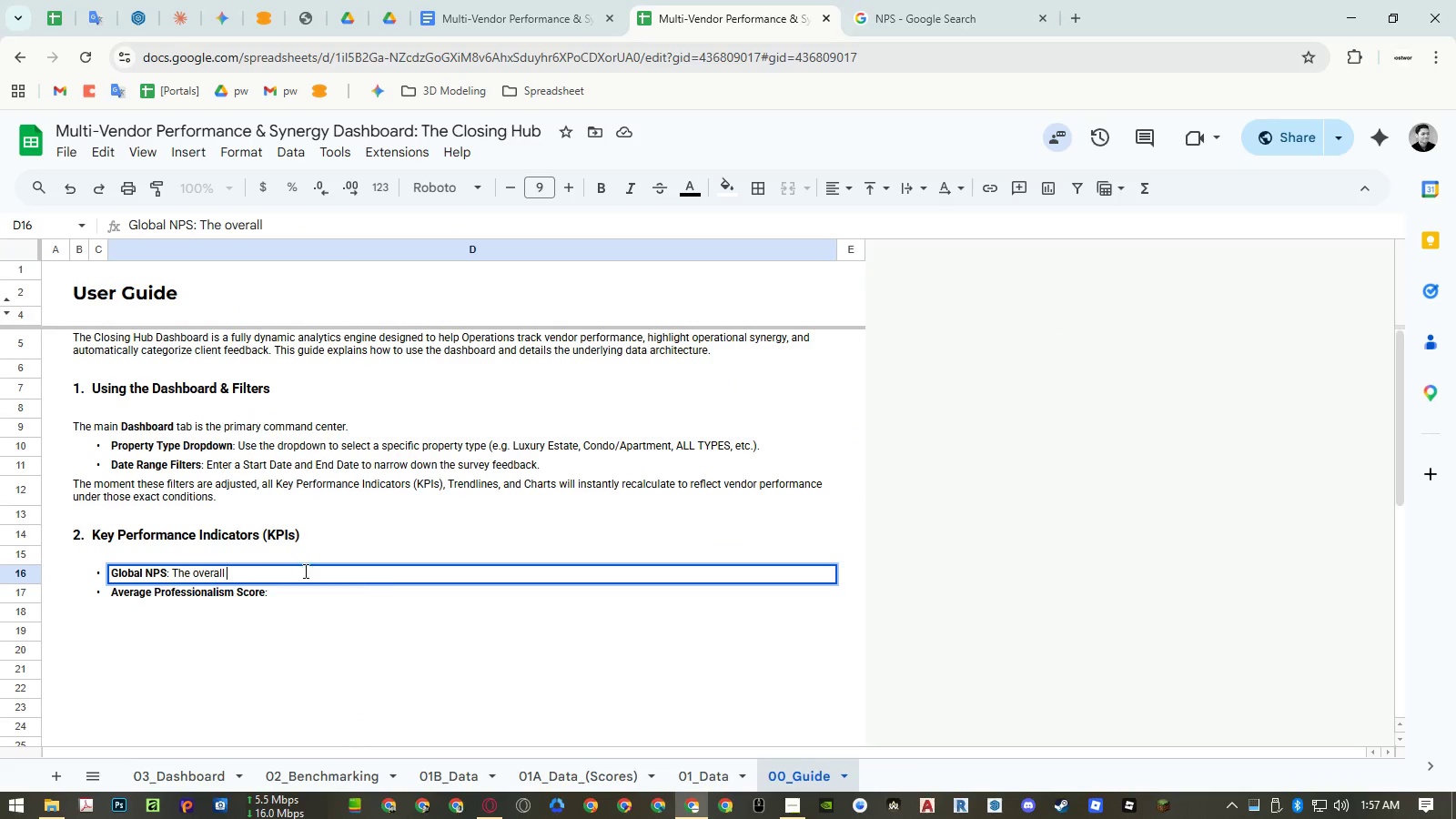 
key(Control+ControlLeft)
 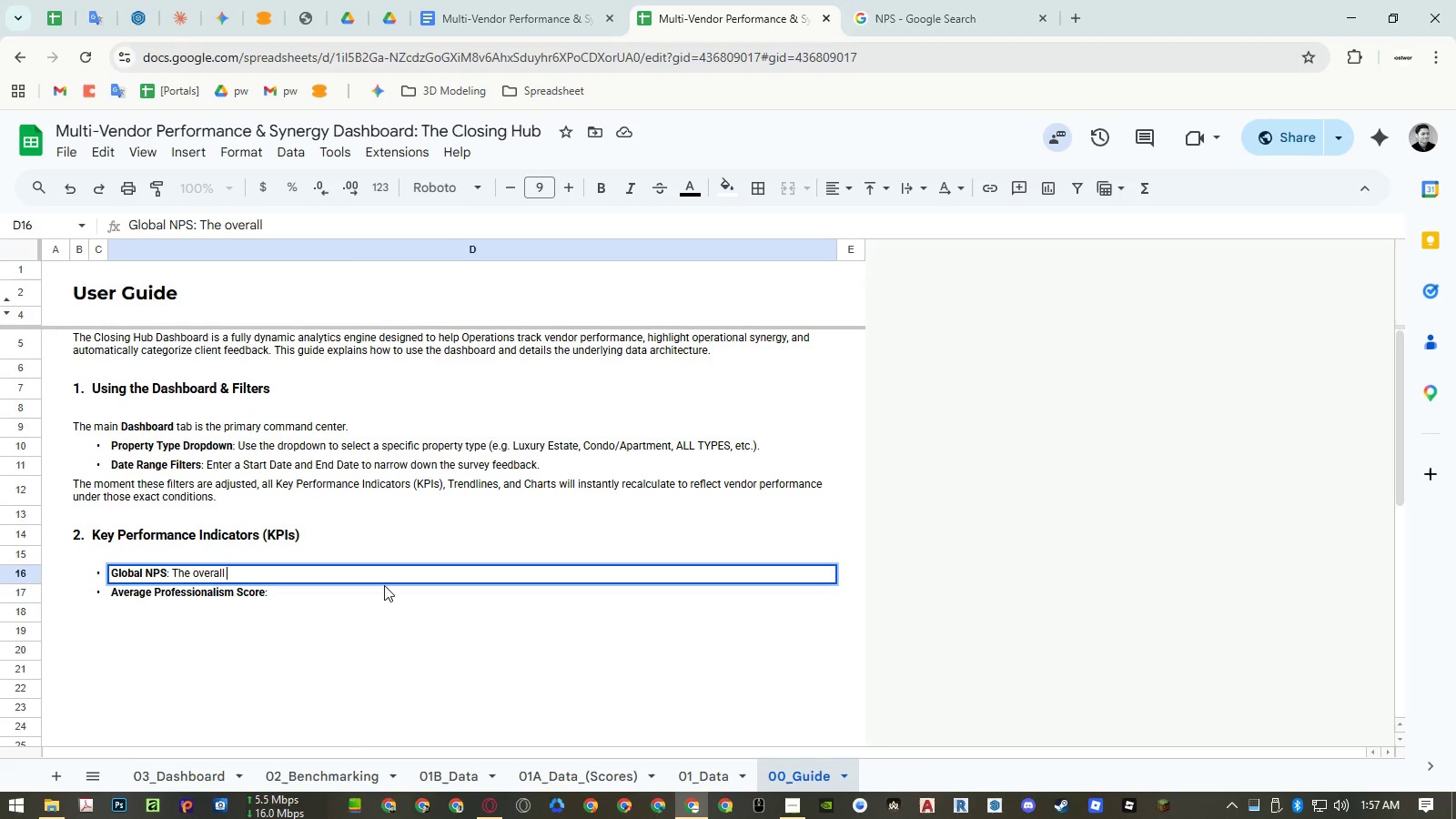 
key(Control+Shift+ShiftLeft)
 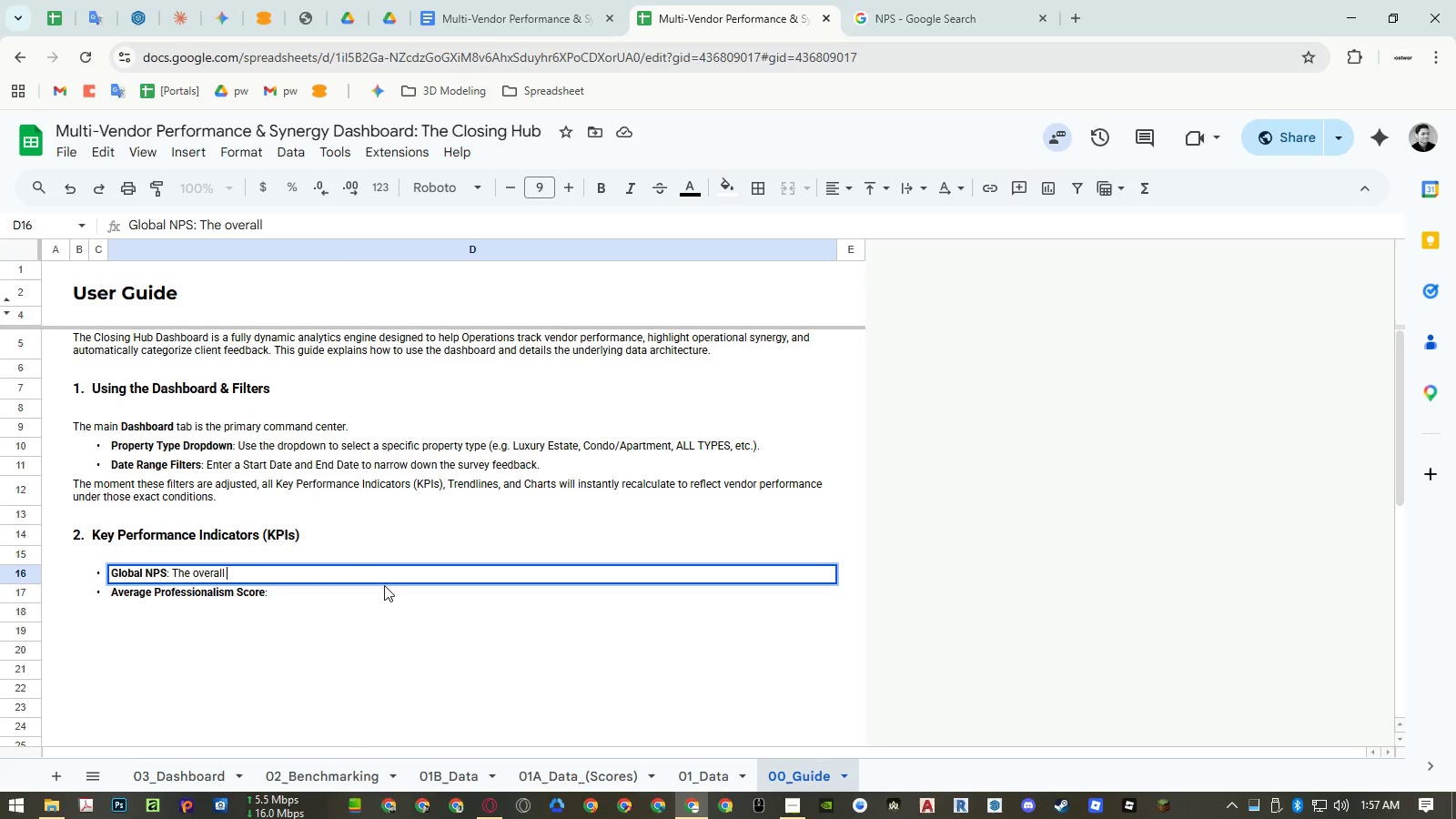 
key(Control+Shift+V)
 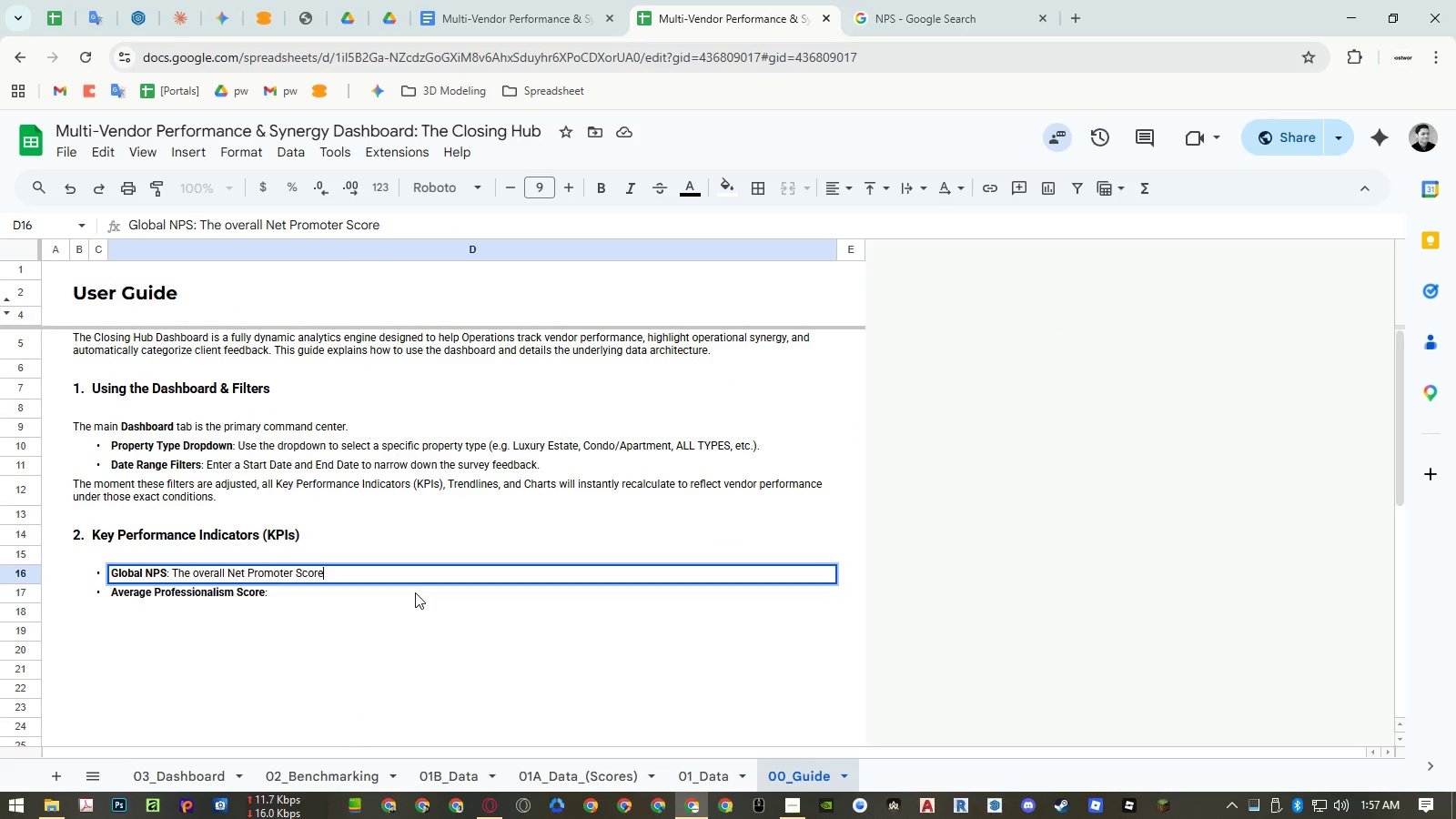 
type( basedon the selected filters.)
 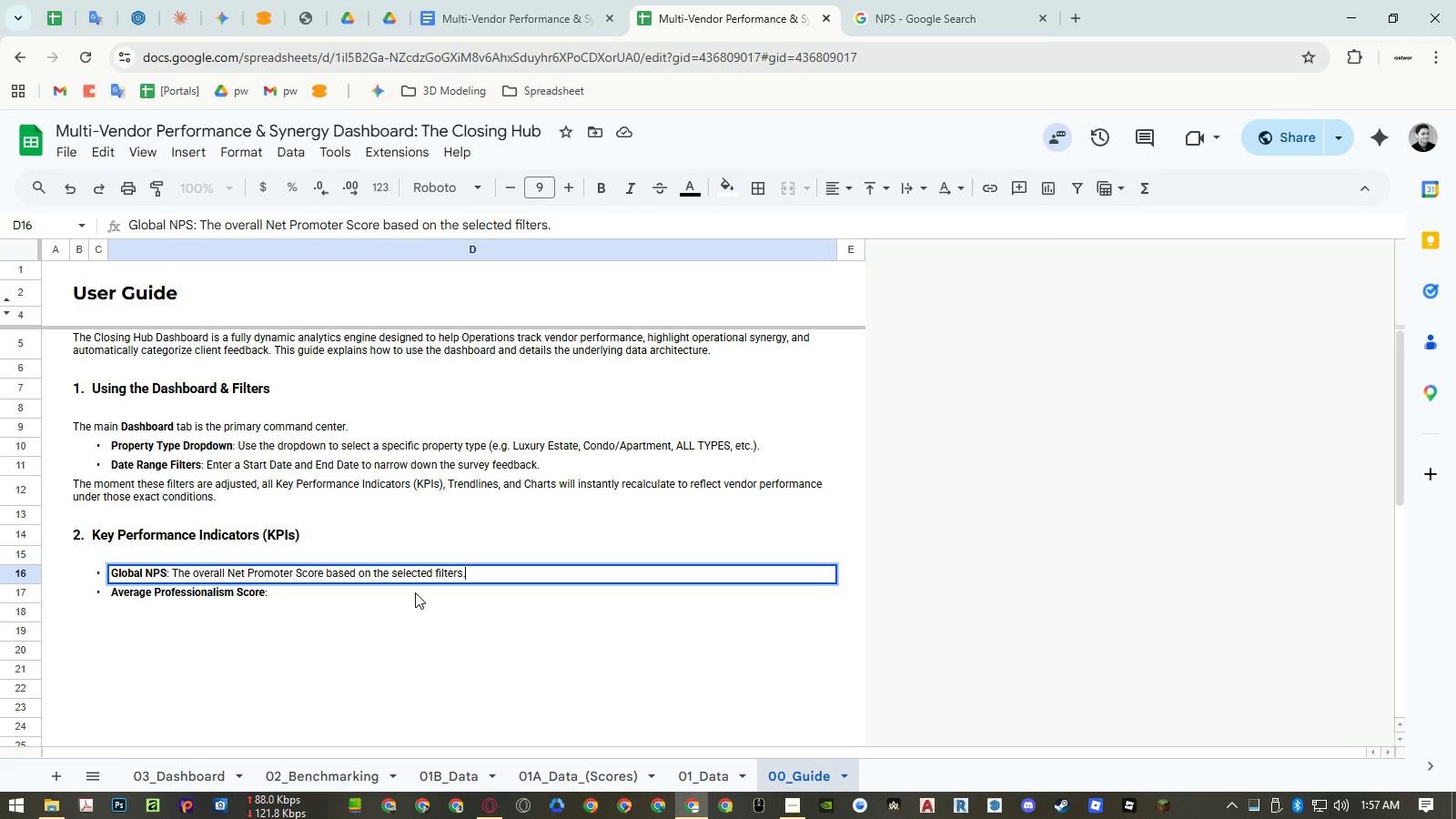 
key(Enter)
 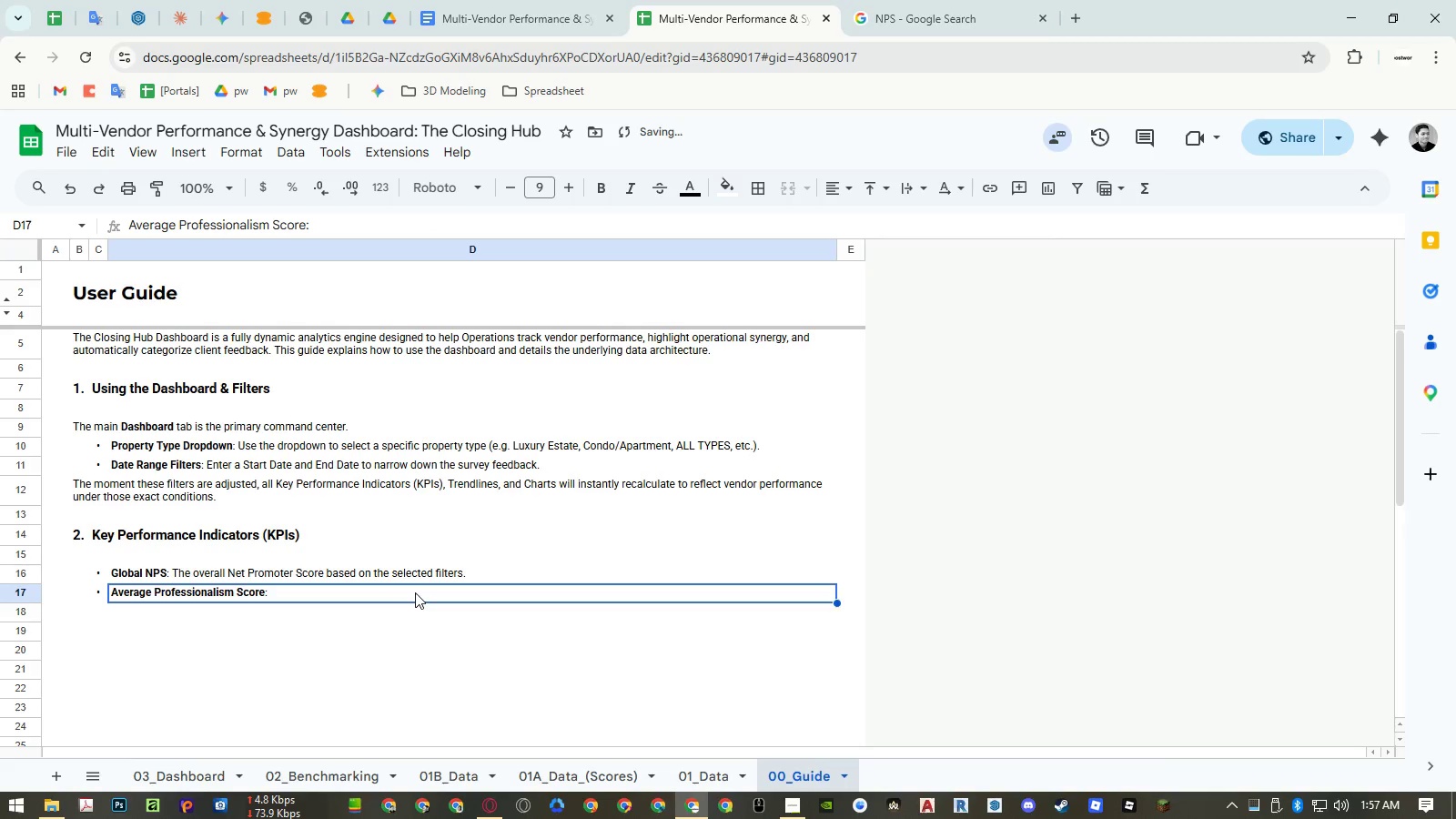 
key(Enter)
 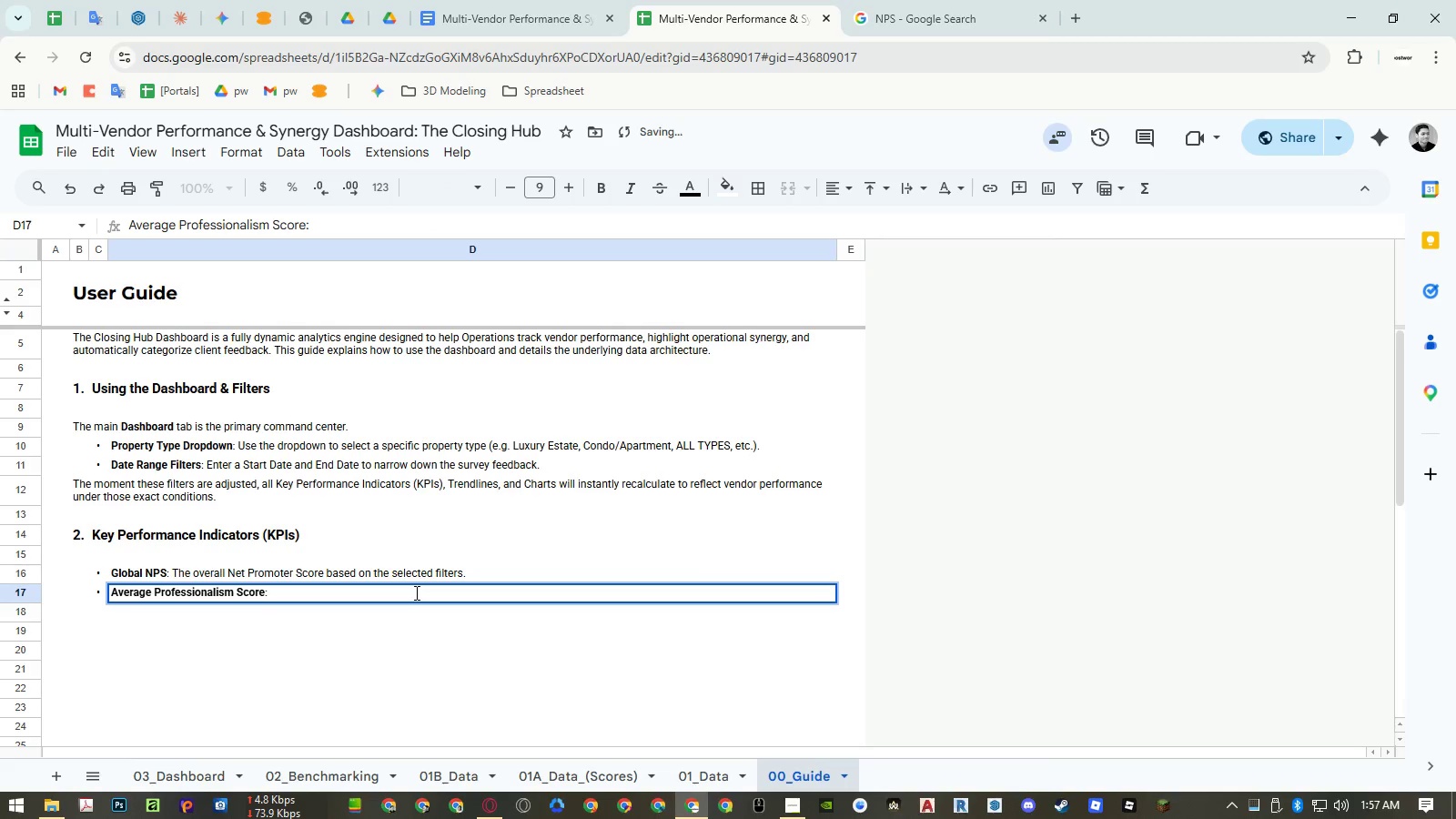 
hold_key(key=ShiftLeft, duration=0.47)
 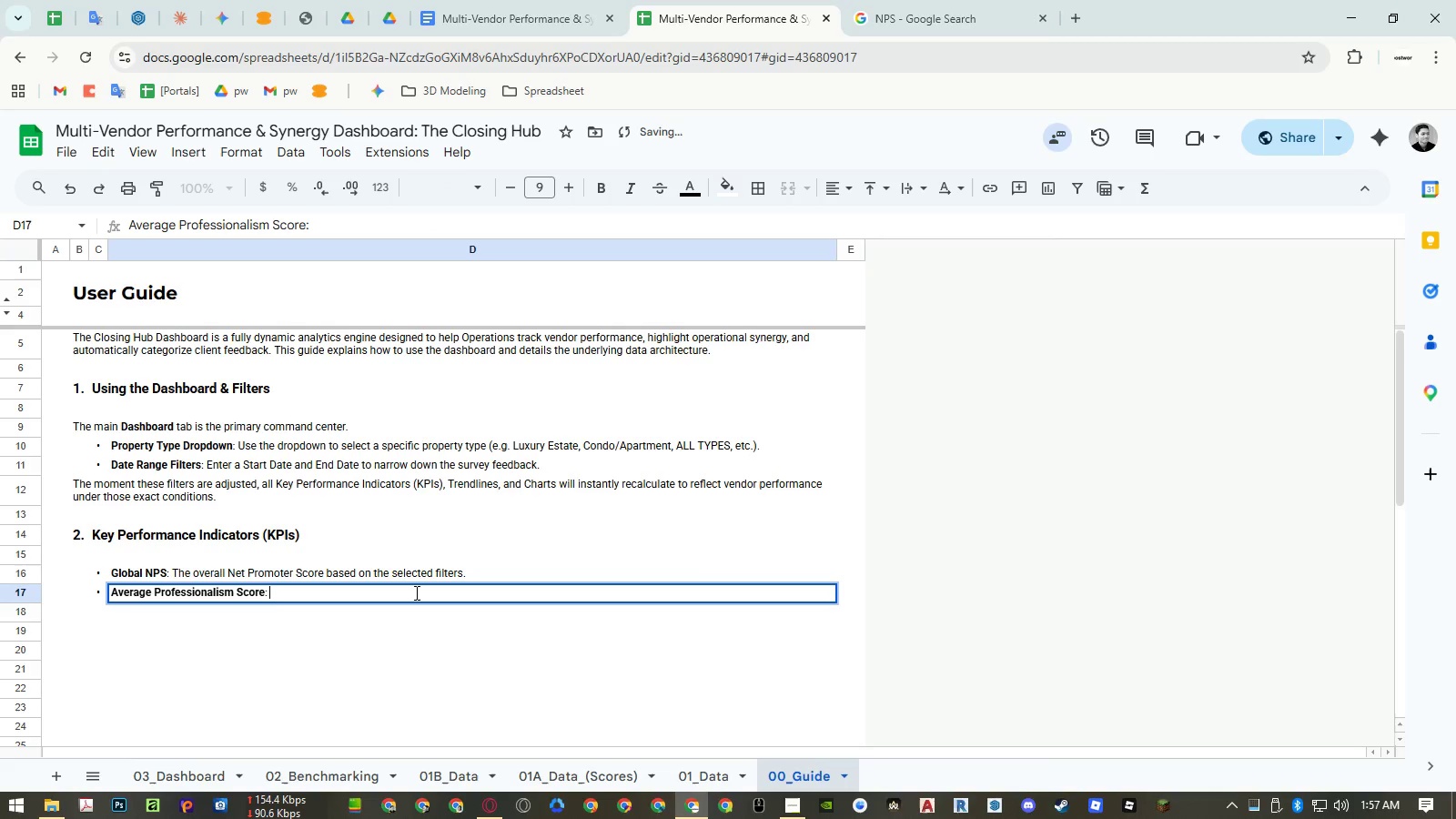 
type(The combined professionalism rating accros)
key(Backspace)
key(Backspace)
key(Backspace)
key(Backspace)
key(Backspace)
type(cross all service providers.)
 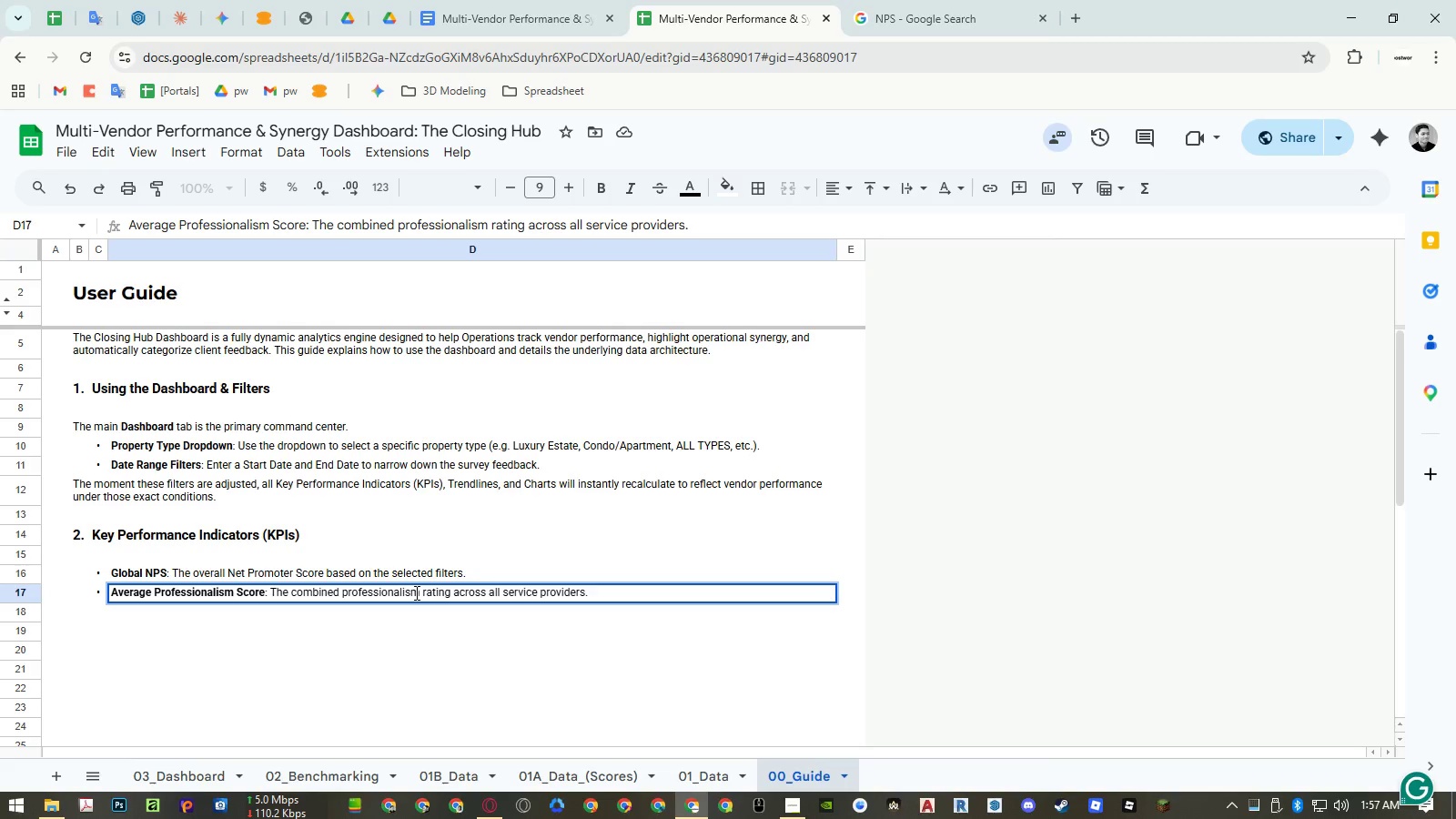 
key(Enter)
 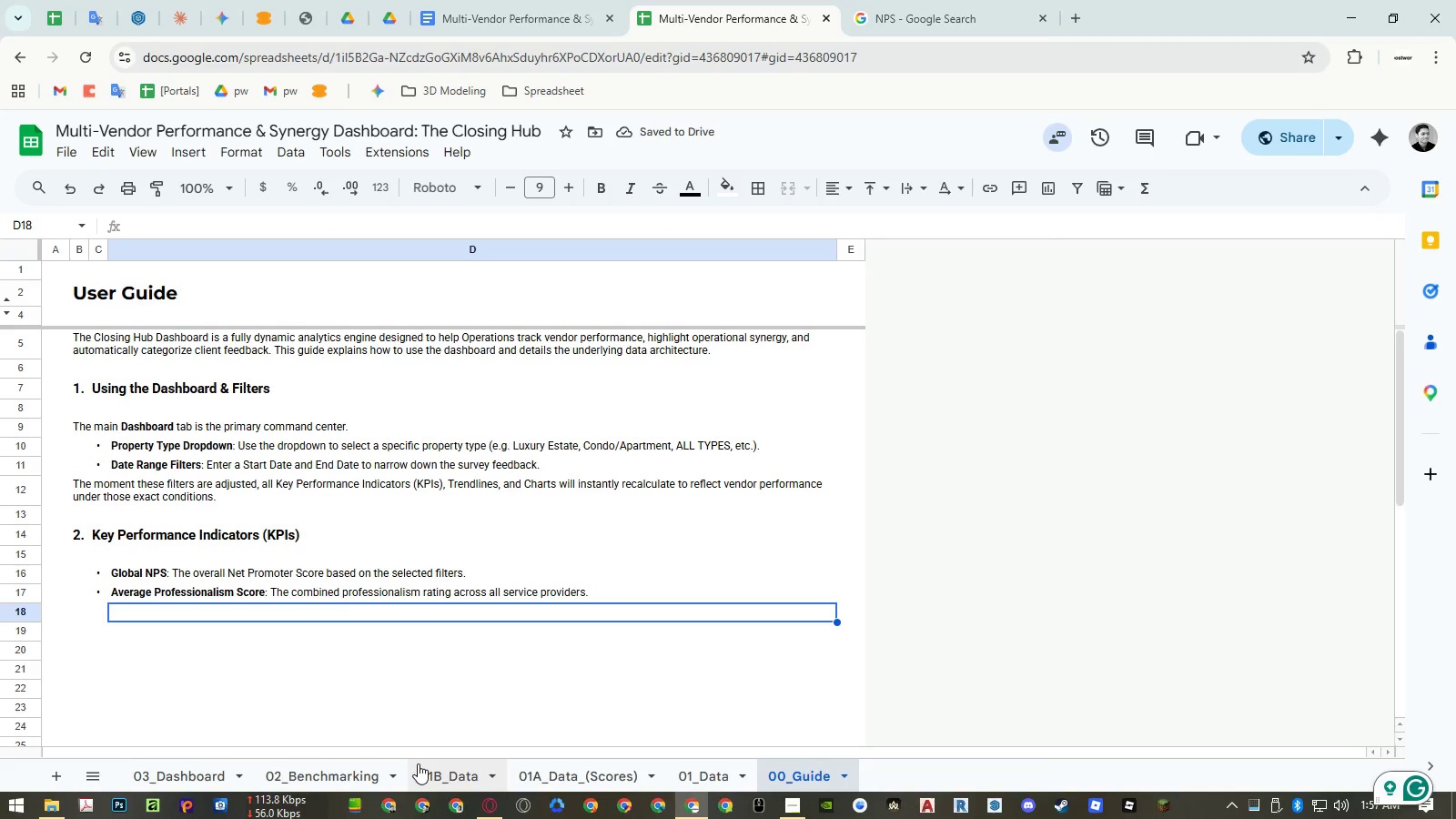 
wait(5.88)
 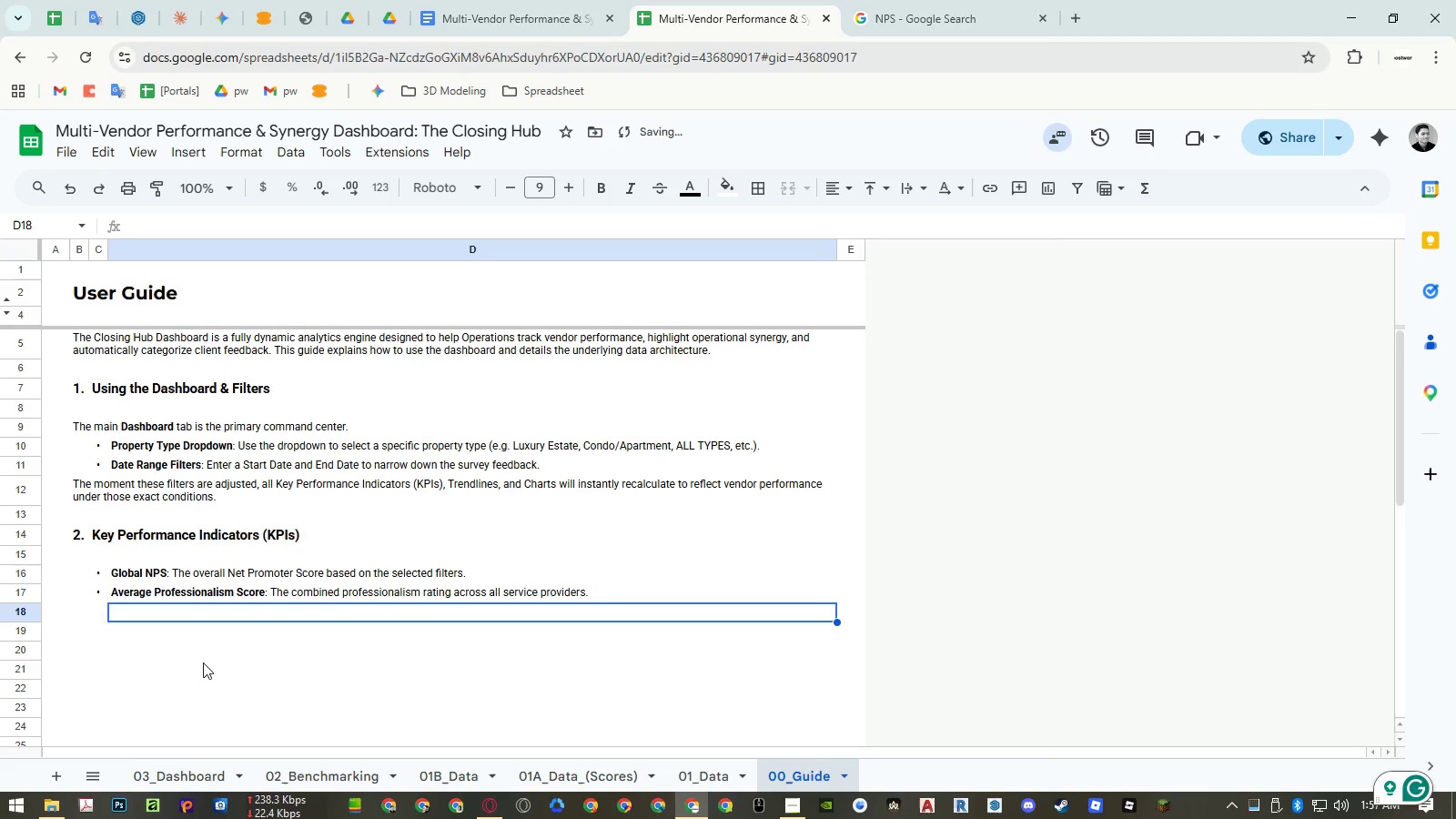 
left_click([195, 768])
 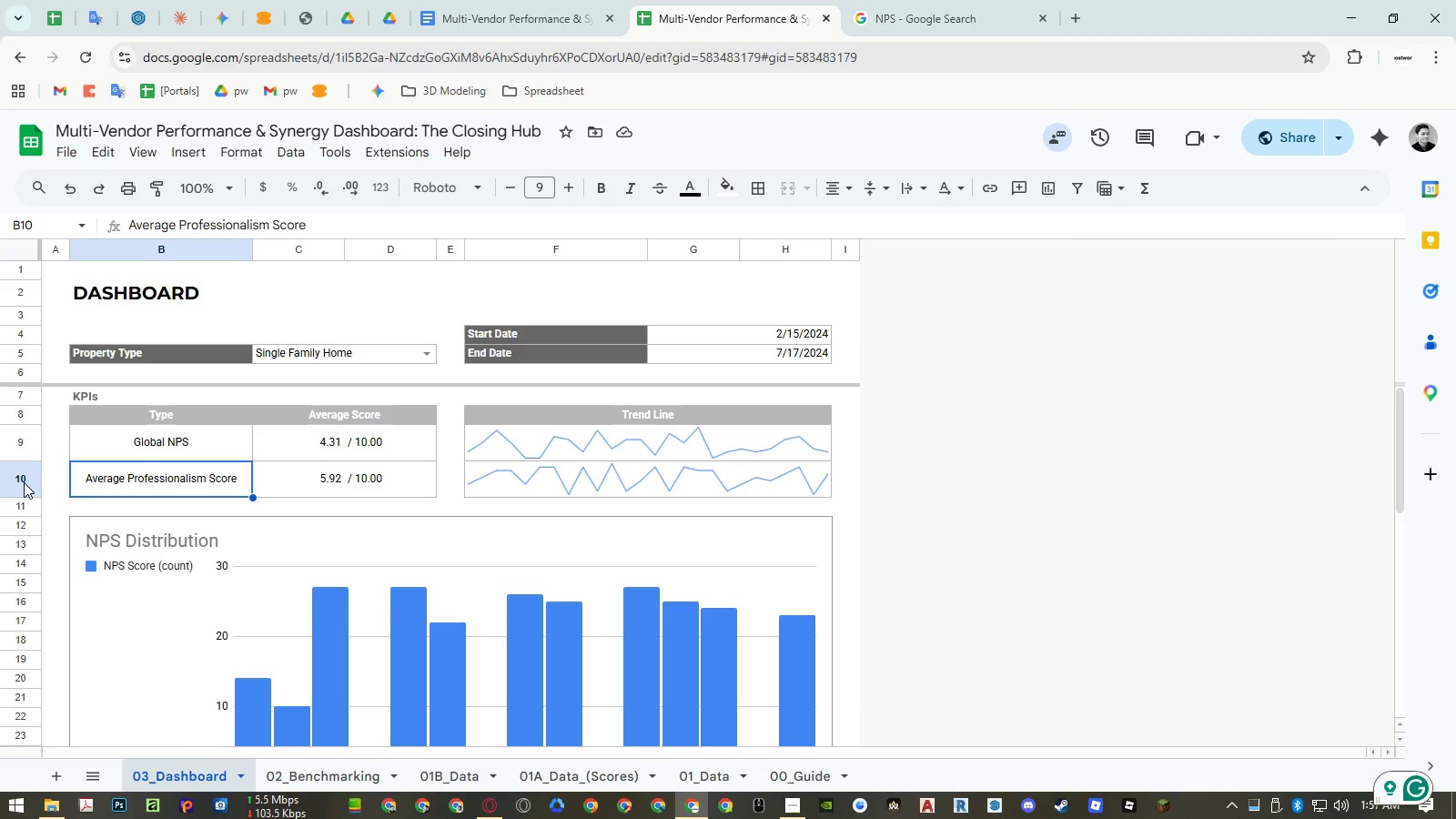 
right_click([24, 482])
 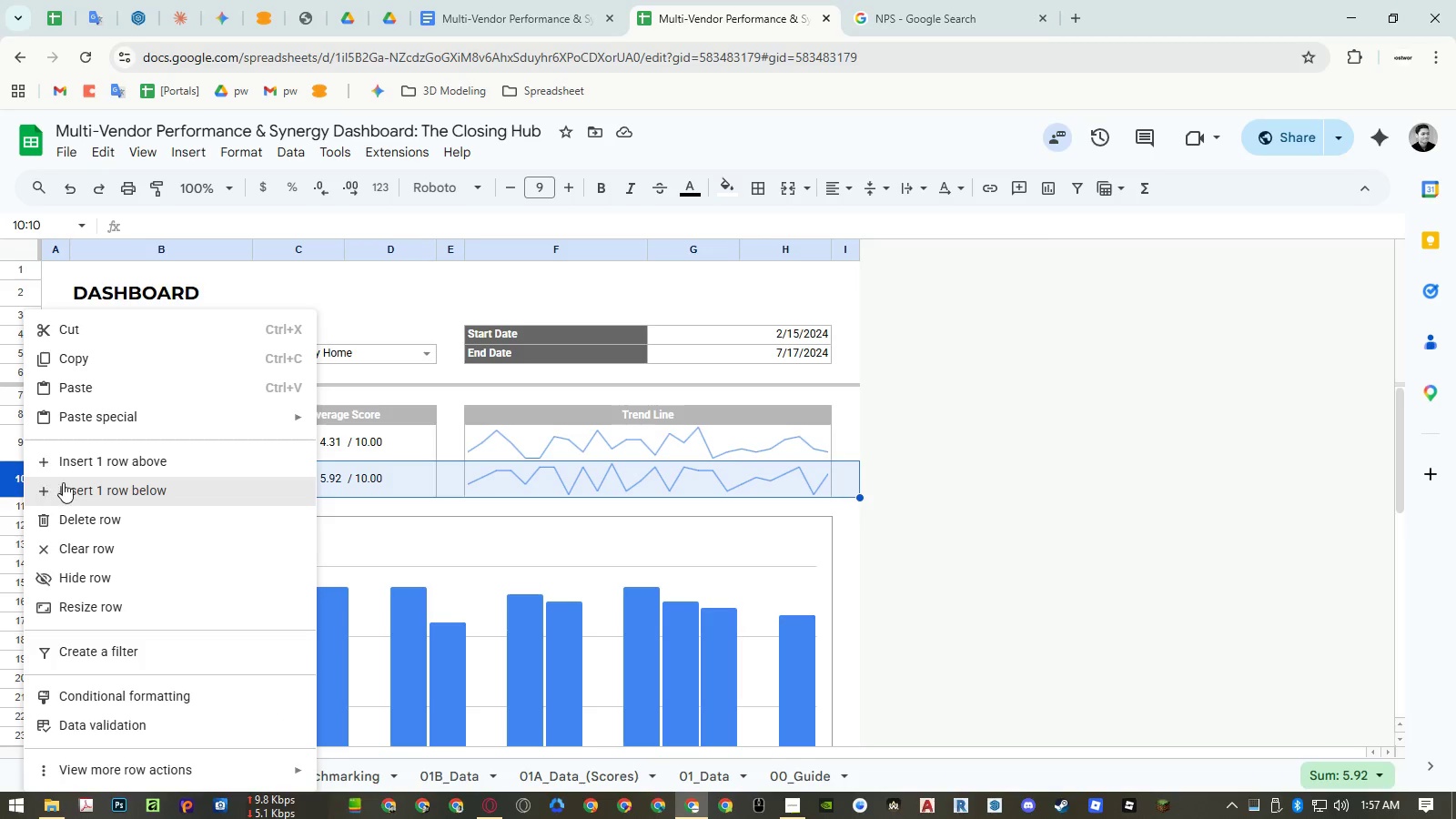 
left_click([96, 460])
 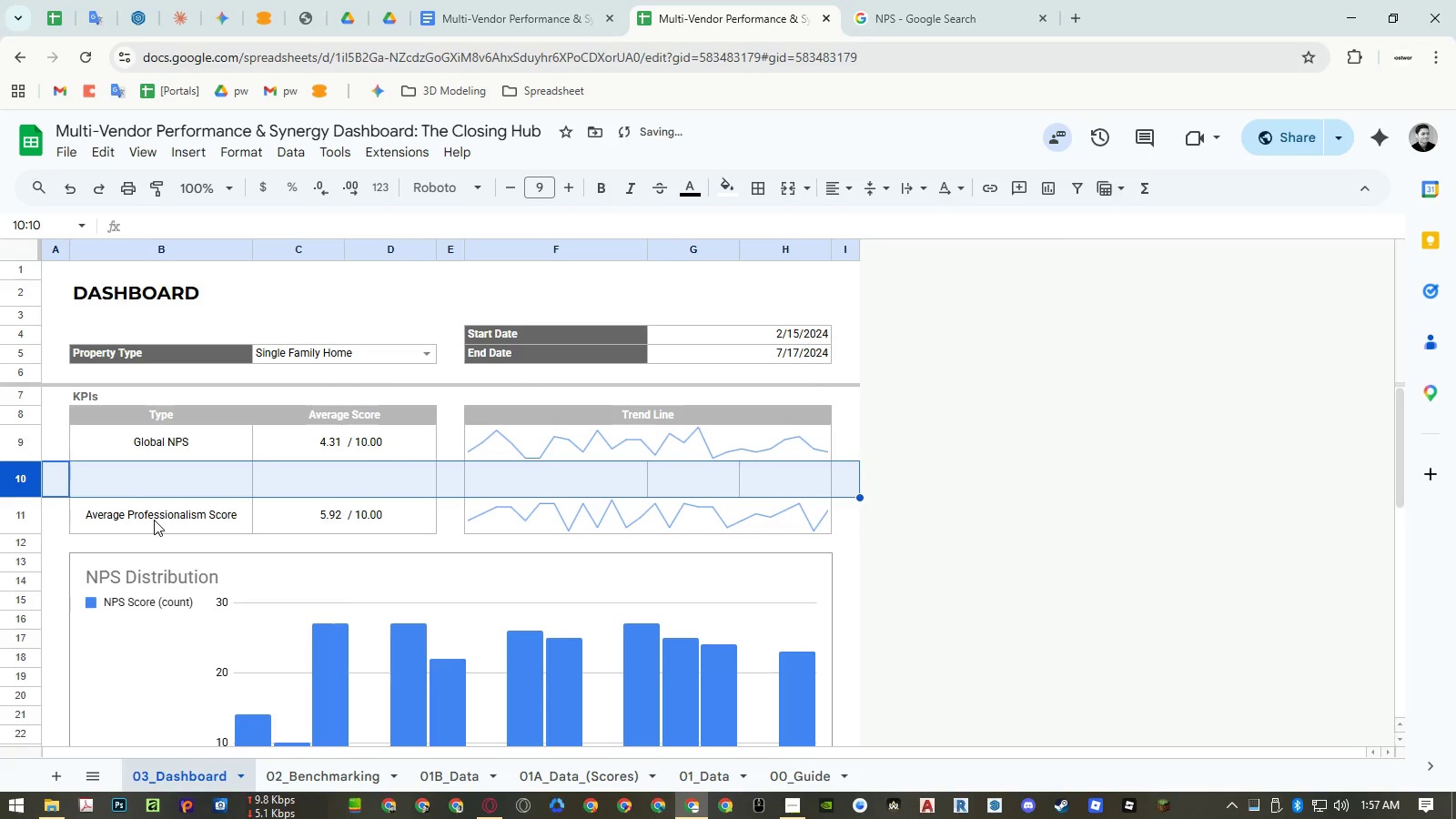 
left_click([154, 520])
 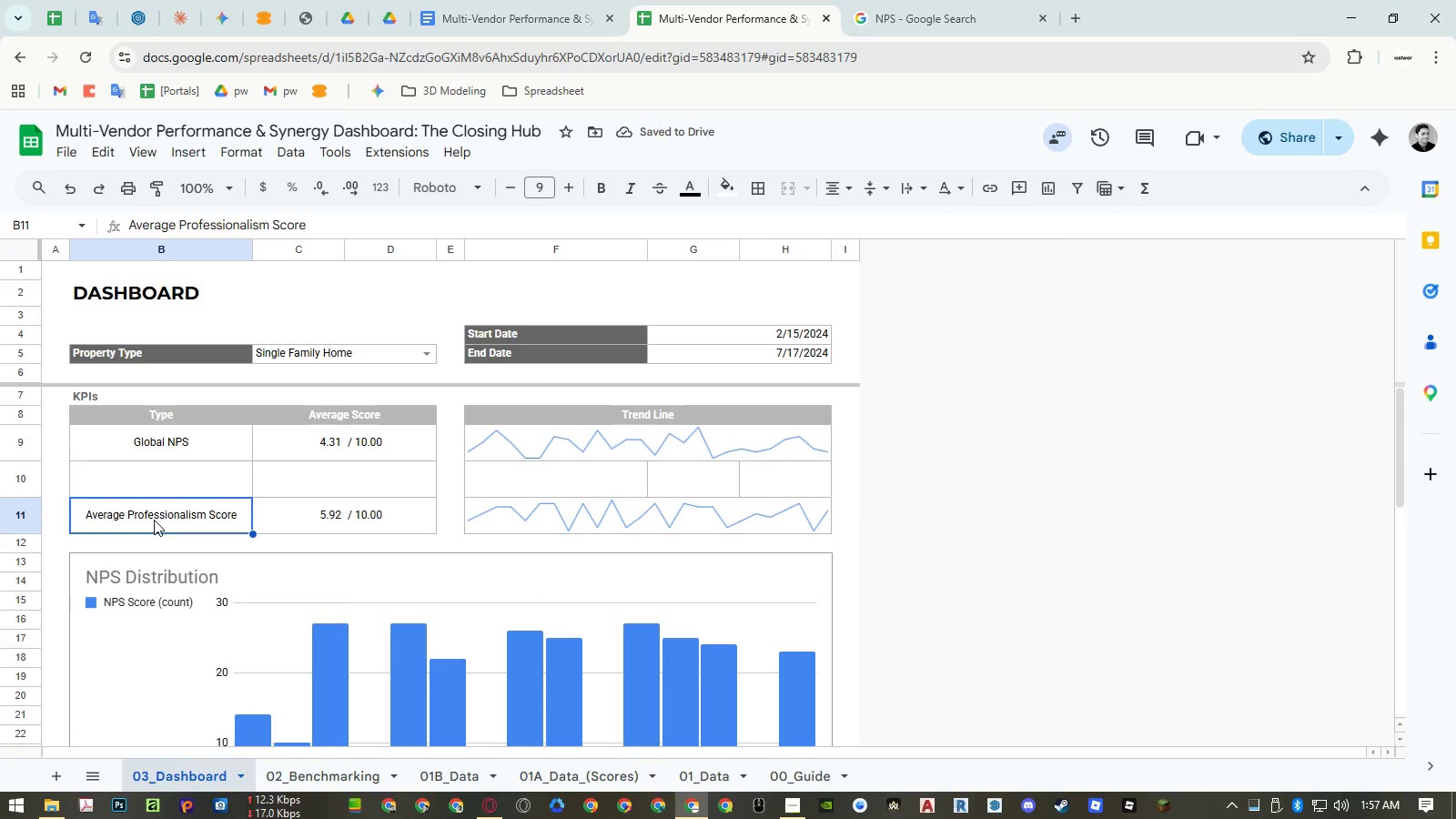 
double_click([154, 520])
 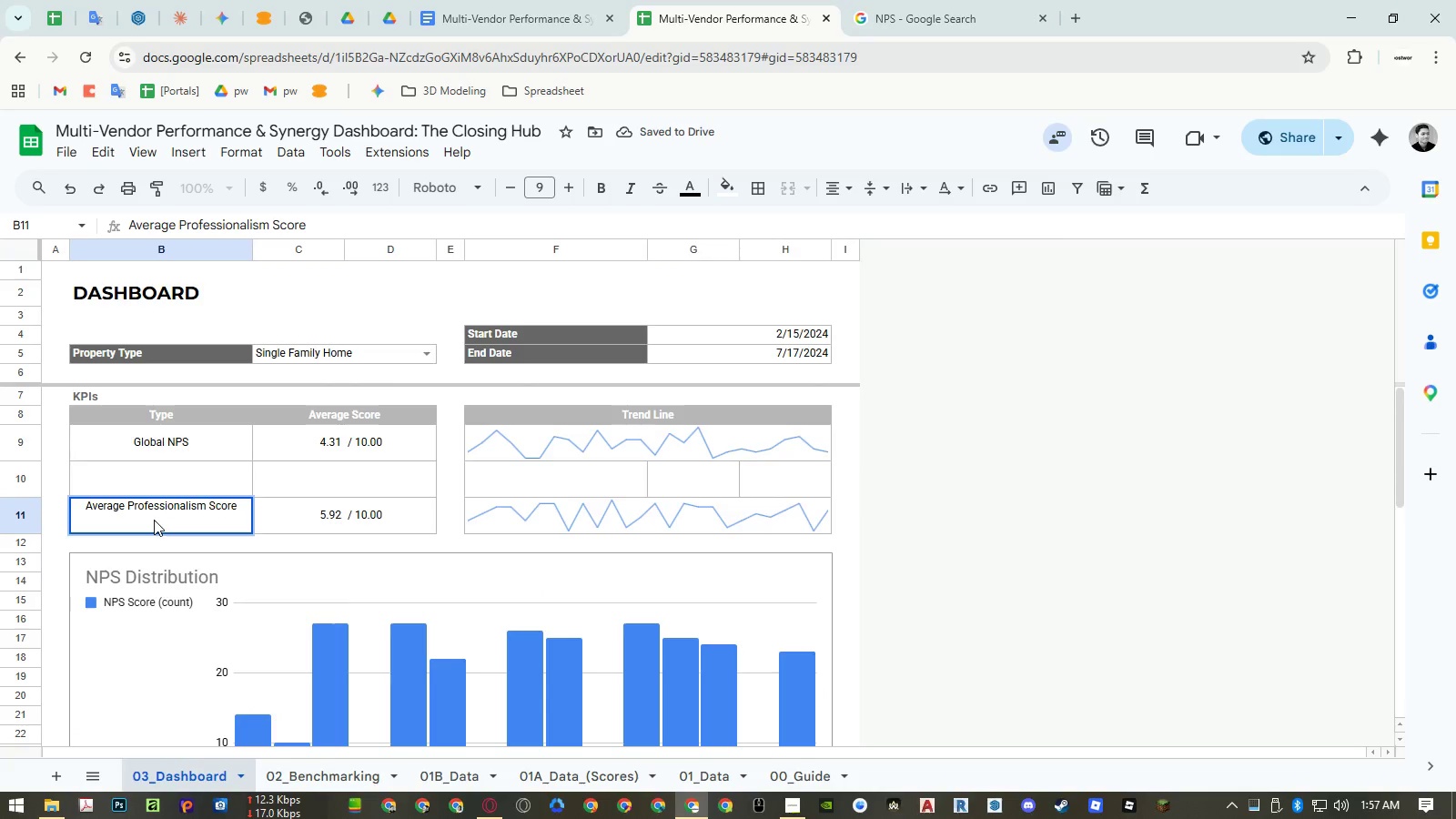 
key(Escape)
 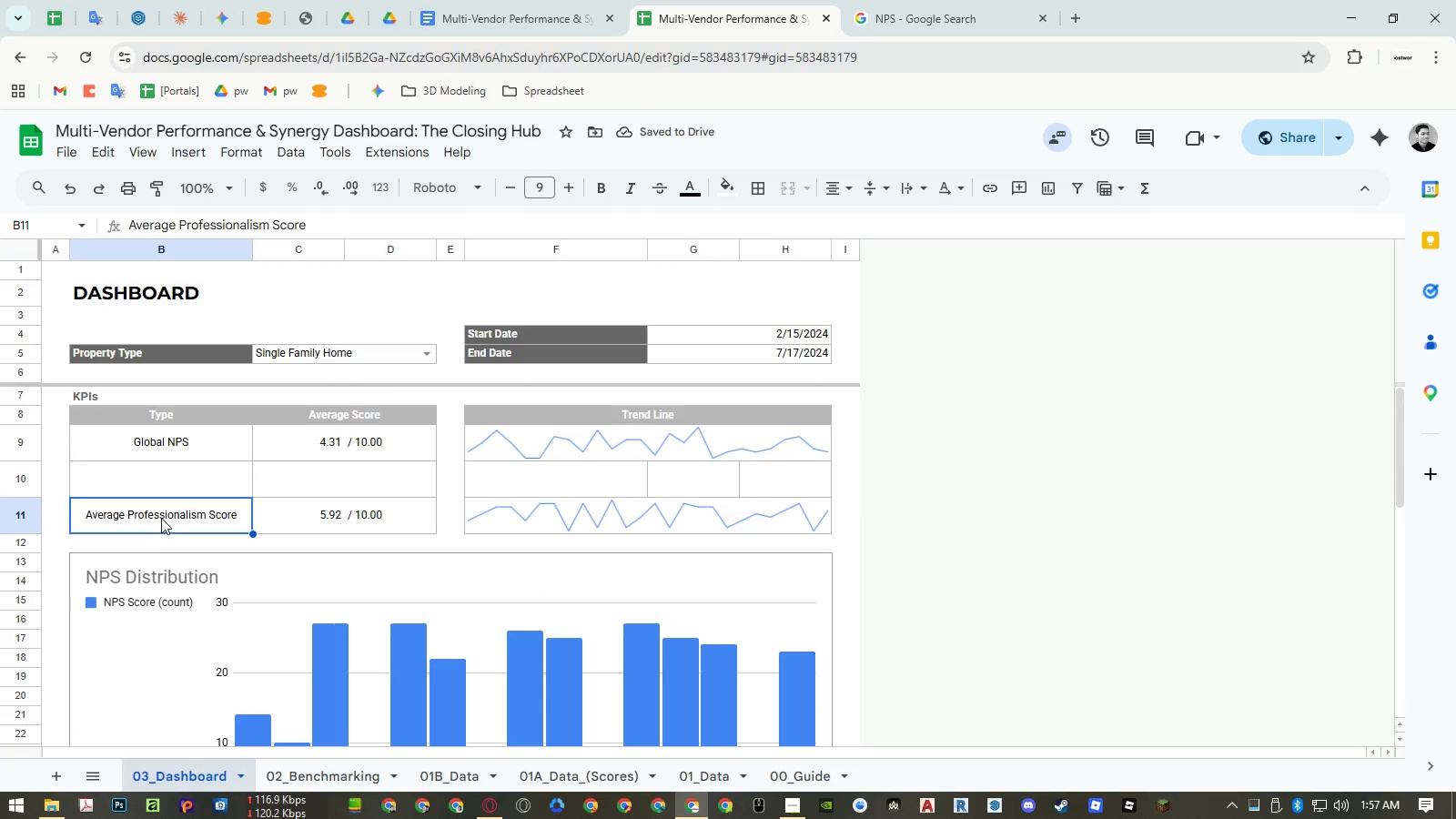 
key(Control+ControlLeft)
 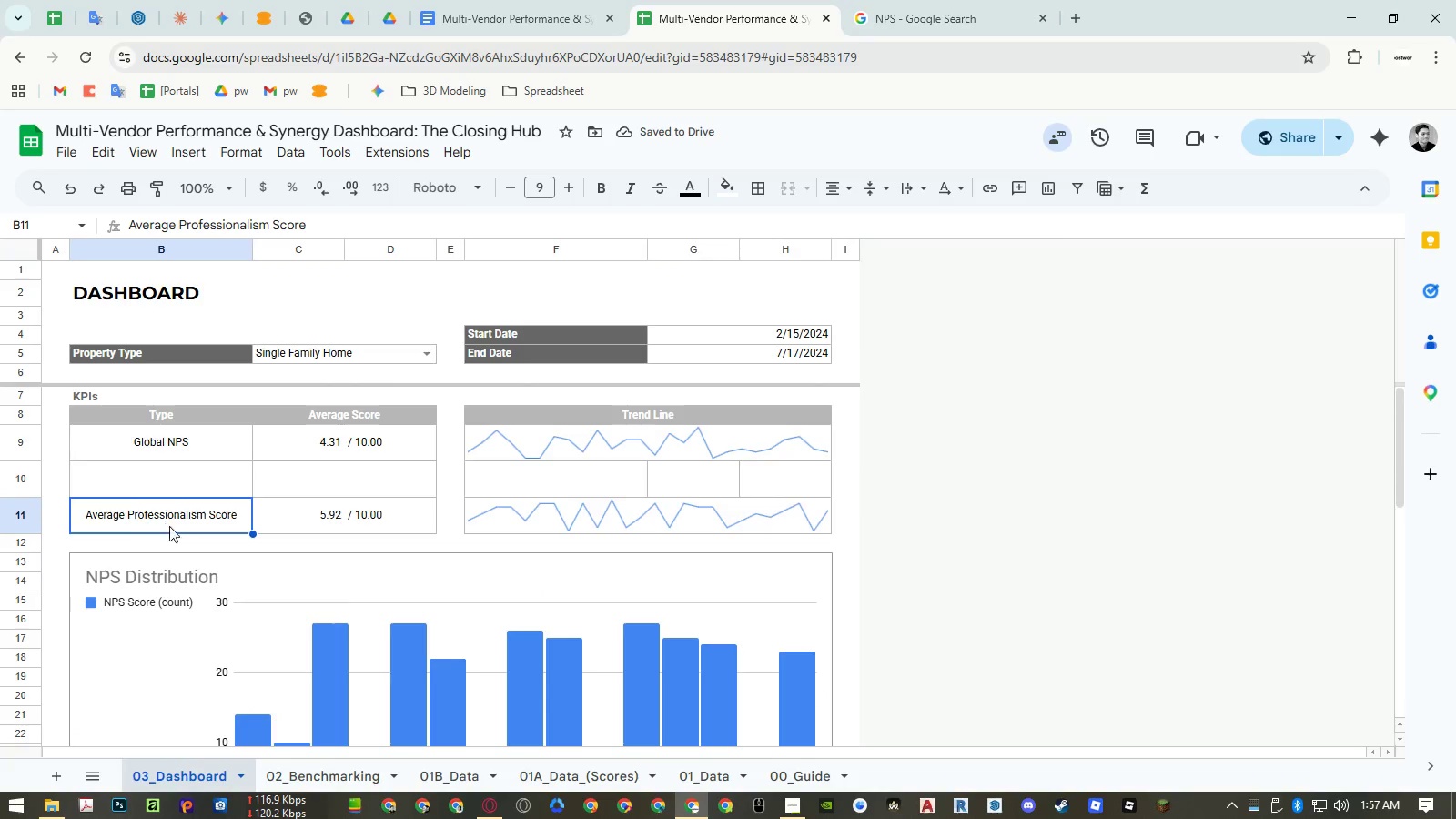 
key(Control+C)
 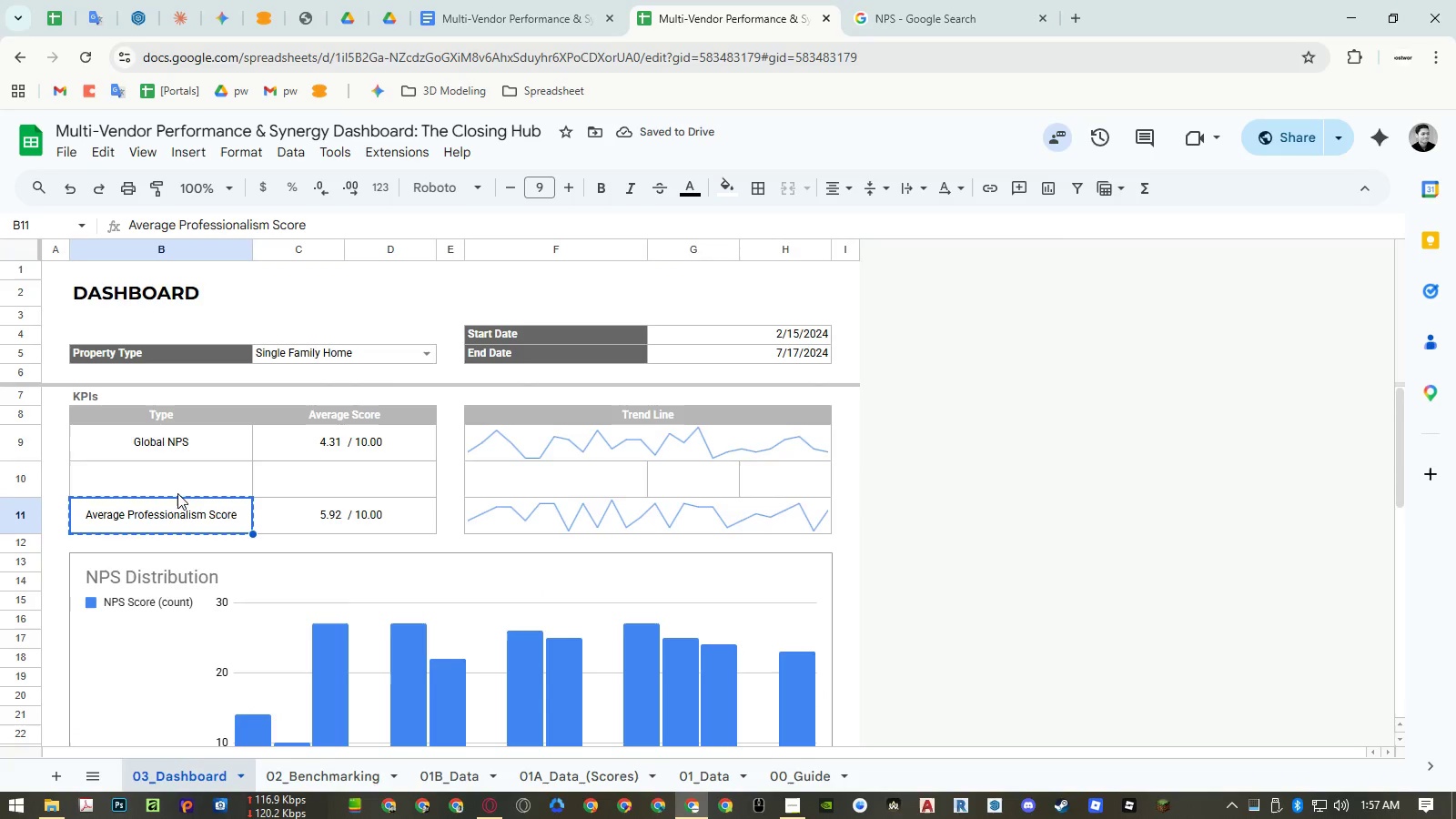 
left_click([177, 480])
 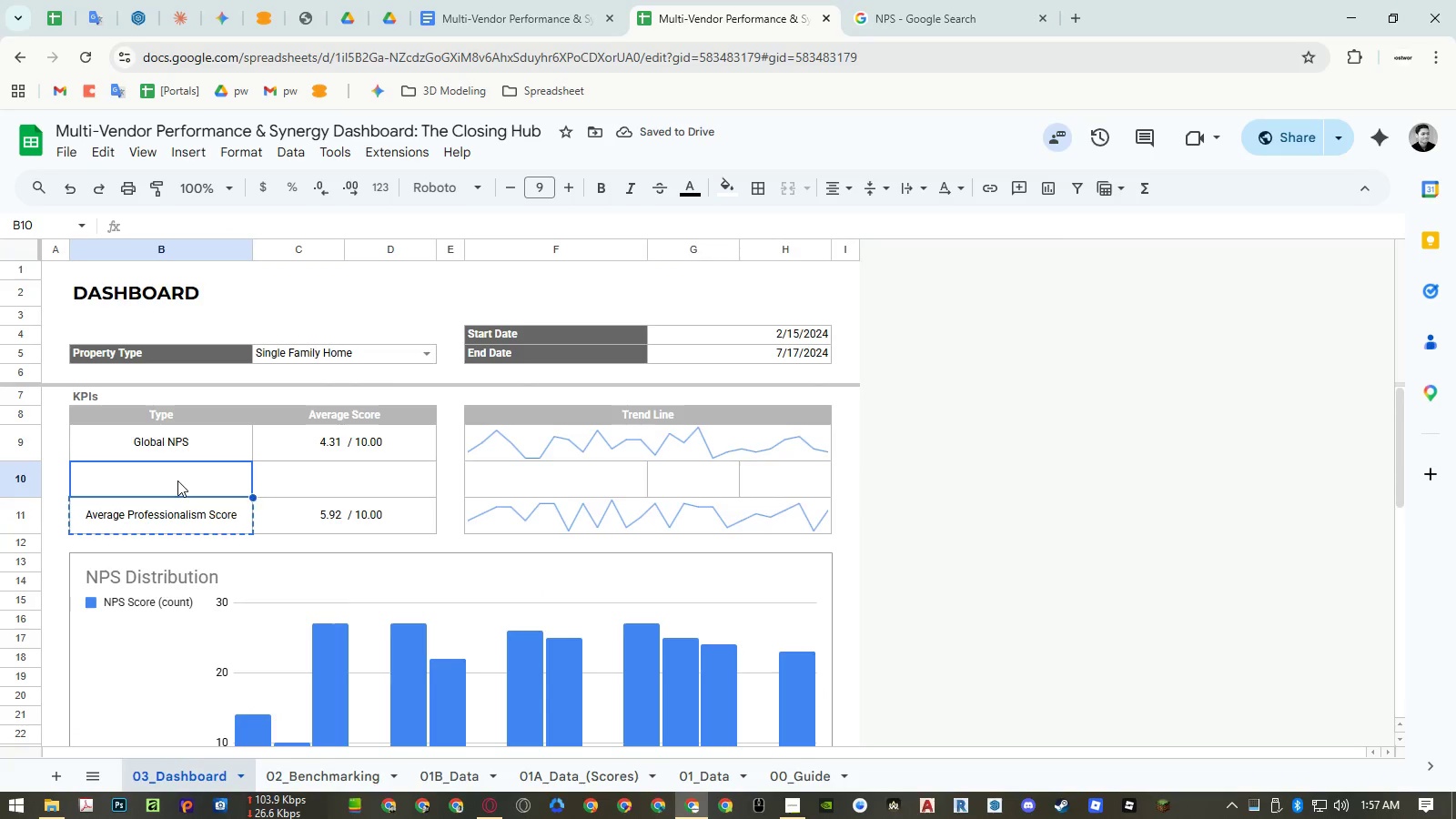 
key(Control+ControlLeft)
 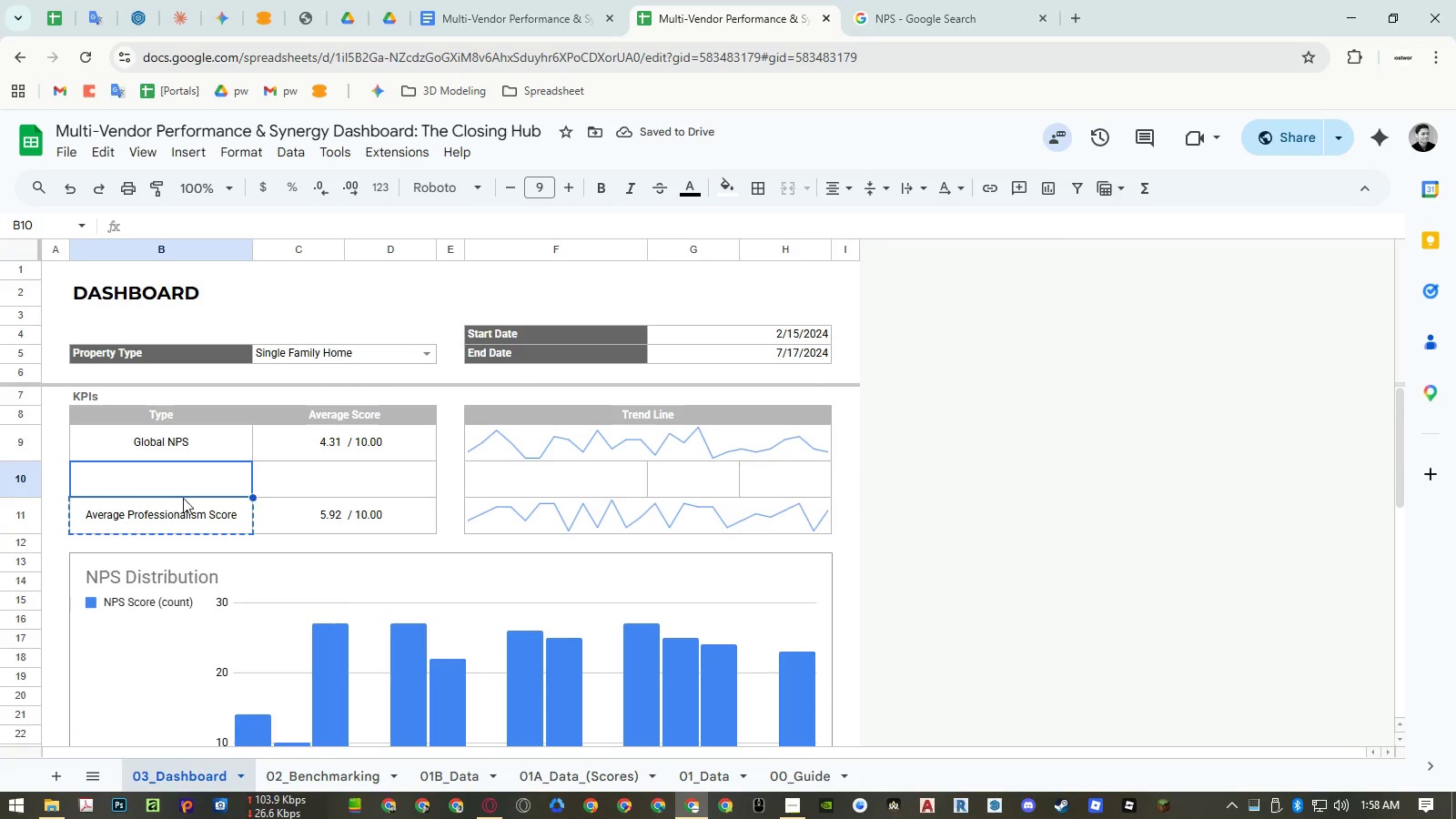 
key(Control+Shift+ShiftLeft)
 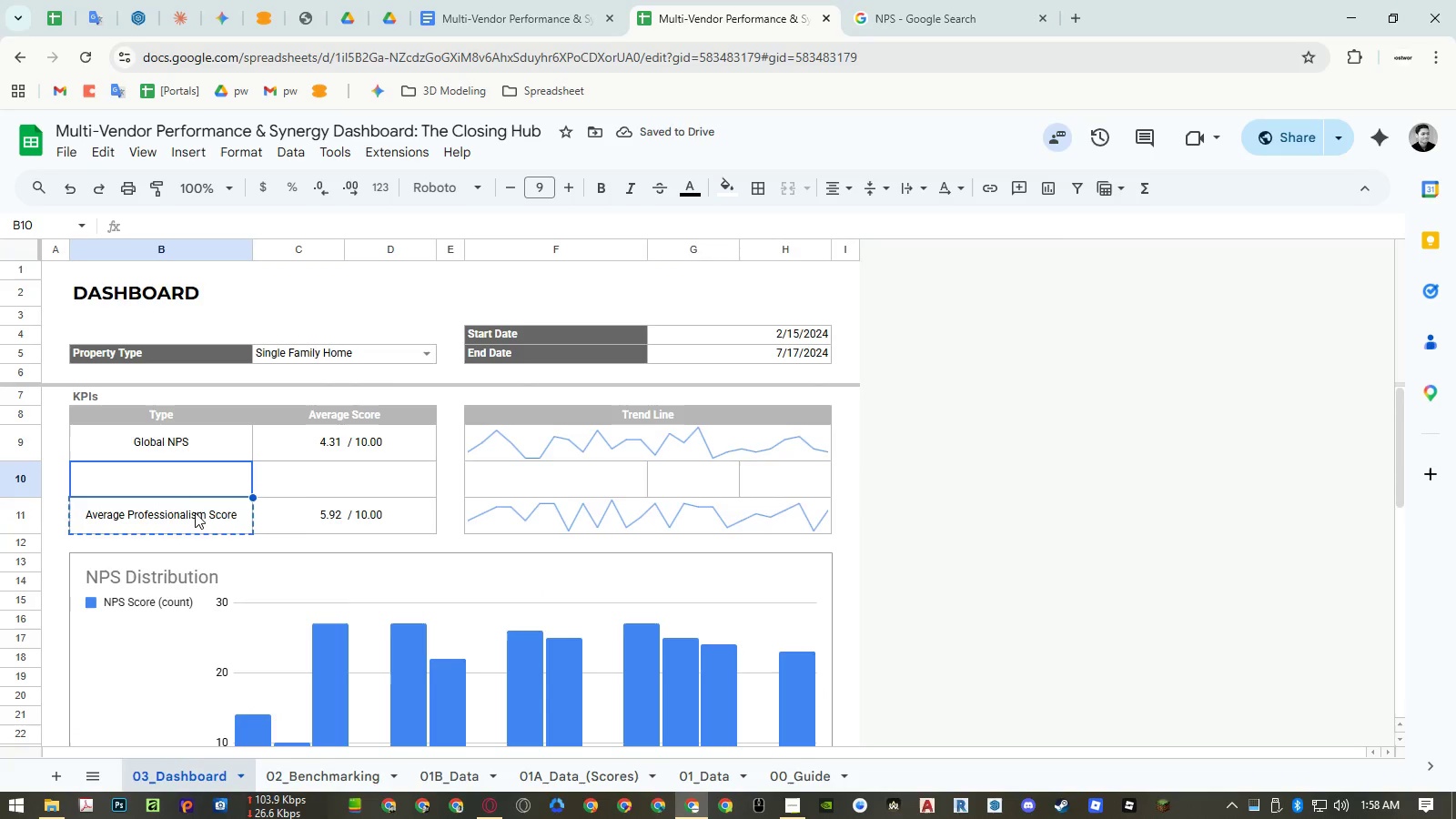 
key(Control+Shift+V)
 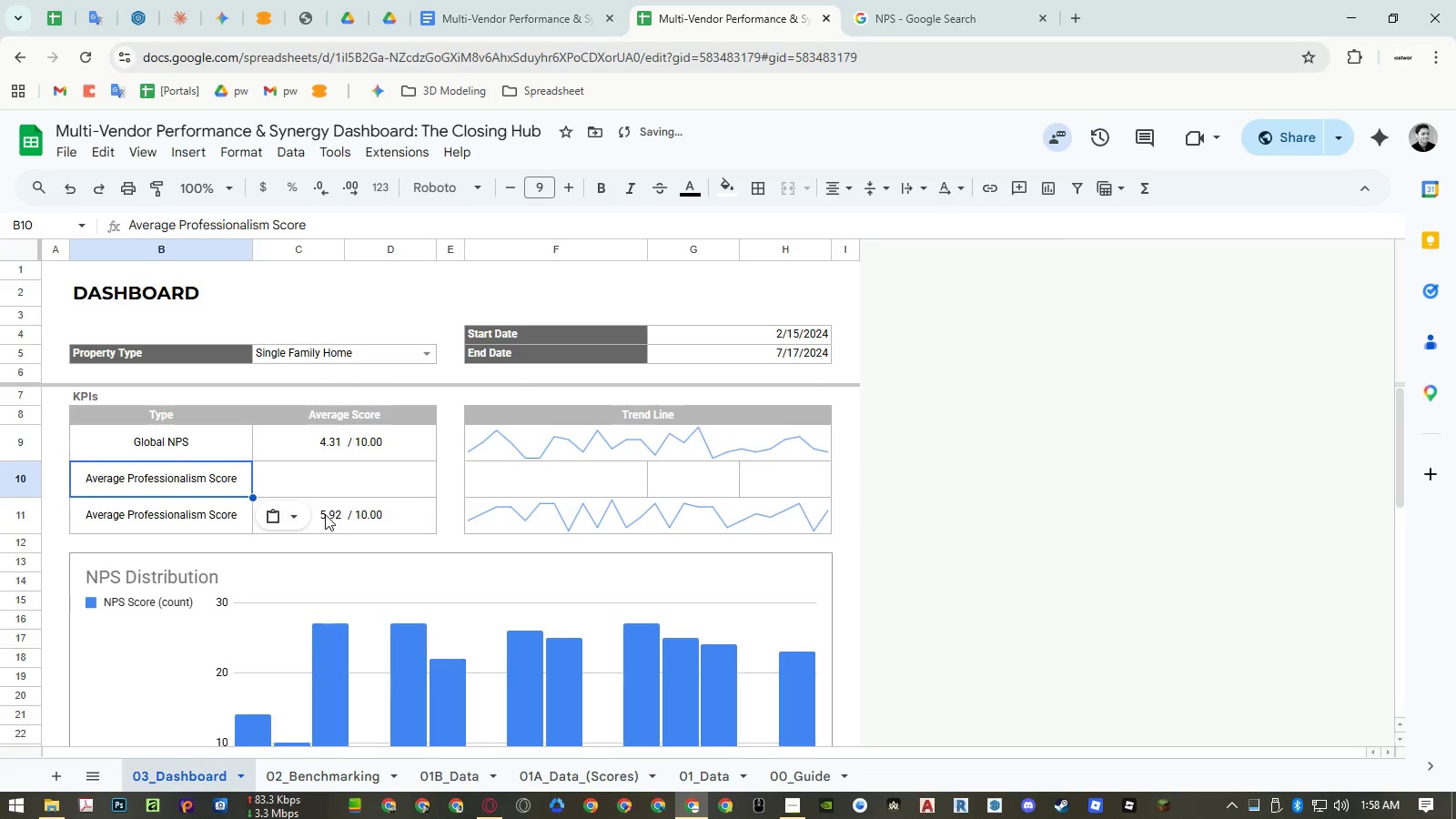 
double_click([325, 514])
 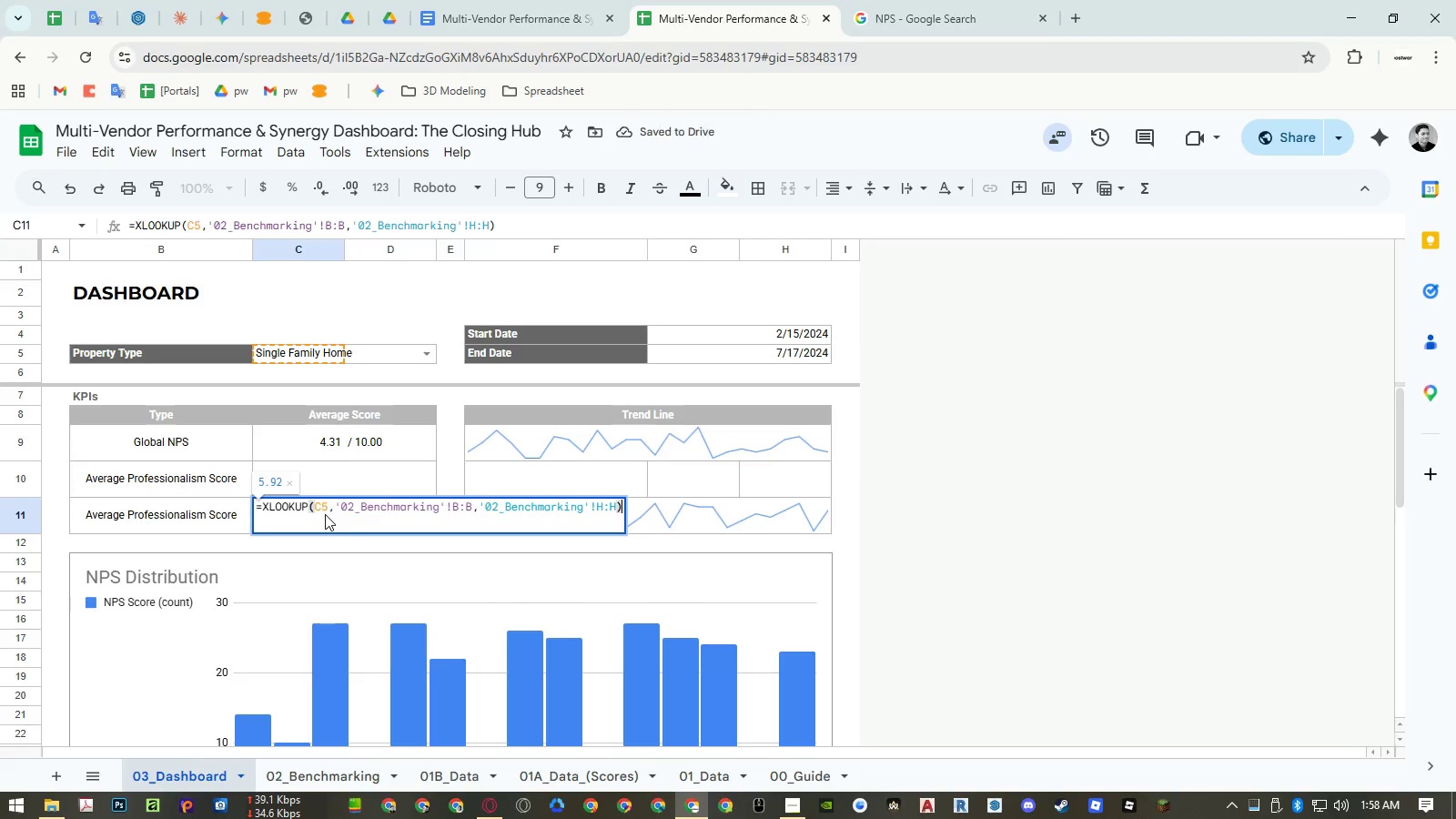 
key(Control+A)
 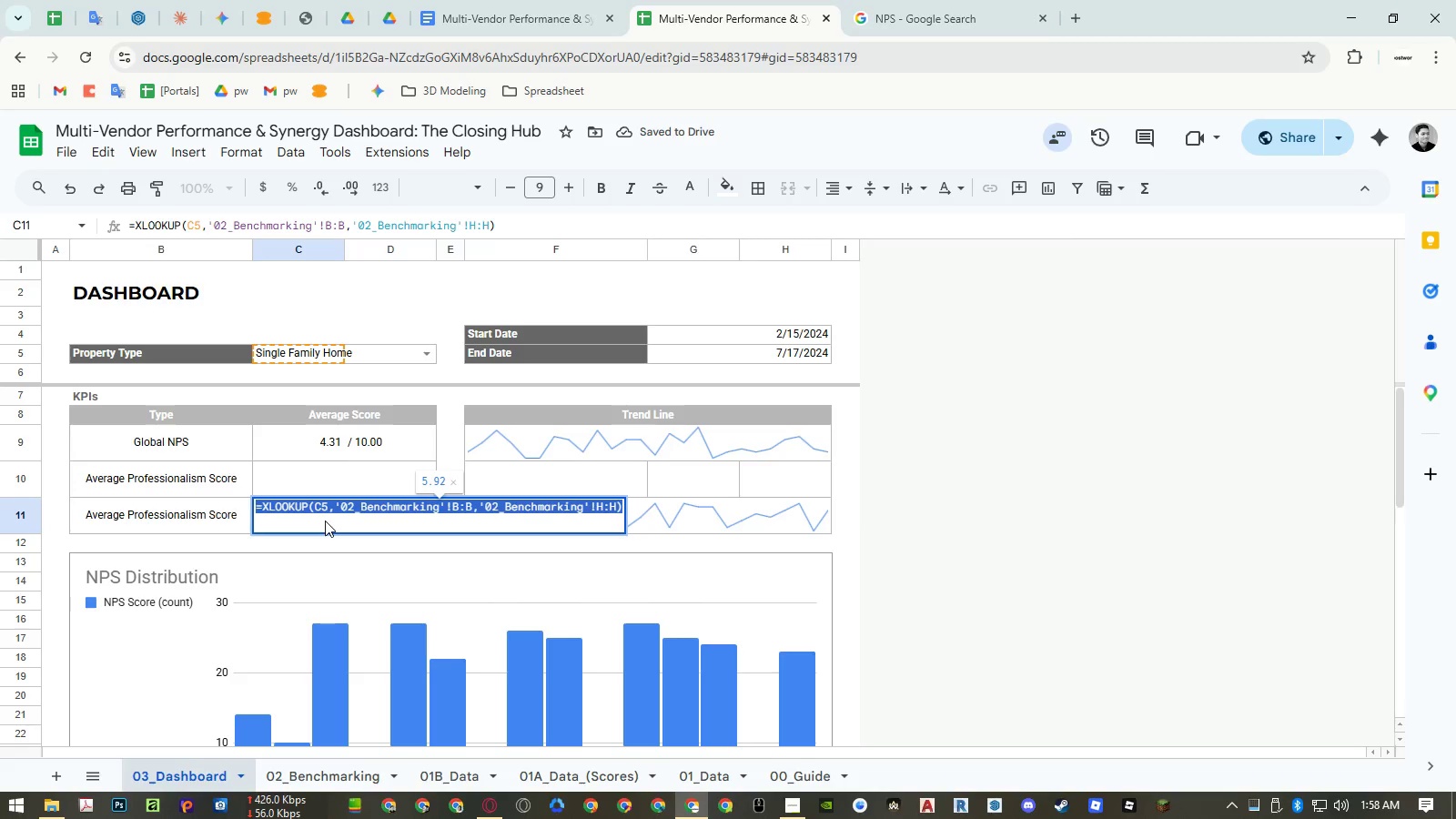 
key(Control+ControlLeft)
 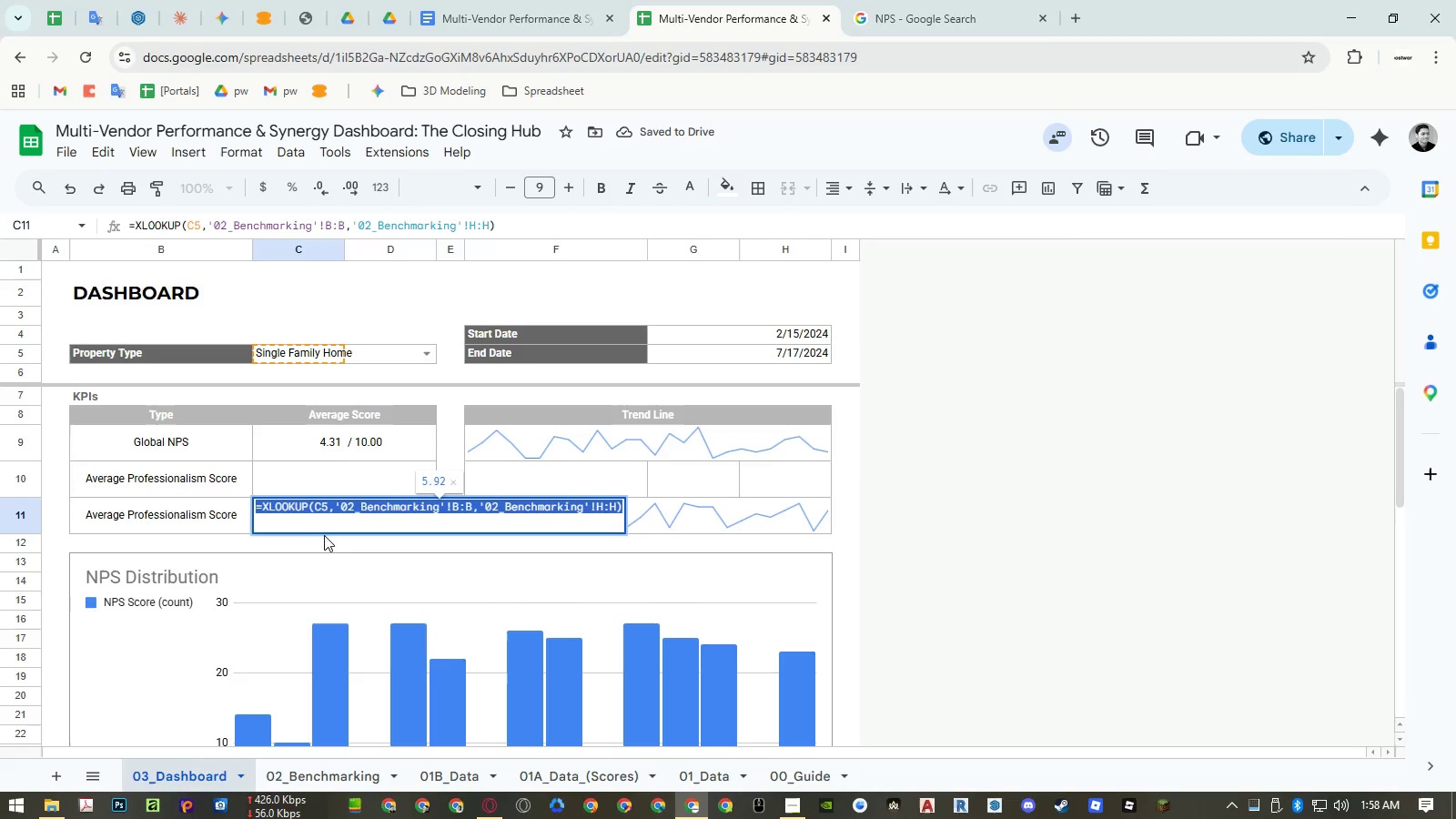 
key(Control+C)
 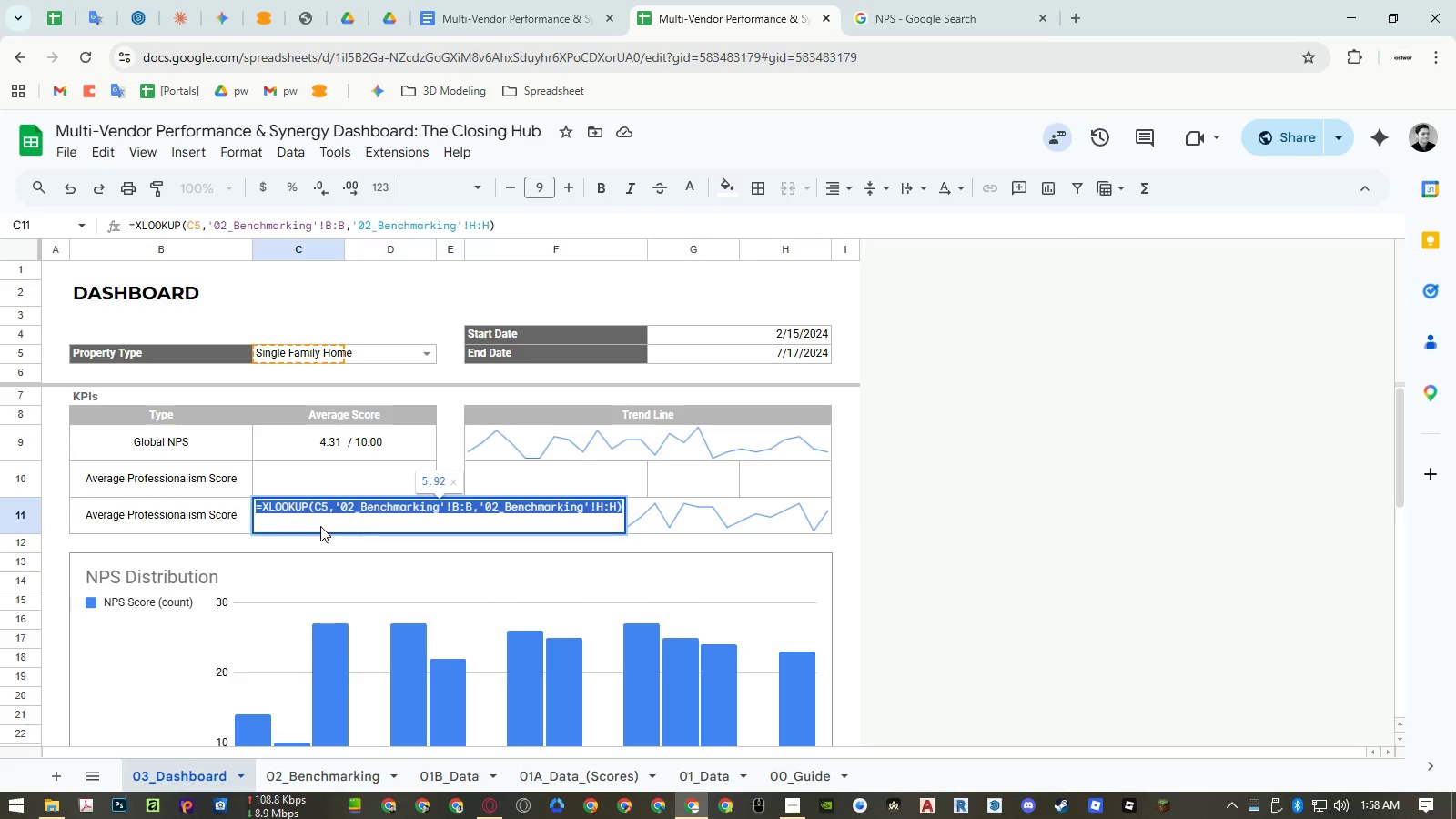 
key(Control+ControlLeft)
 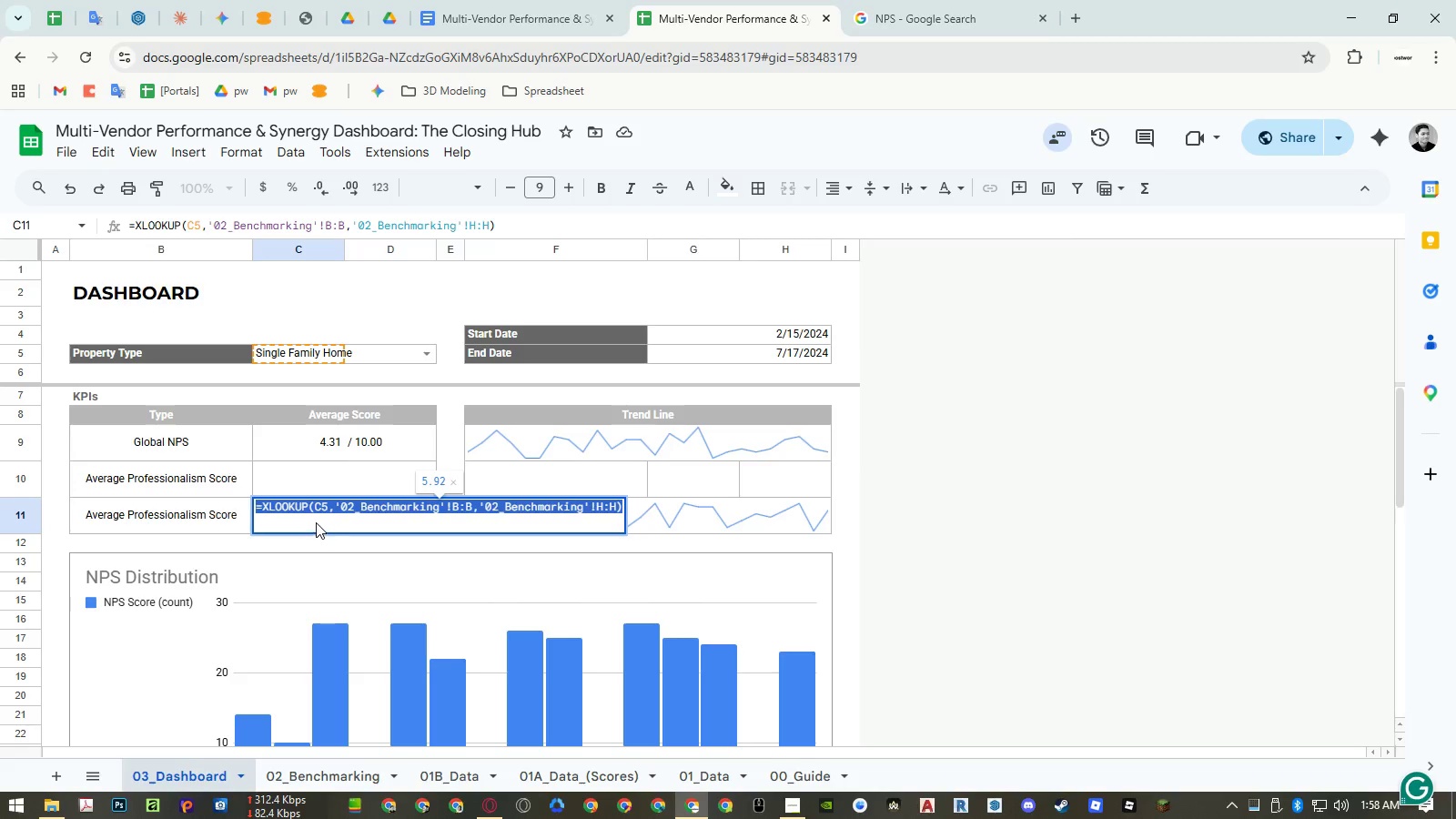 
key(Control+X)
 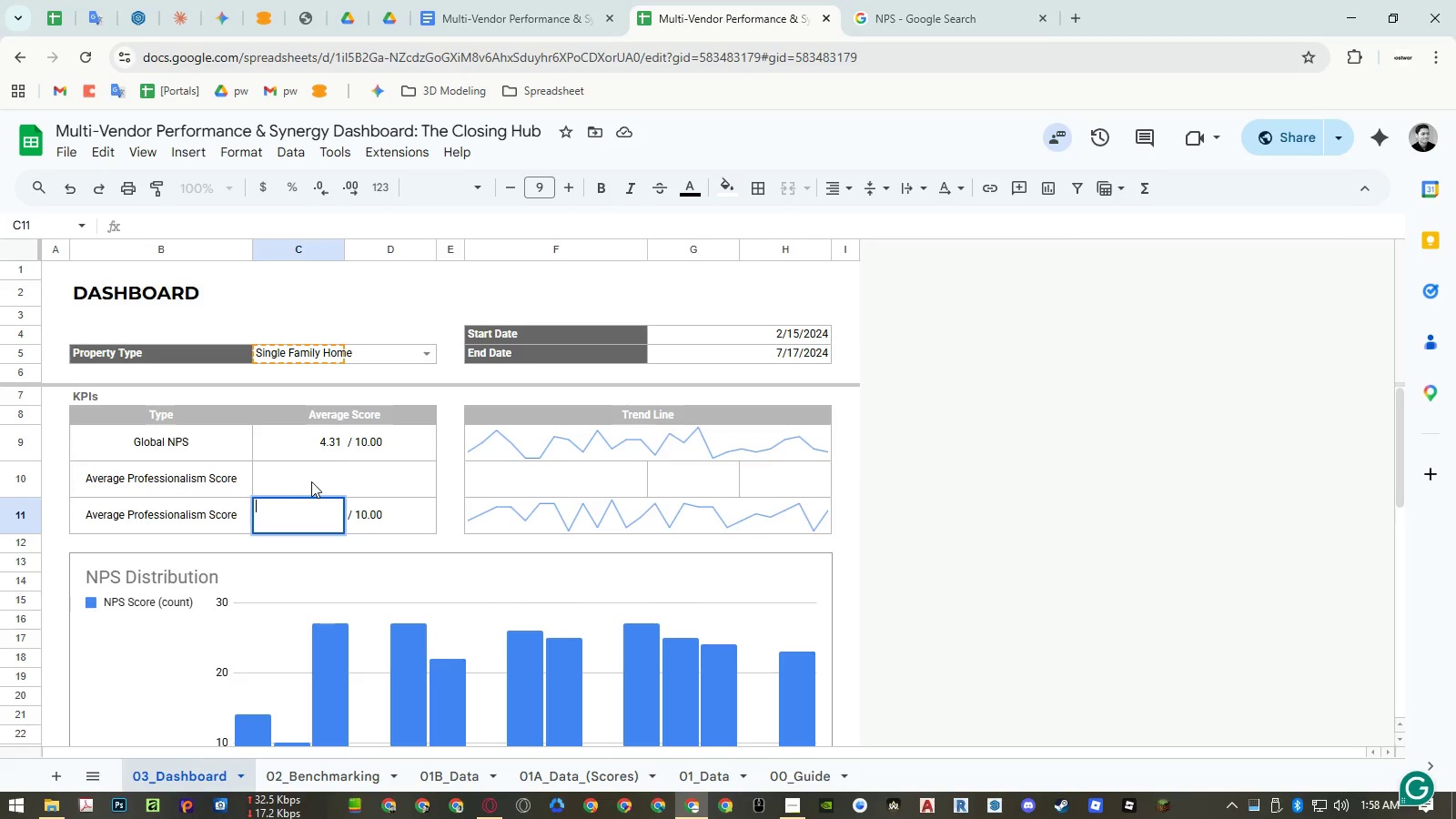 
double_click([311, 481])
 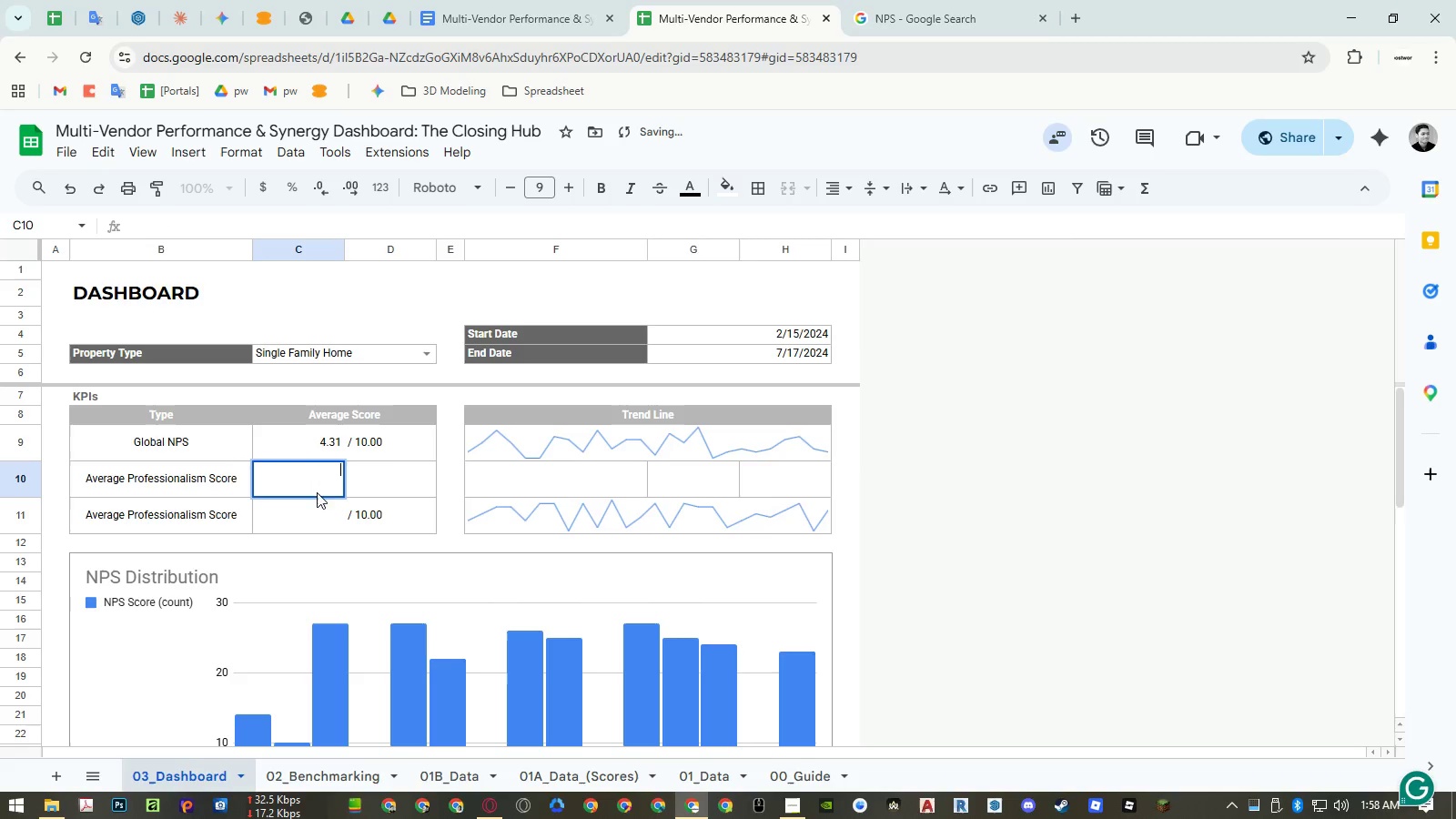 
key(Control+ControlLeft)
 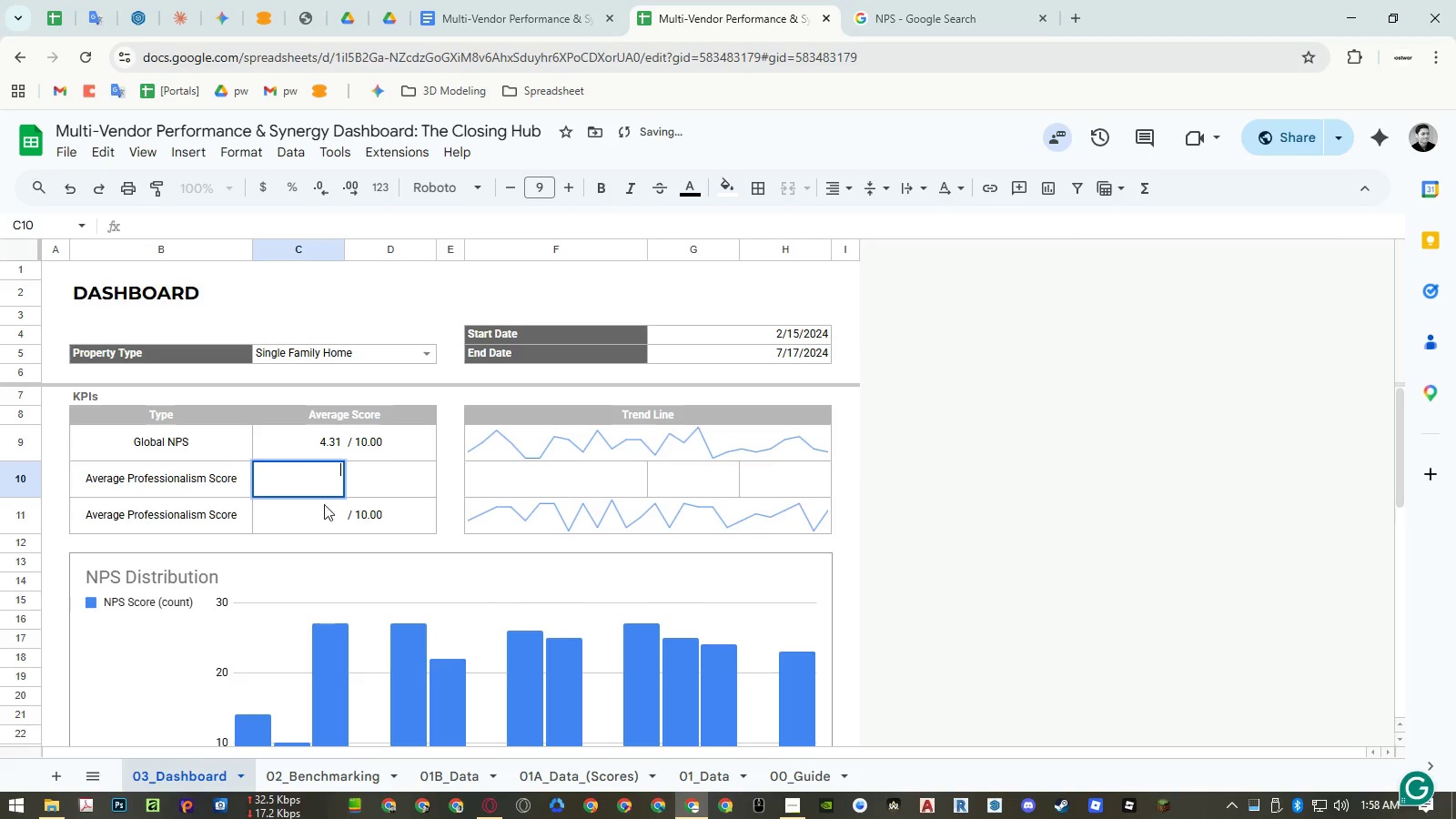 
key(Control+V)
 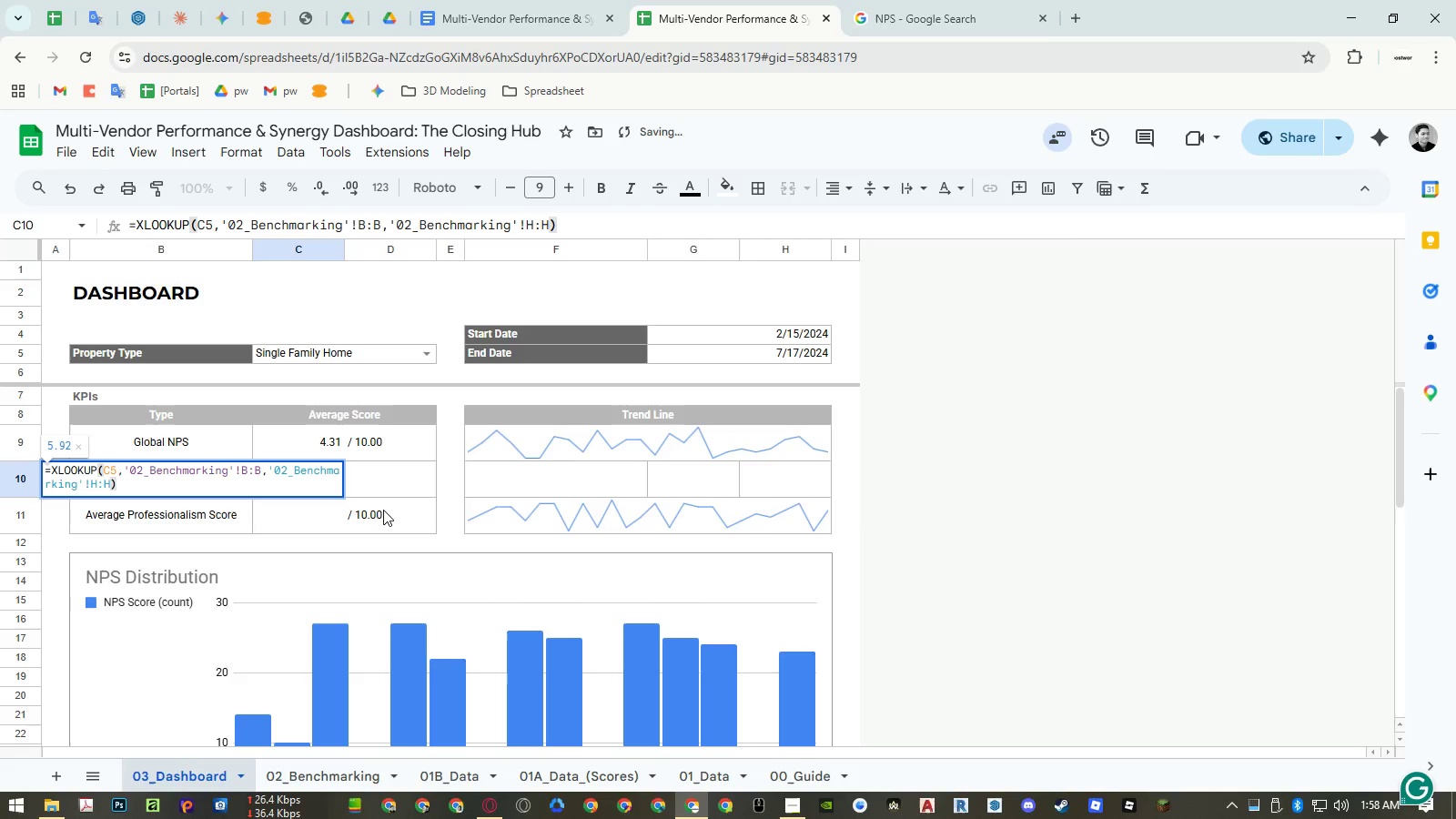 
double_click([383, 510])
 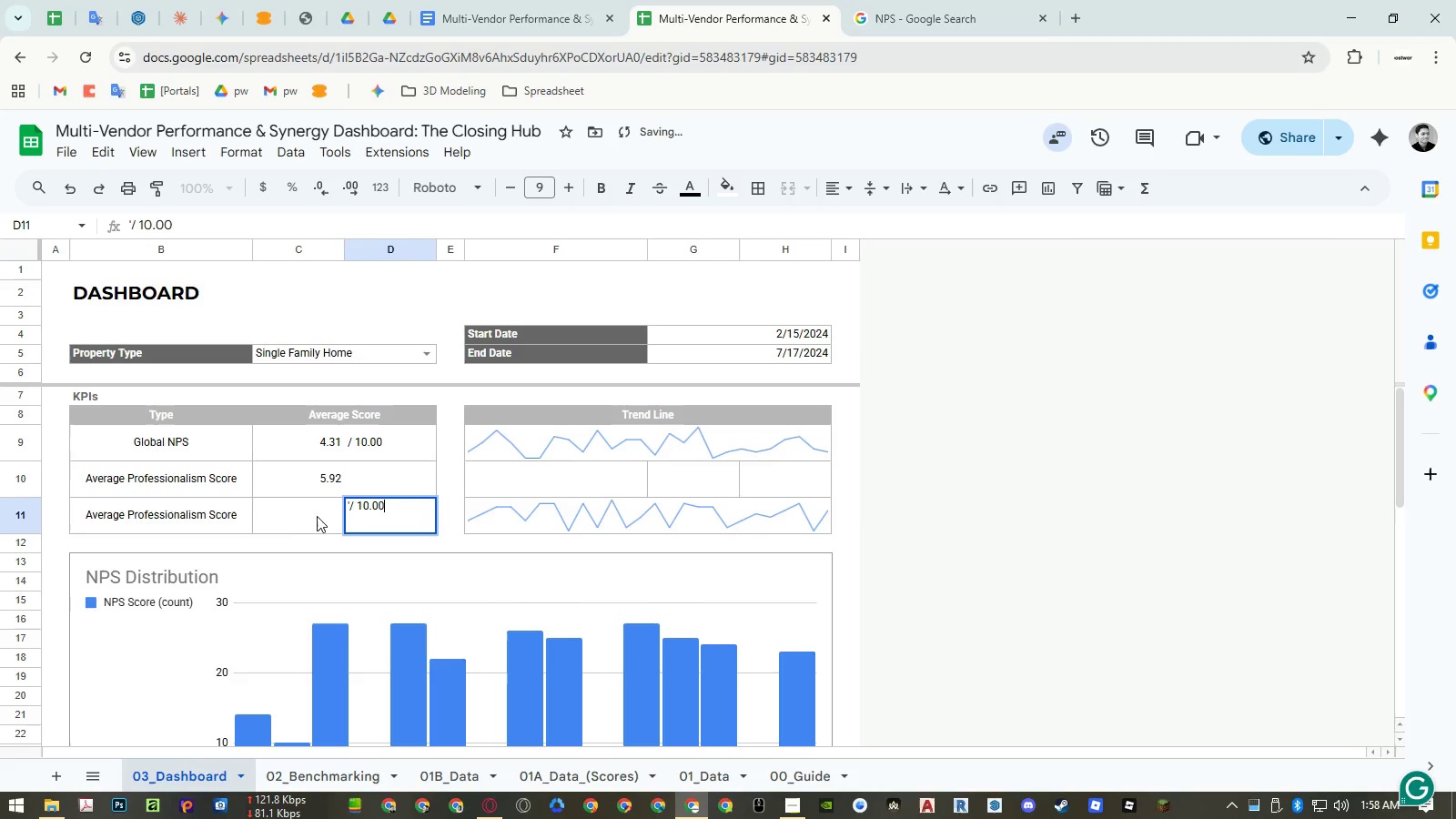 
left_click([327, 515])
 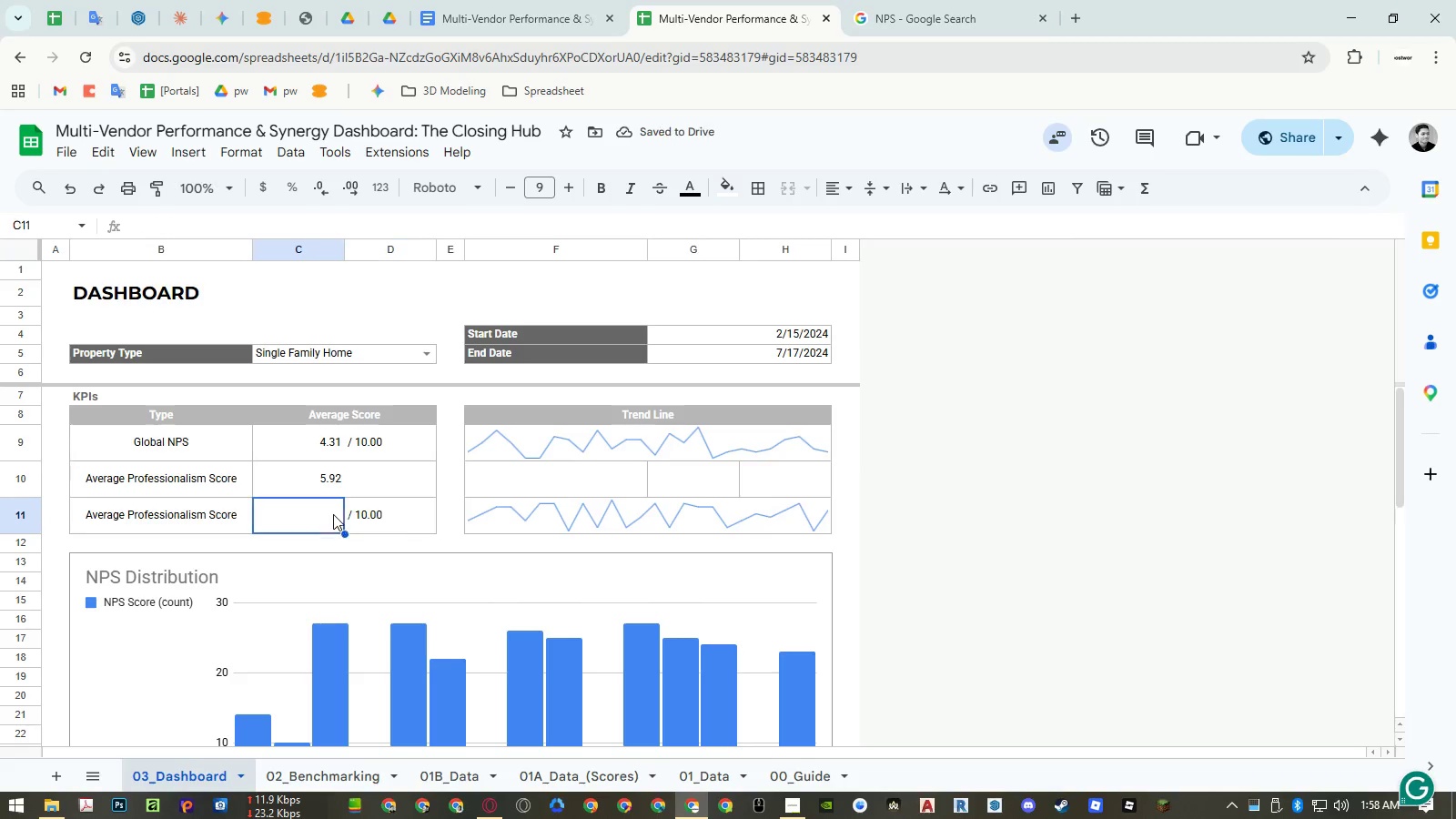 
double_click([397, 514])
 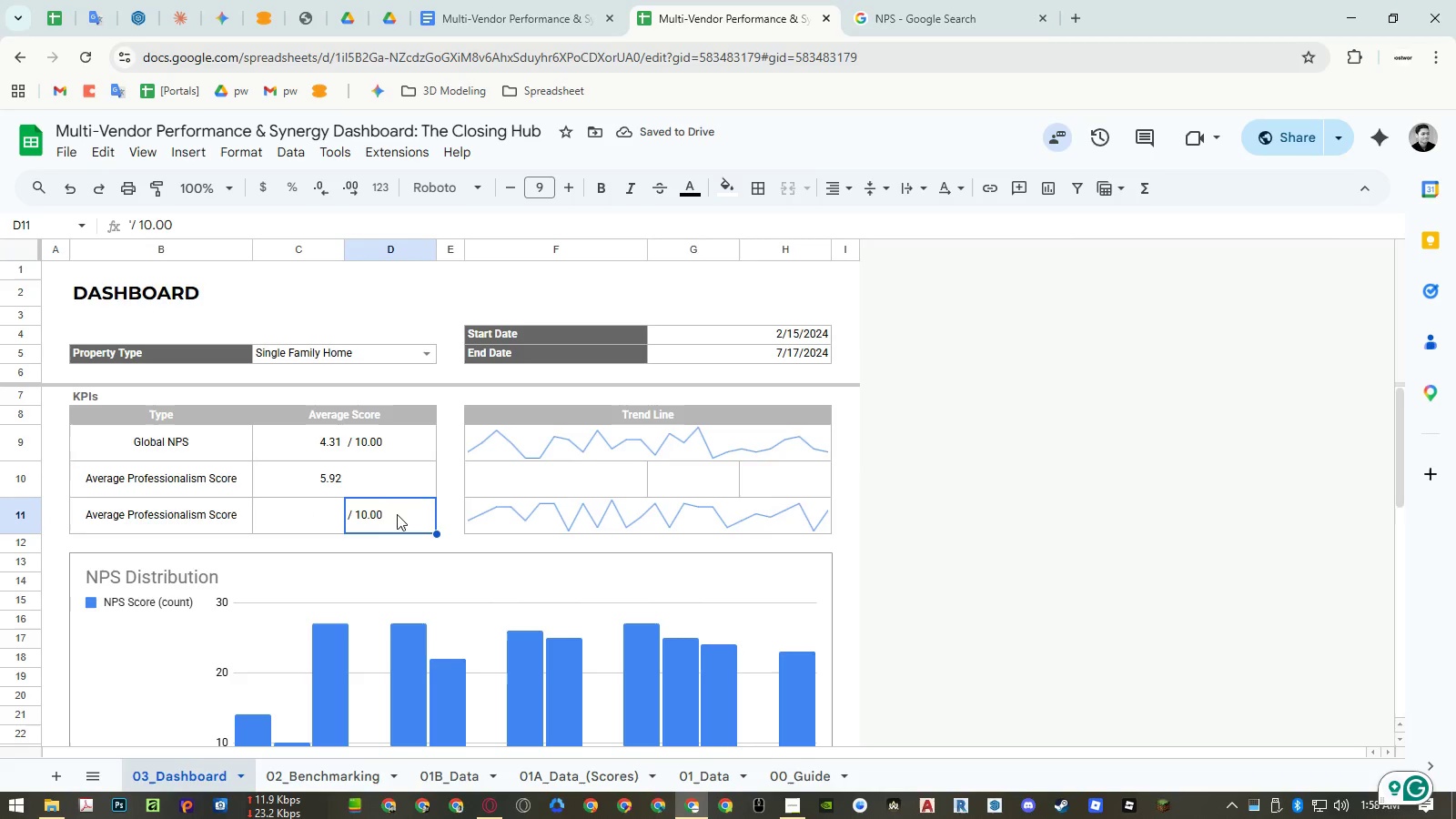 
key(Control+ControlLeft)
 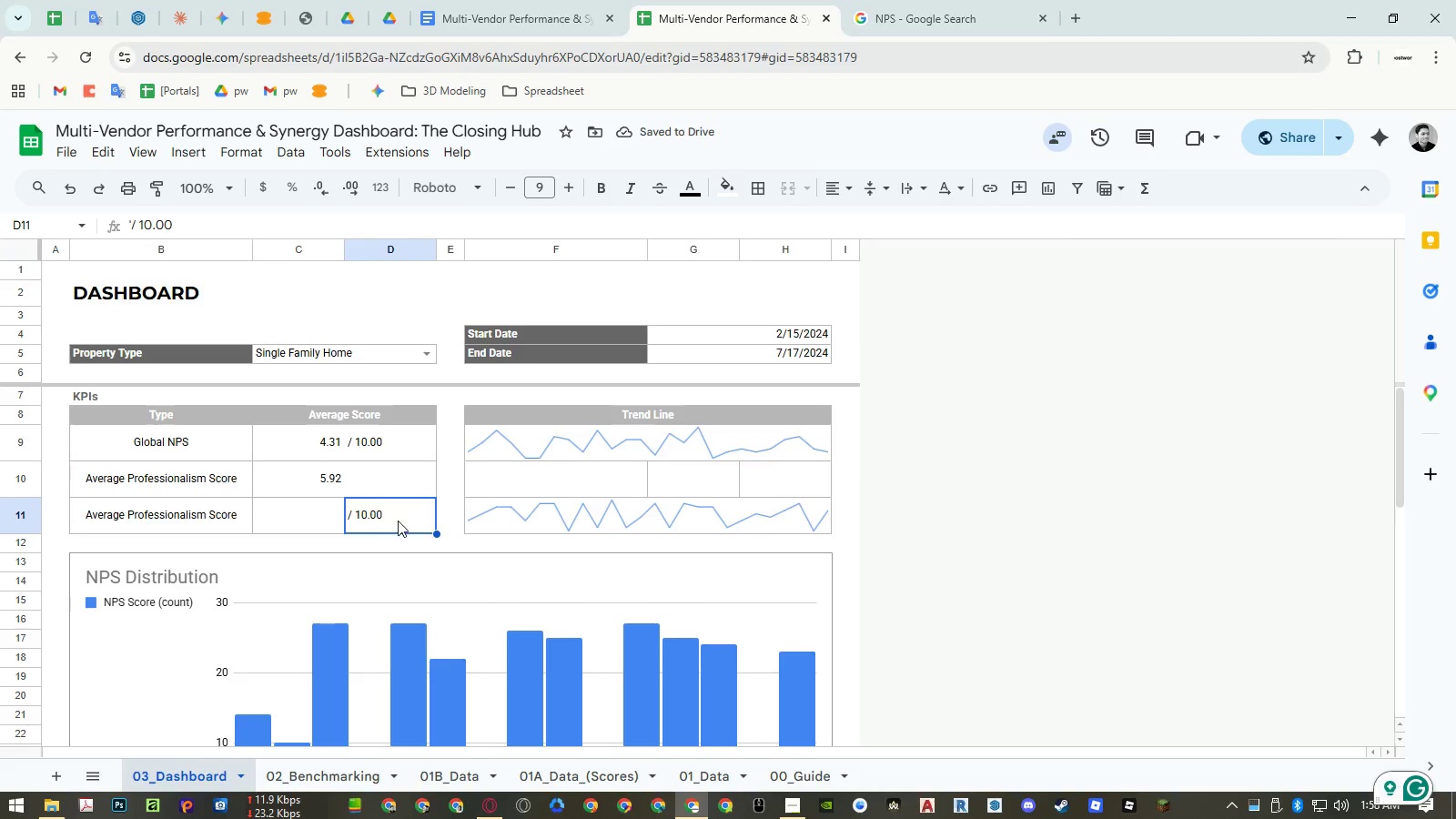 
key(Control+C)
 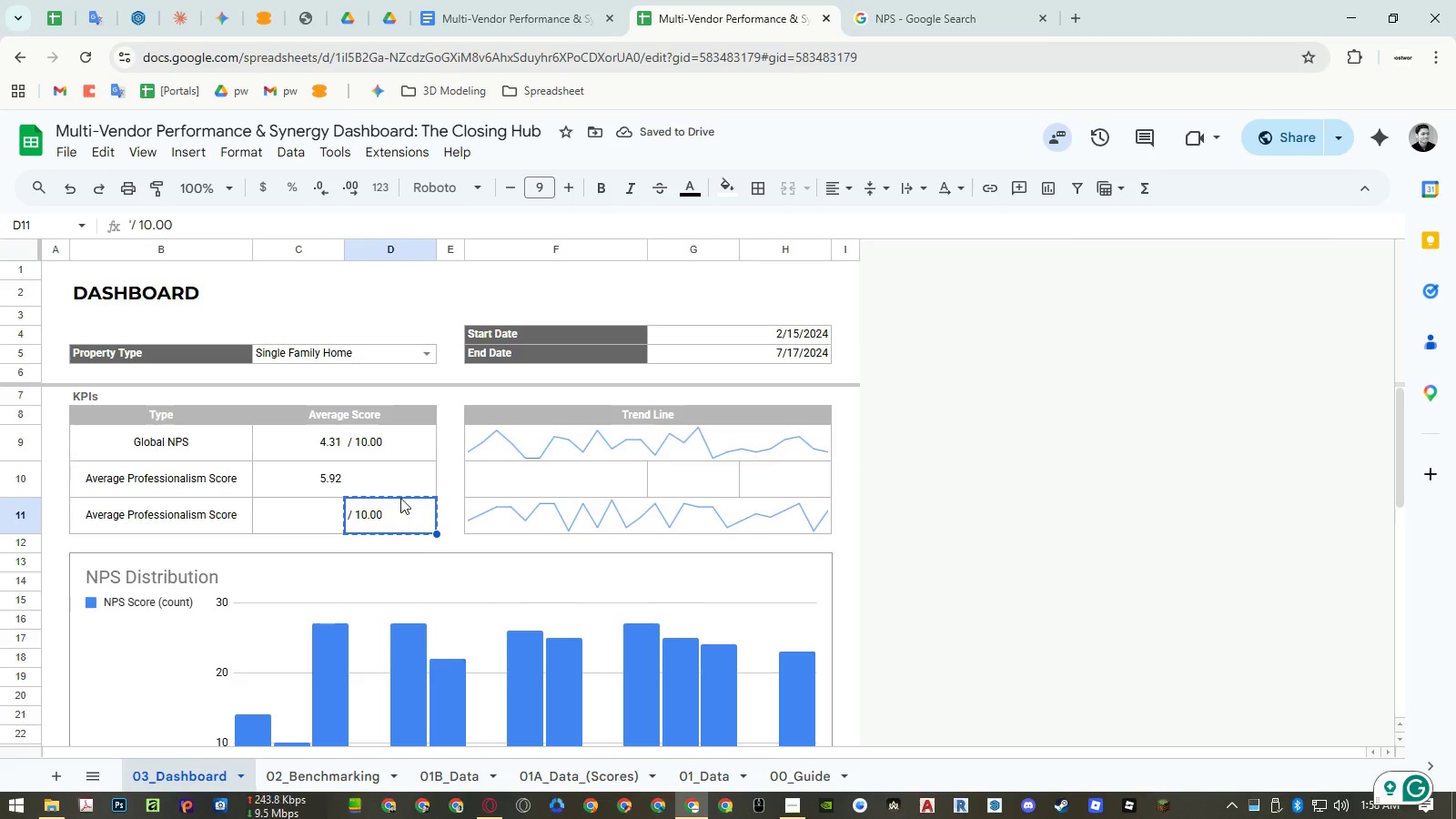 
left_click([392, 479])
 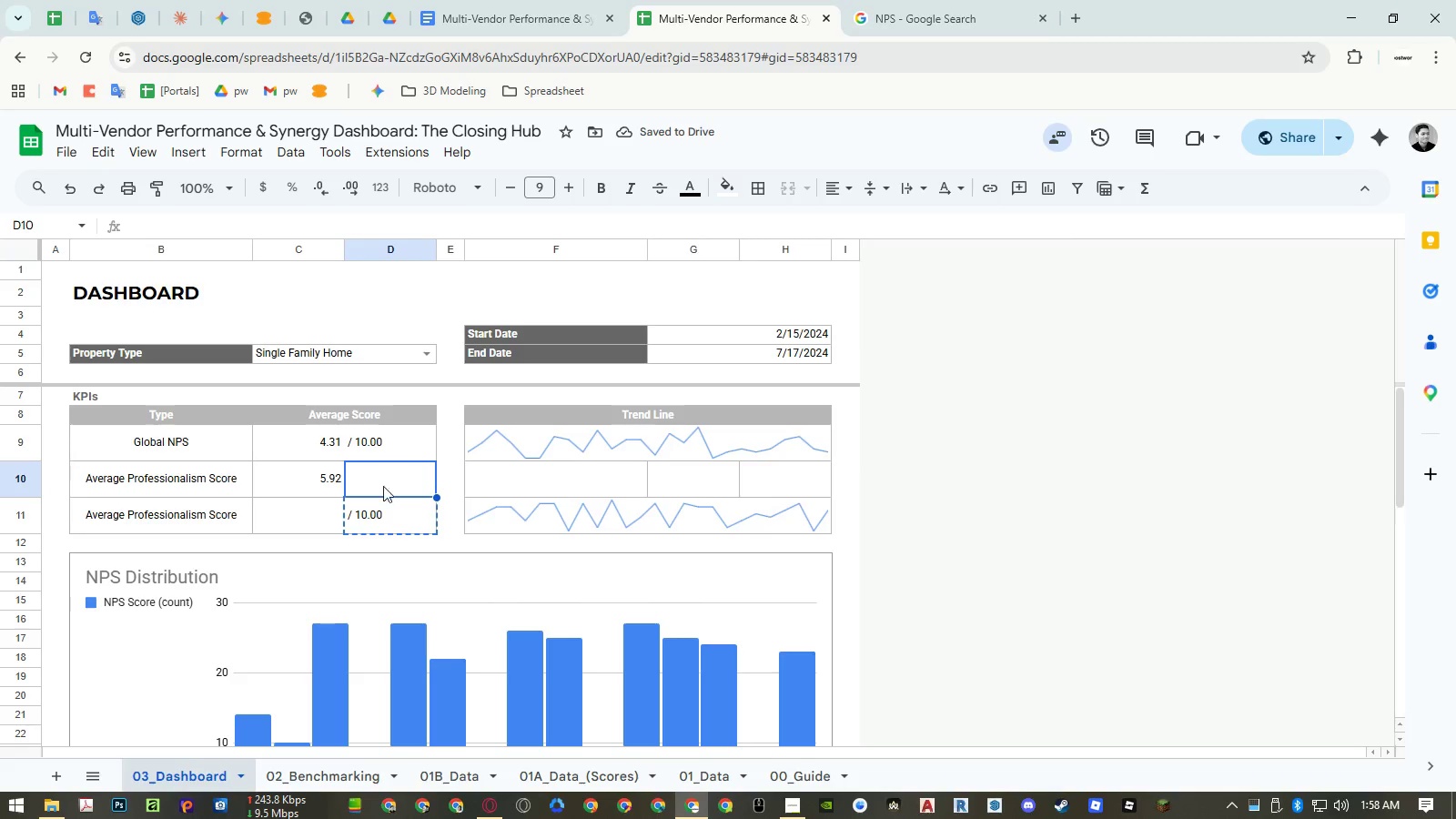 
key(Control+ControlLeft)
 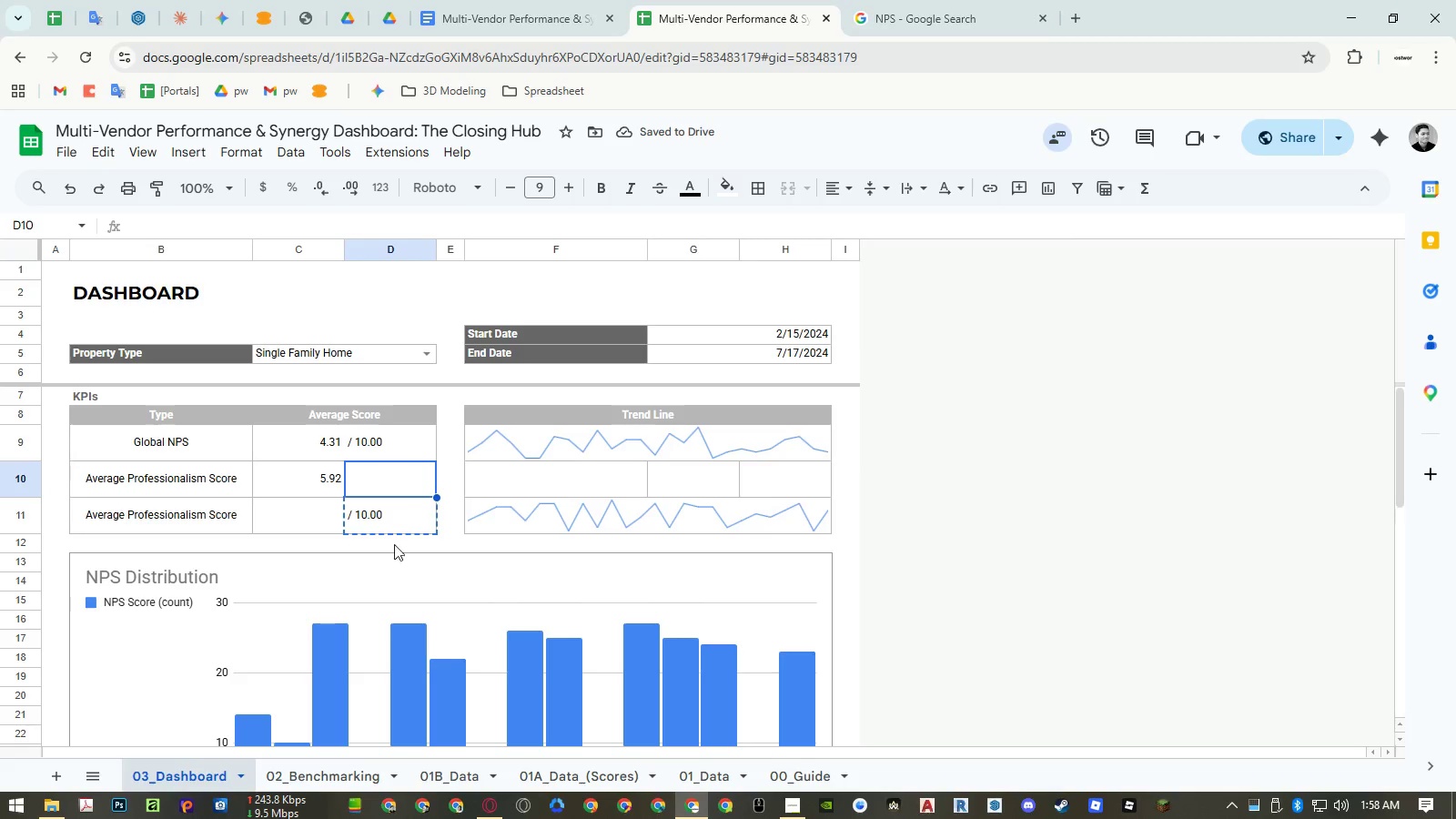 
key(Control+Shift+ShiftLeft)
 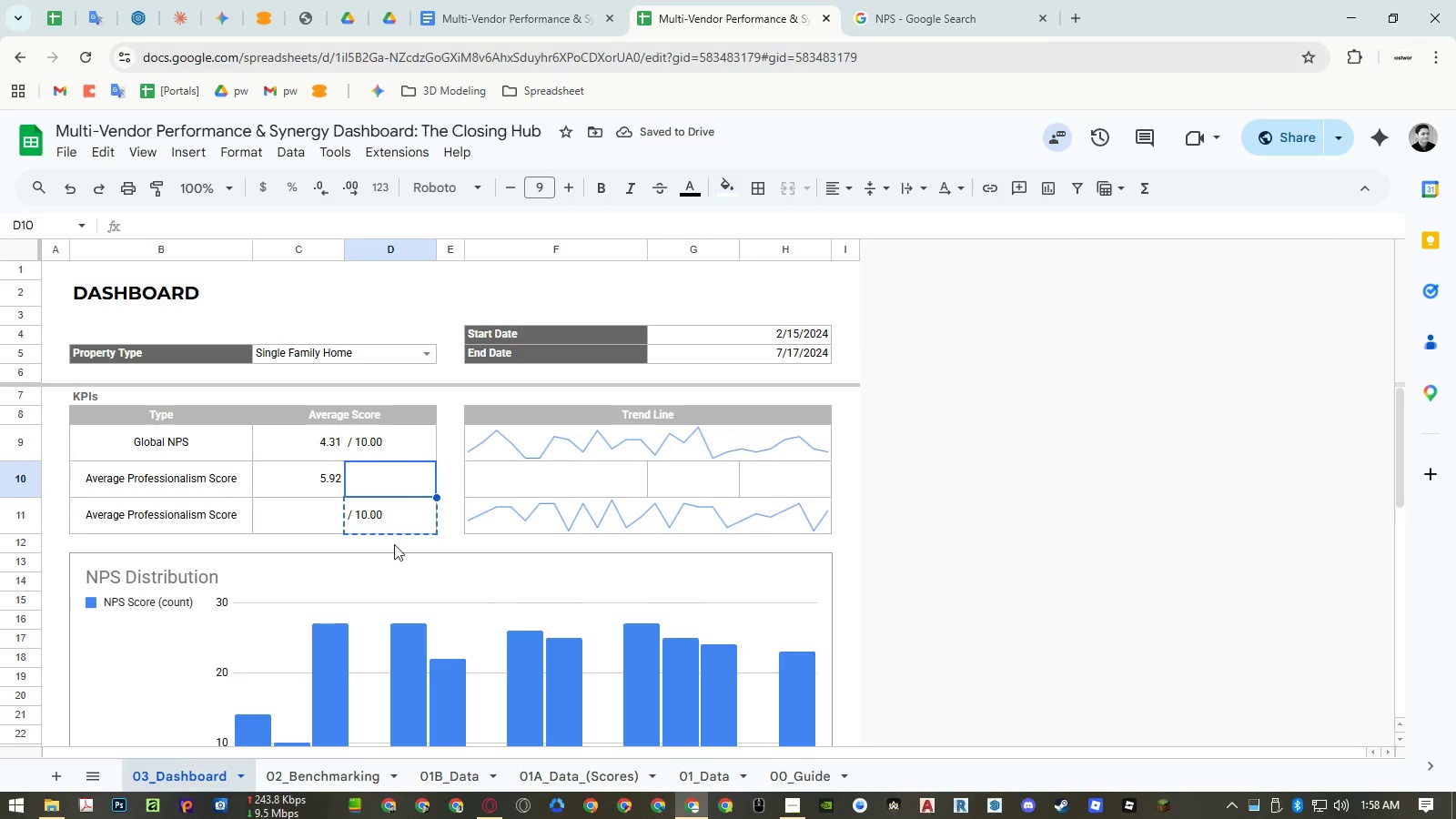 
key(Control+Shift+V)
 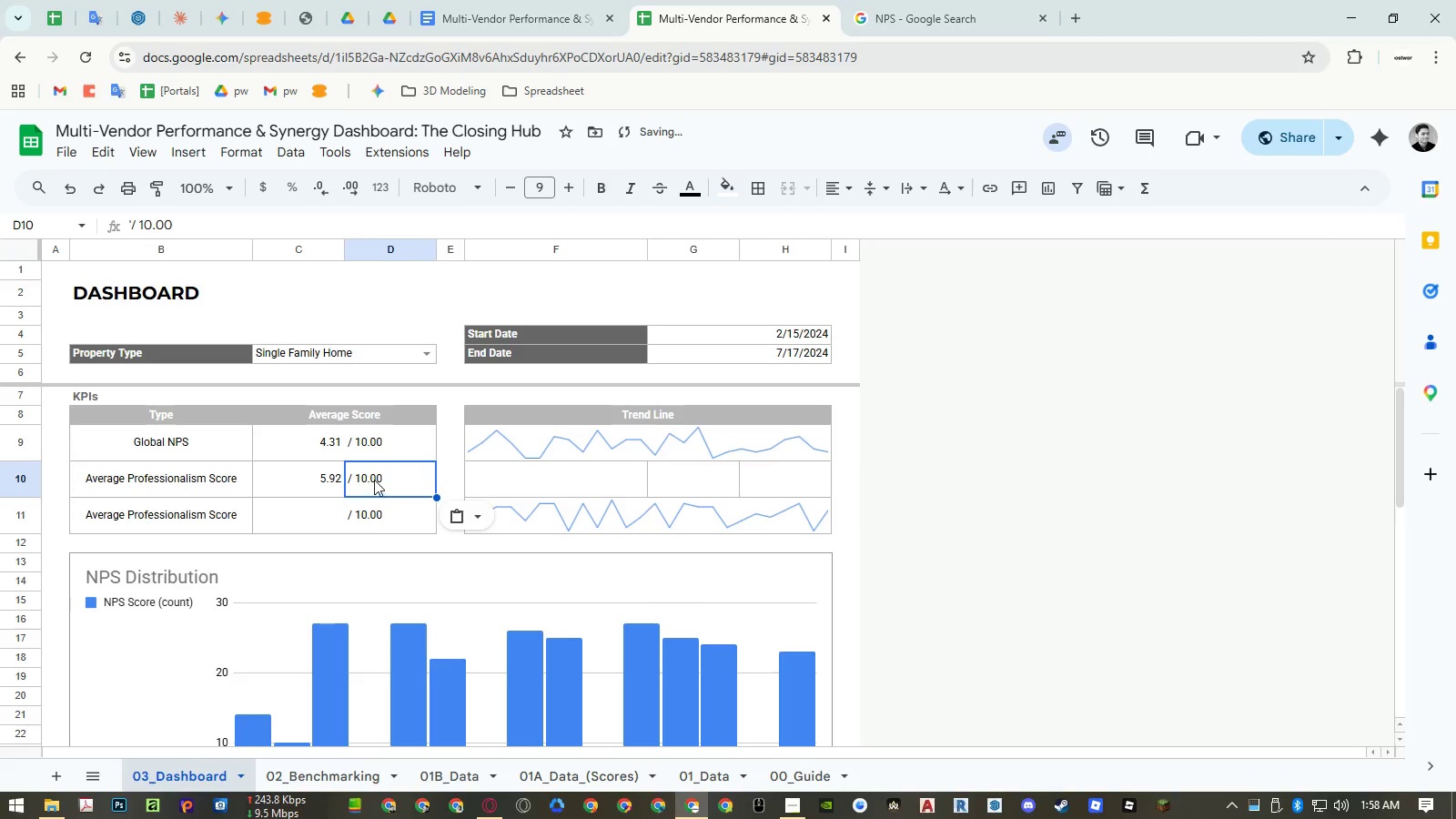 
double_click([374, 479])
 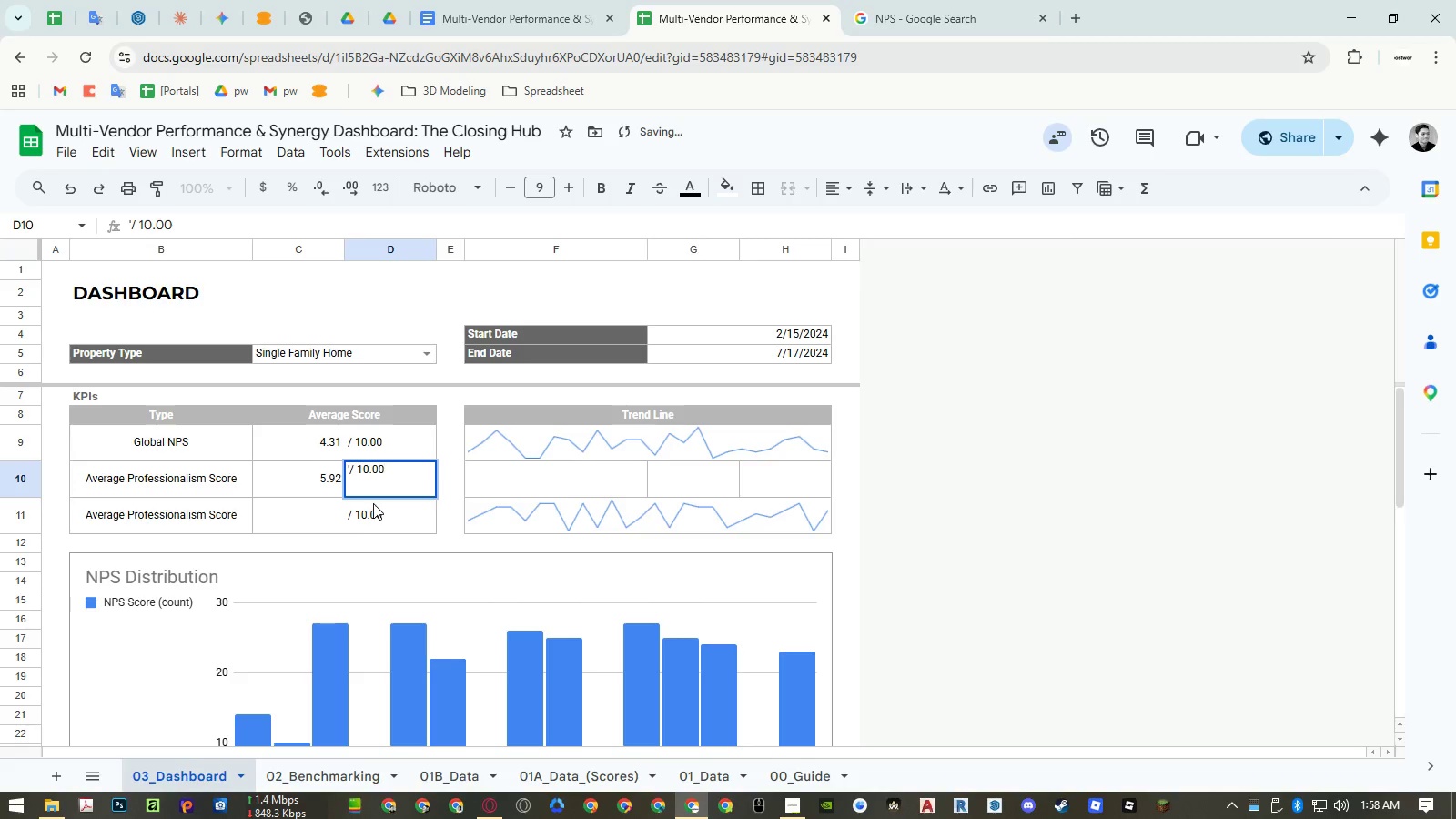 
key(Escape)
 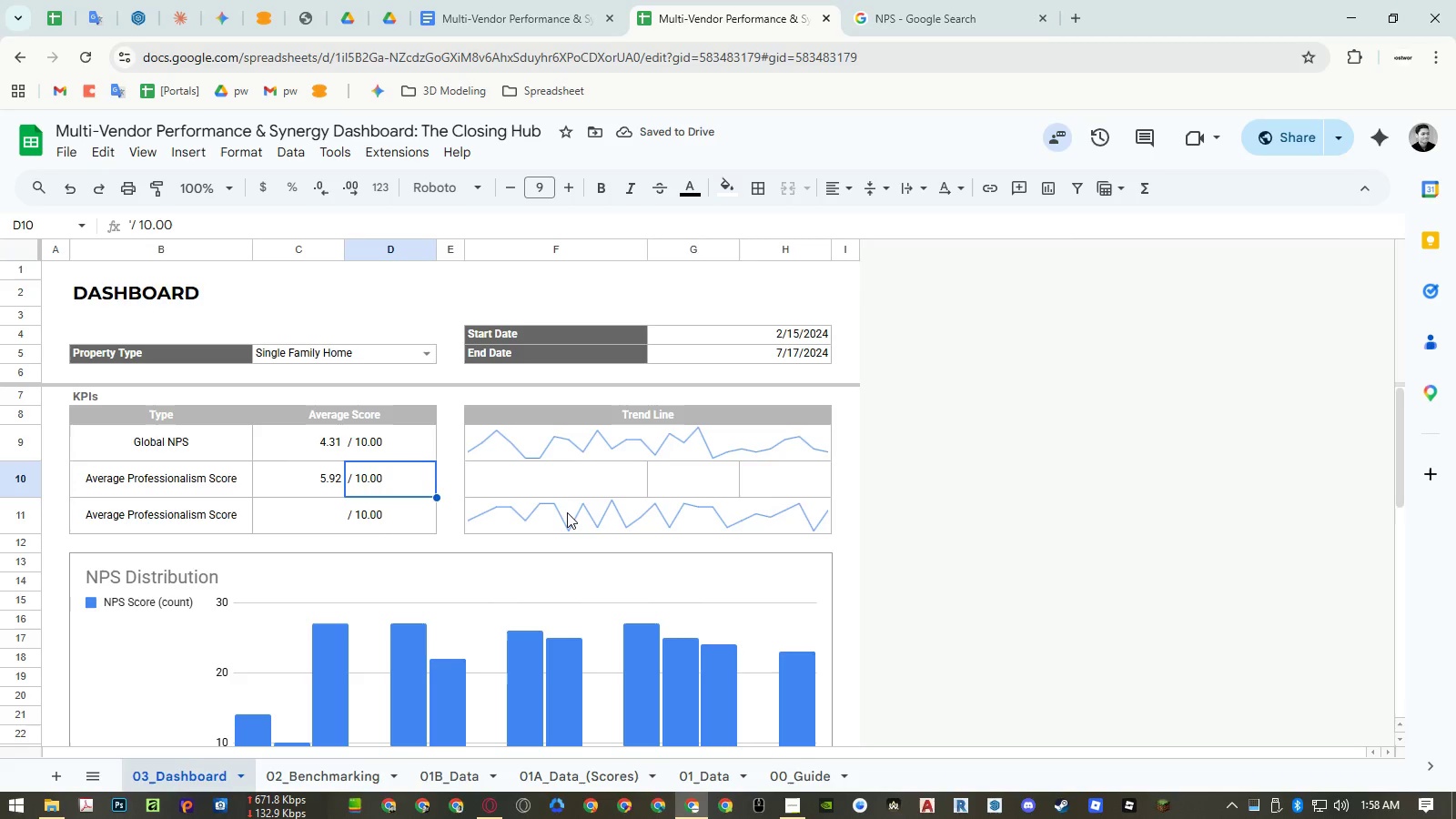 
left_click([567, 512])
 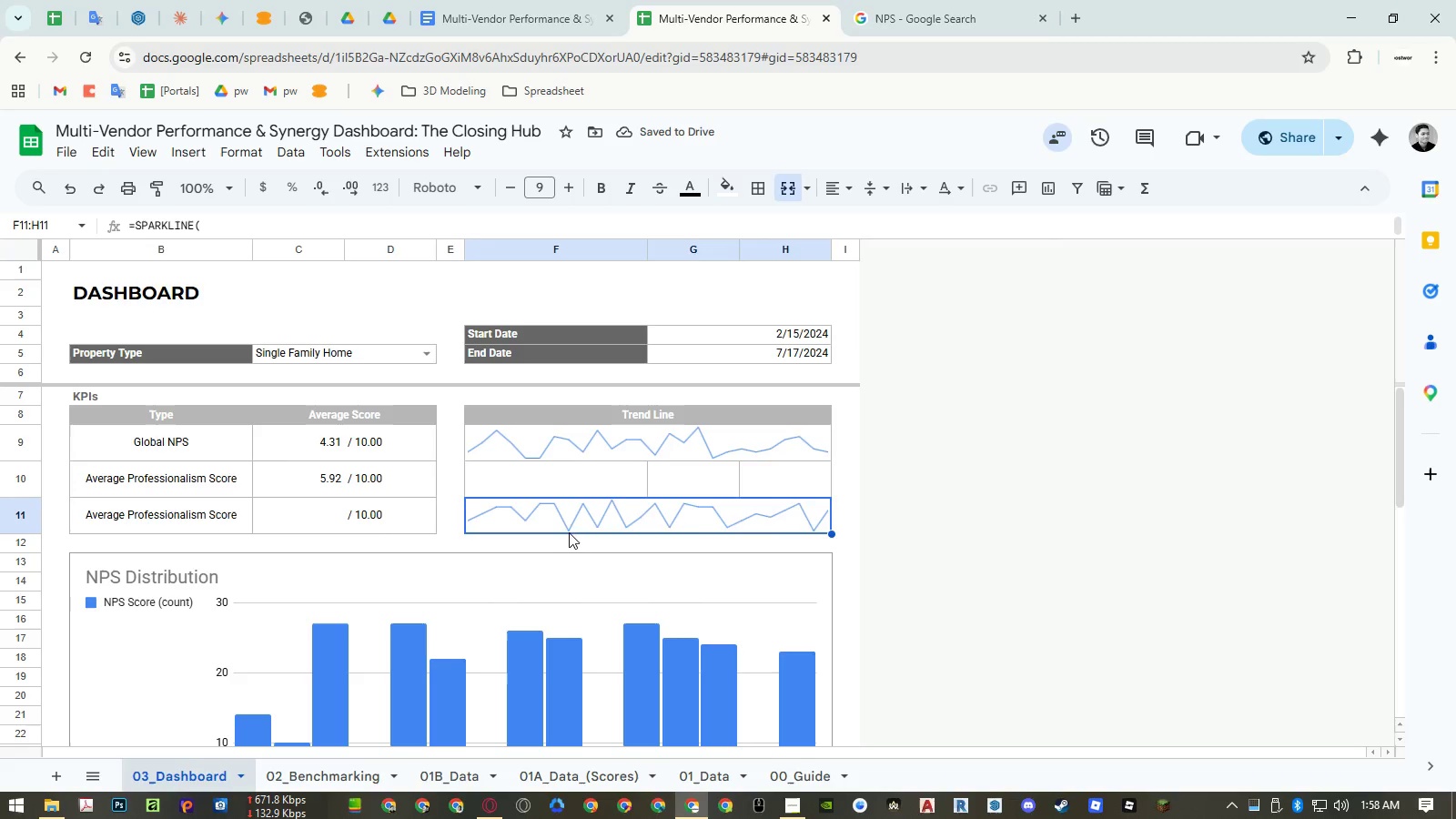 
key(Control+ControlLeft)
 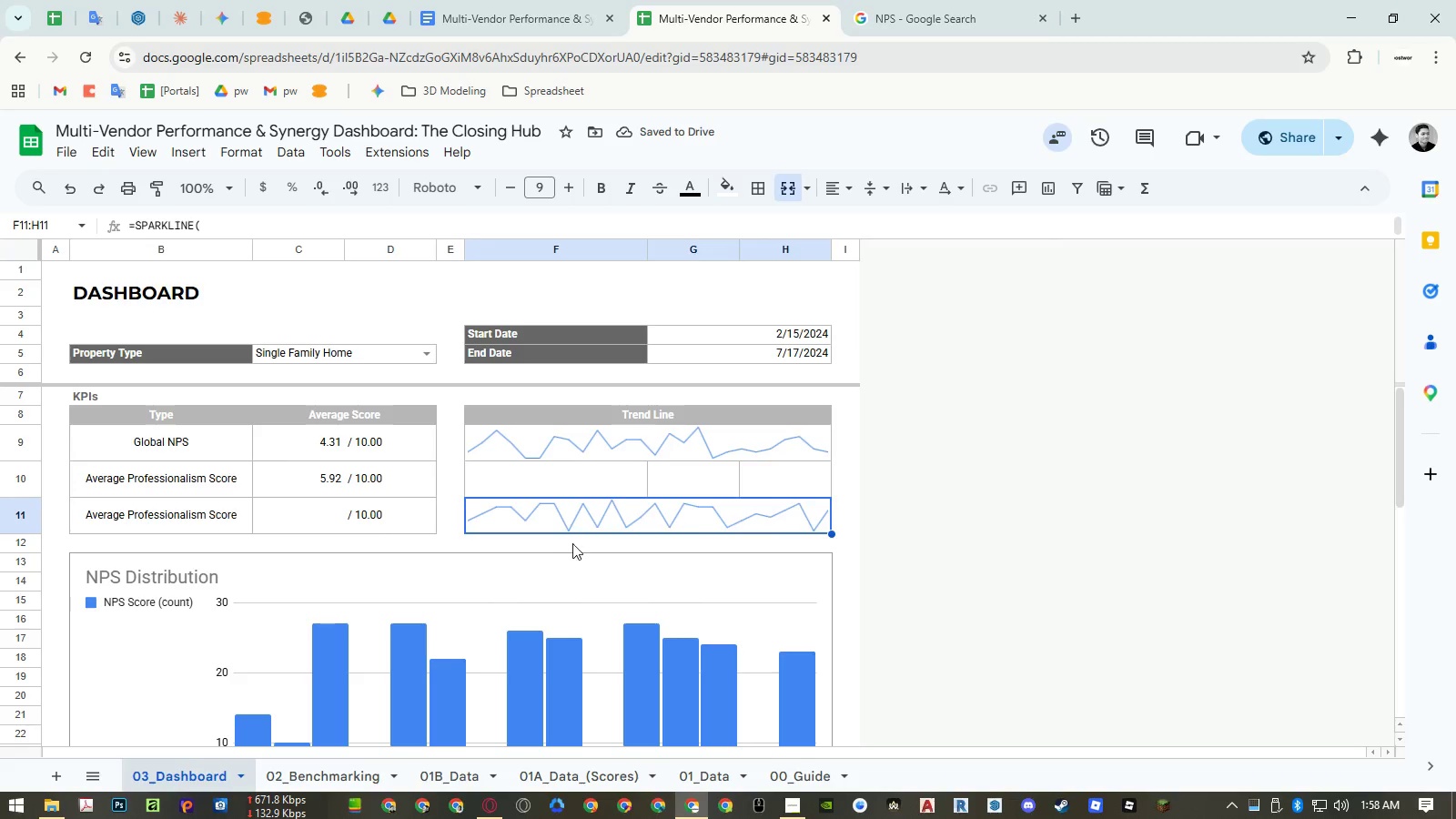 
key(Control+C)
 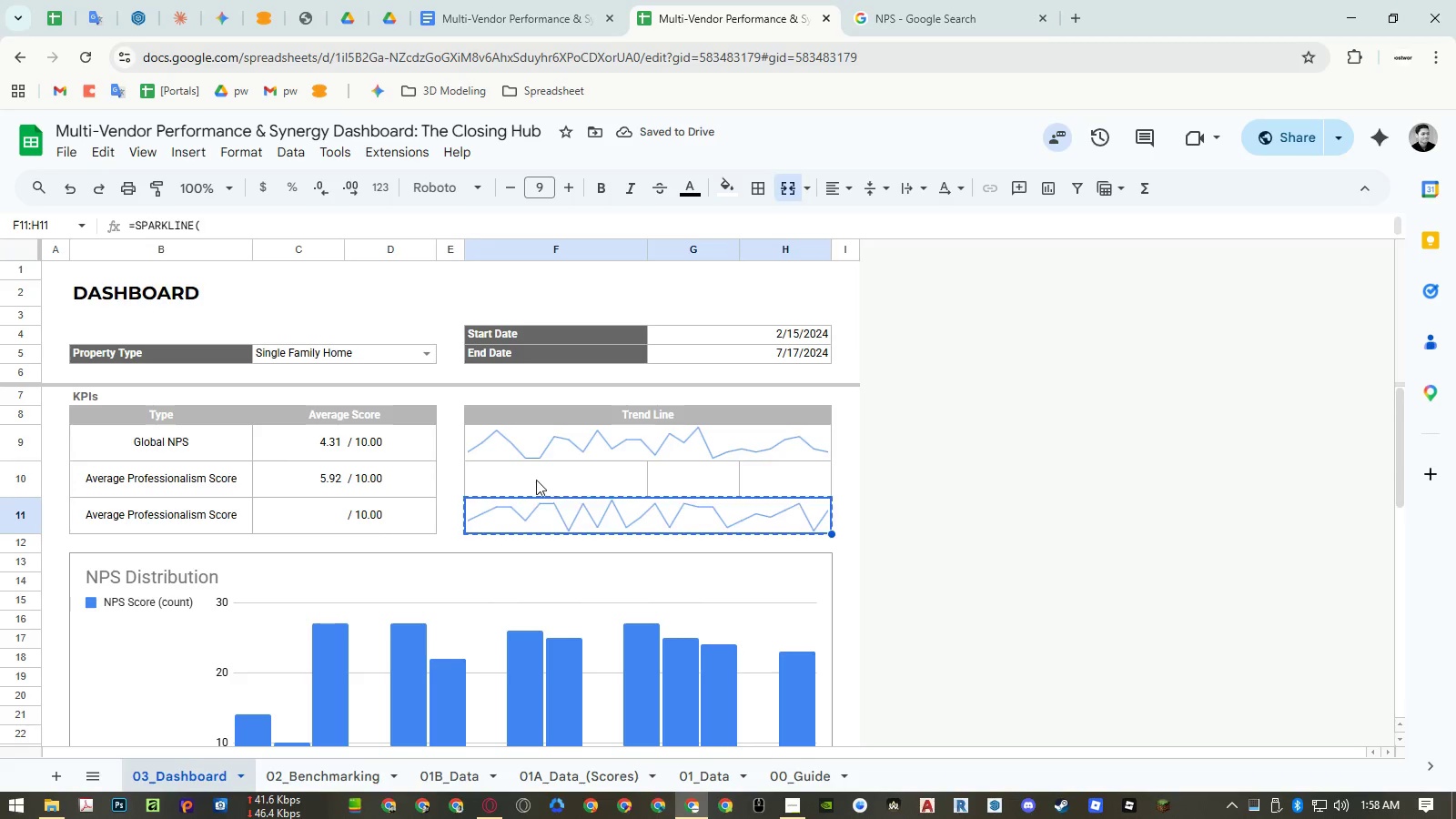 
left_click([532, 479])
 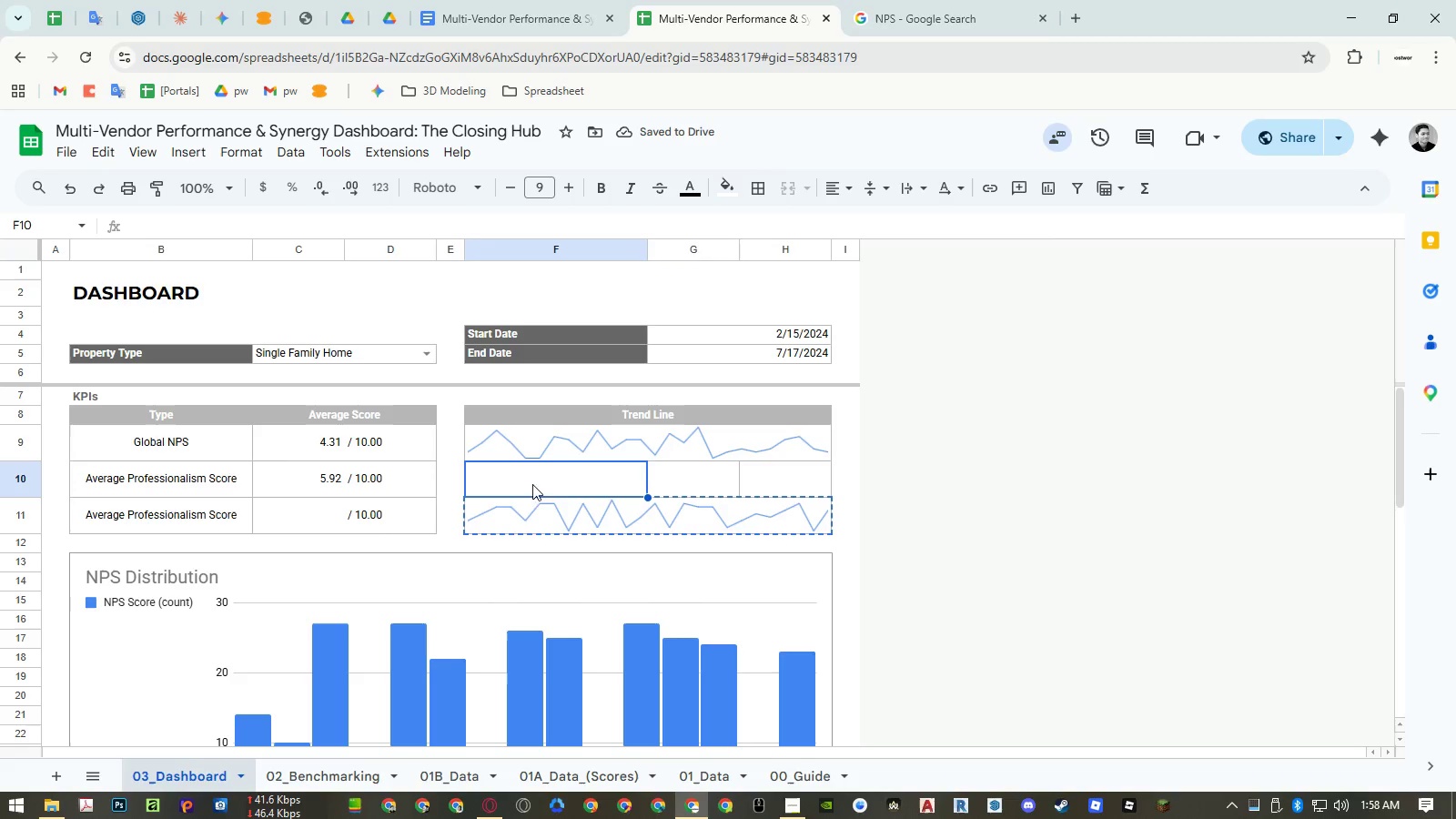 
key(Control+ControlLeft)
 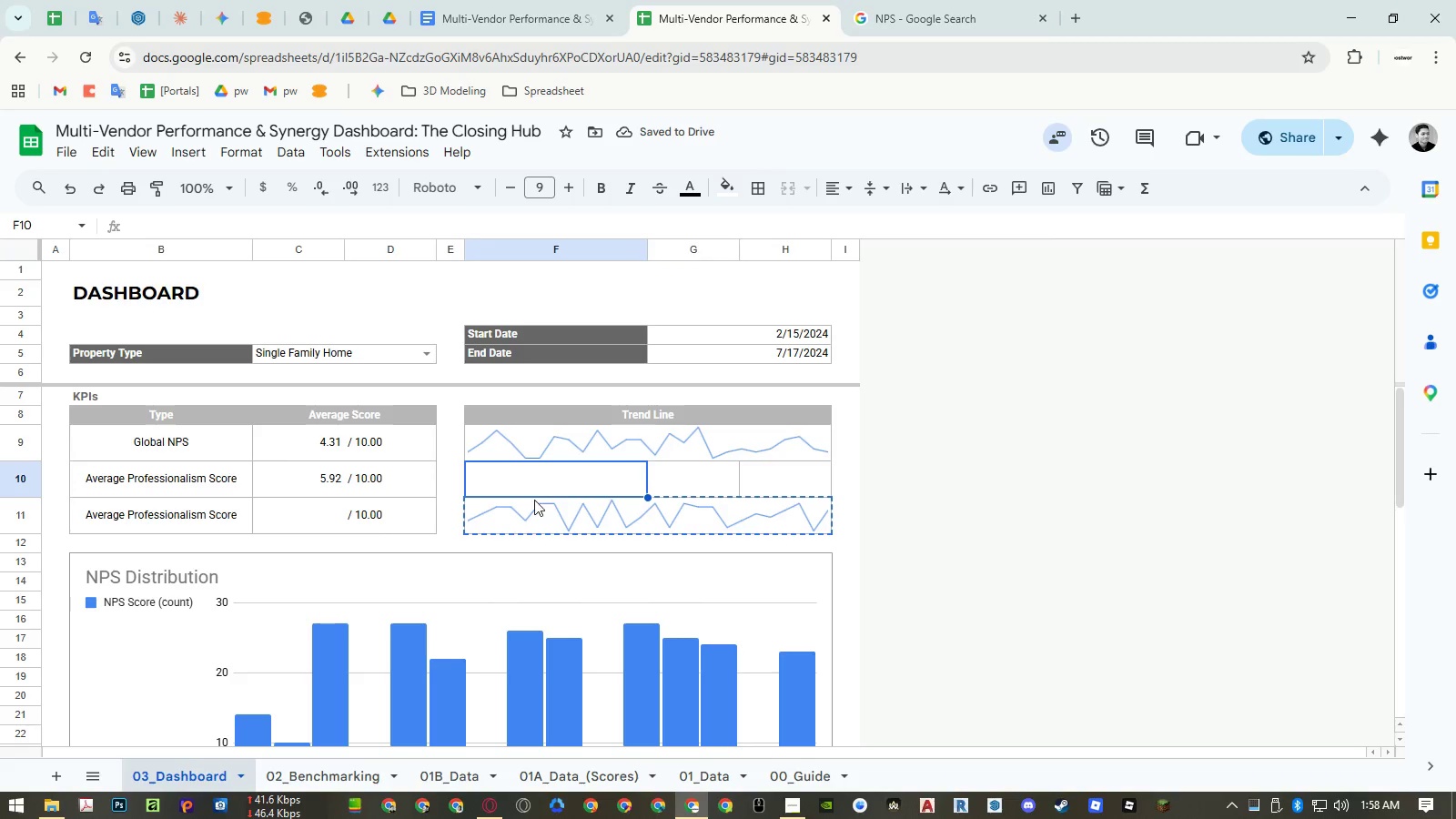 
key(Control+V)
 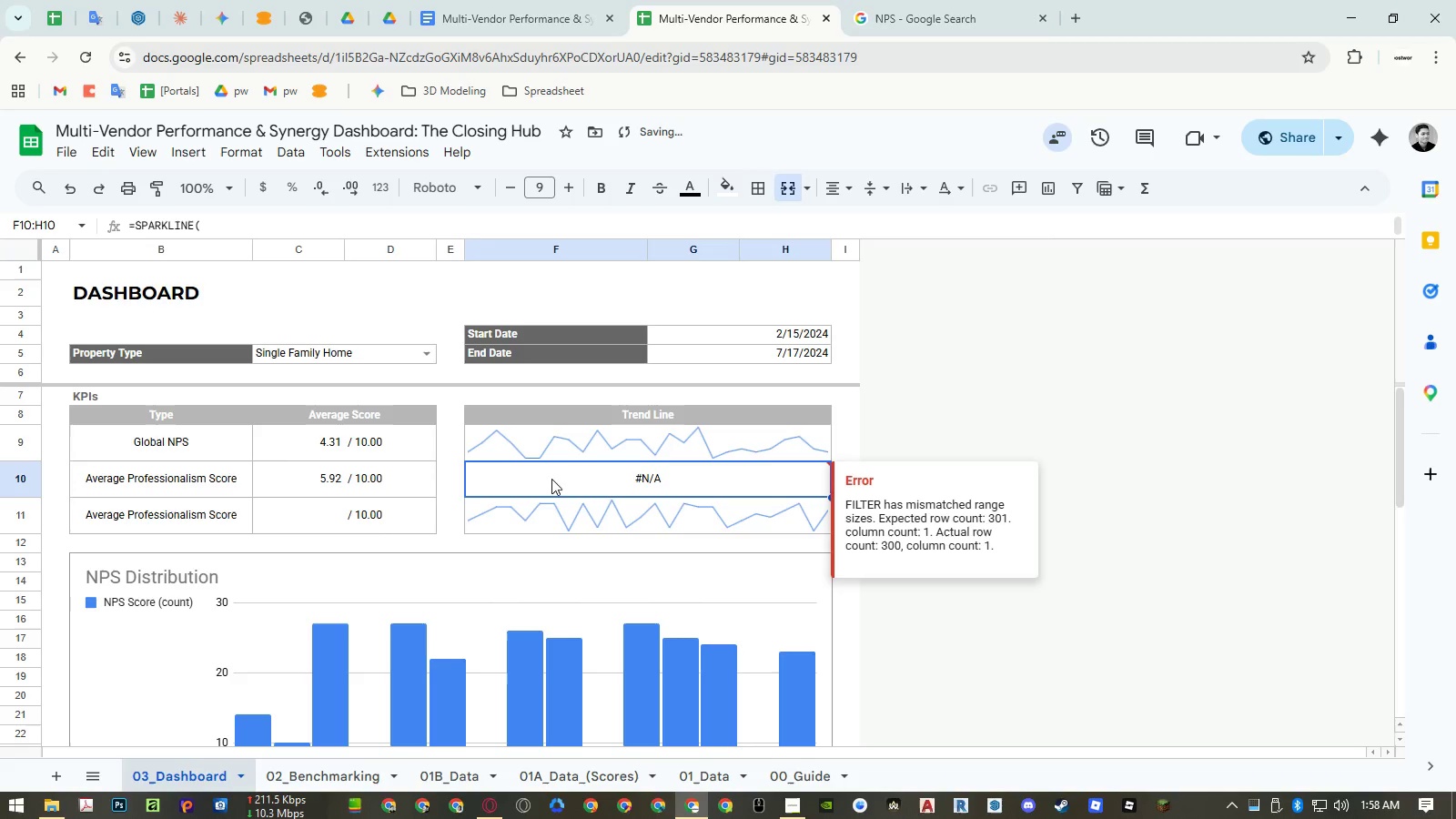 
double_click([545, 514])
 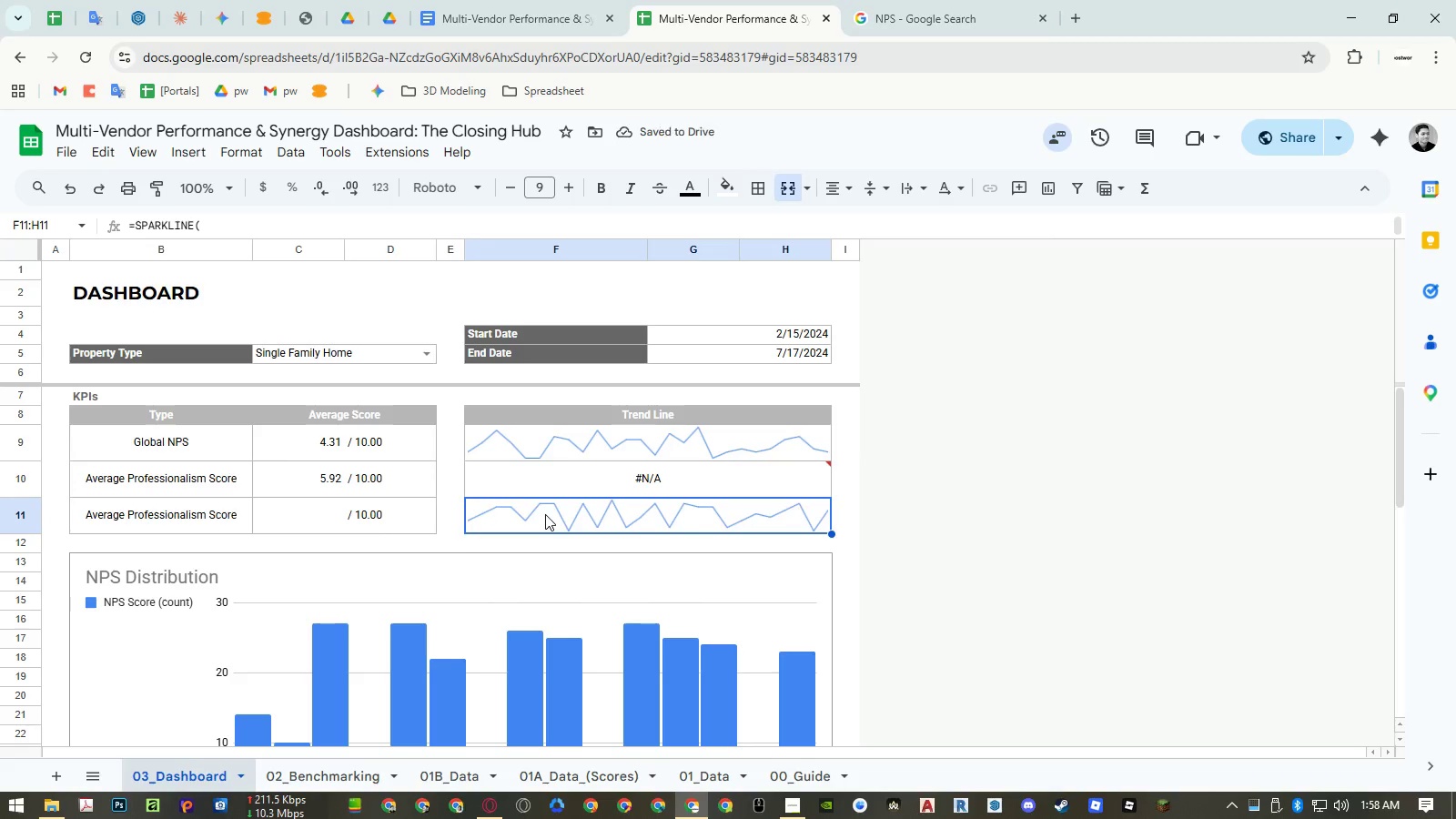 
key(Control+A)
 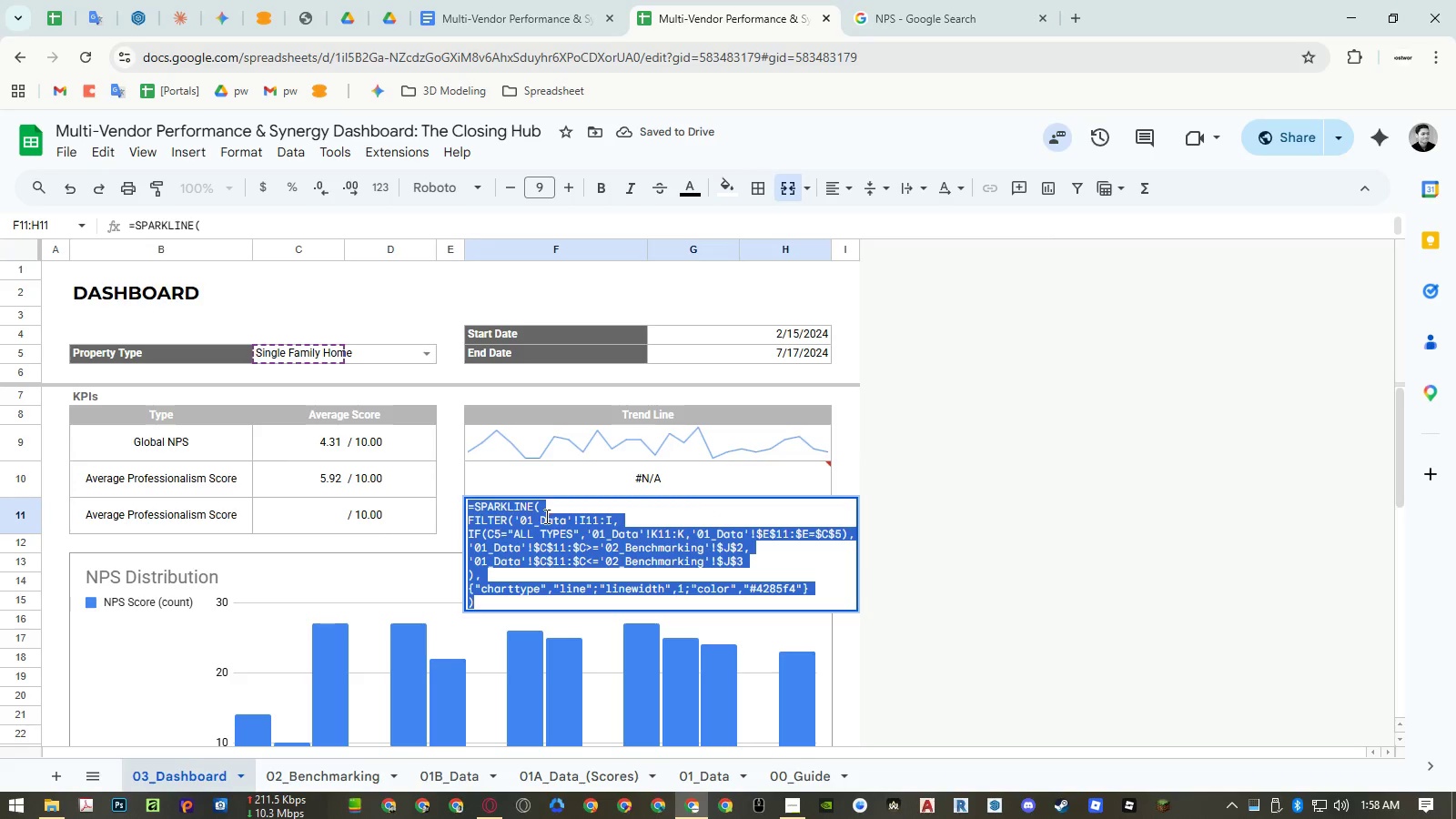 
key(Control+ControlLeft)
 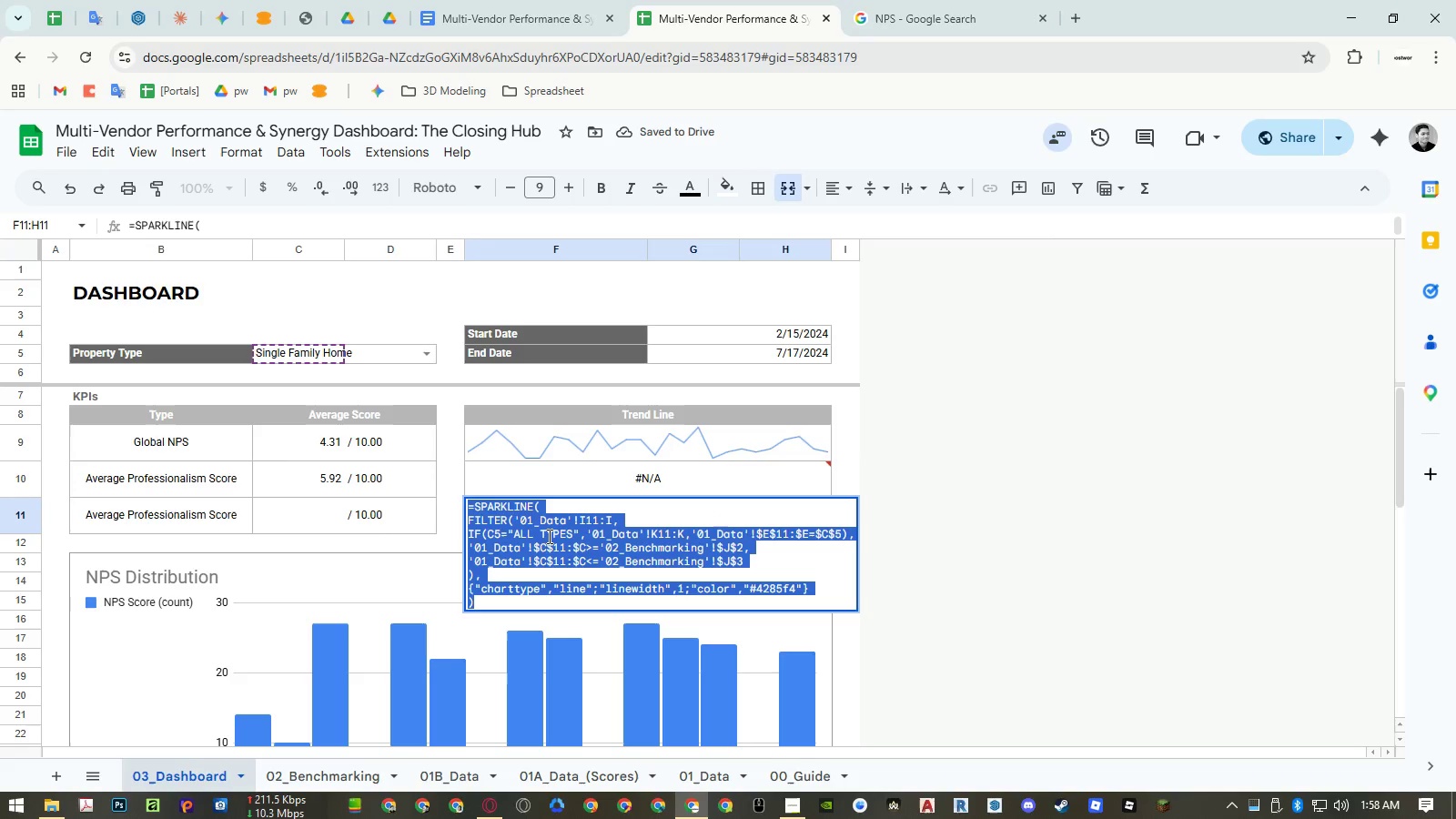 
key(Control+C)
 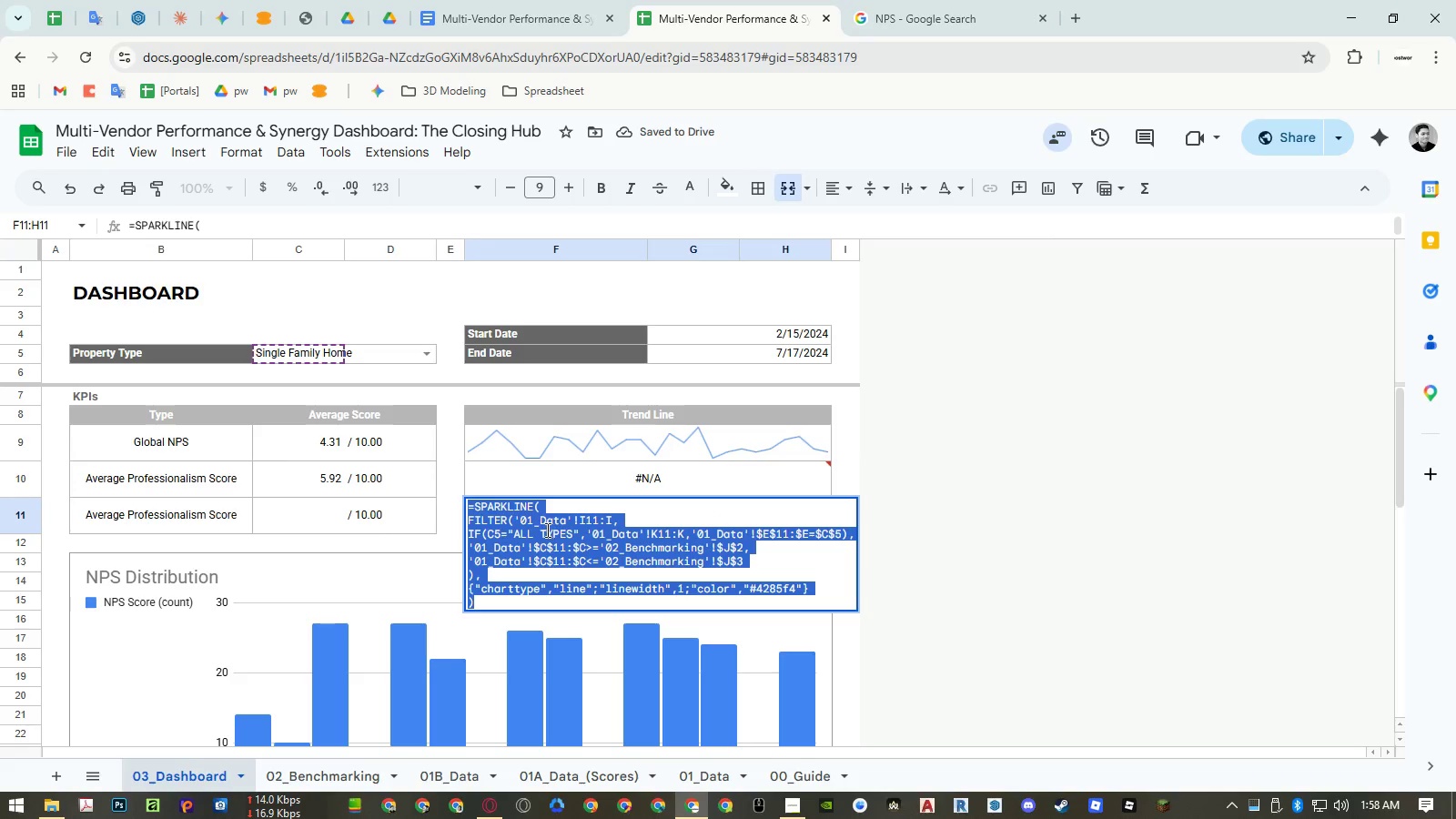 
key(Escape)
 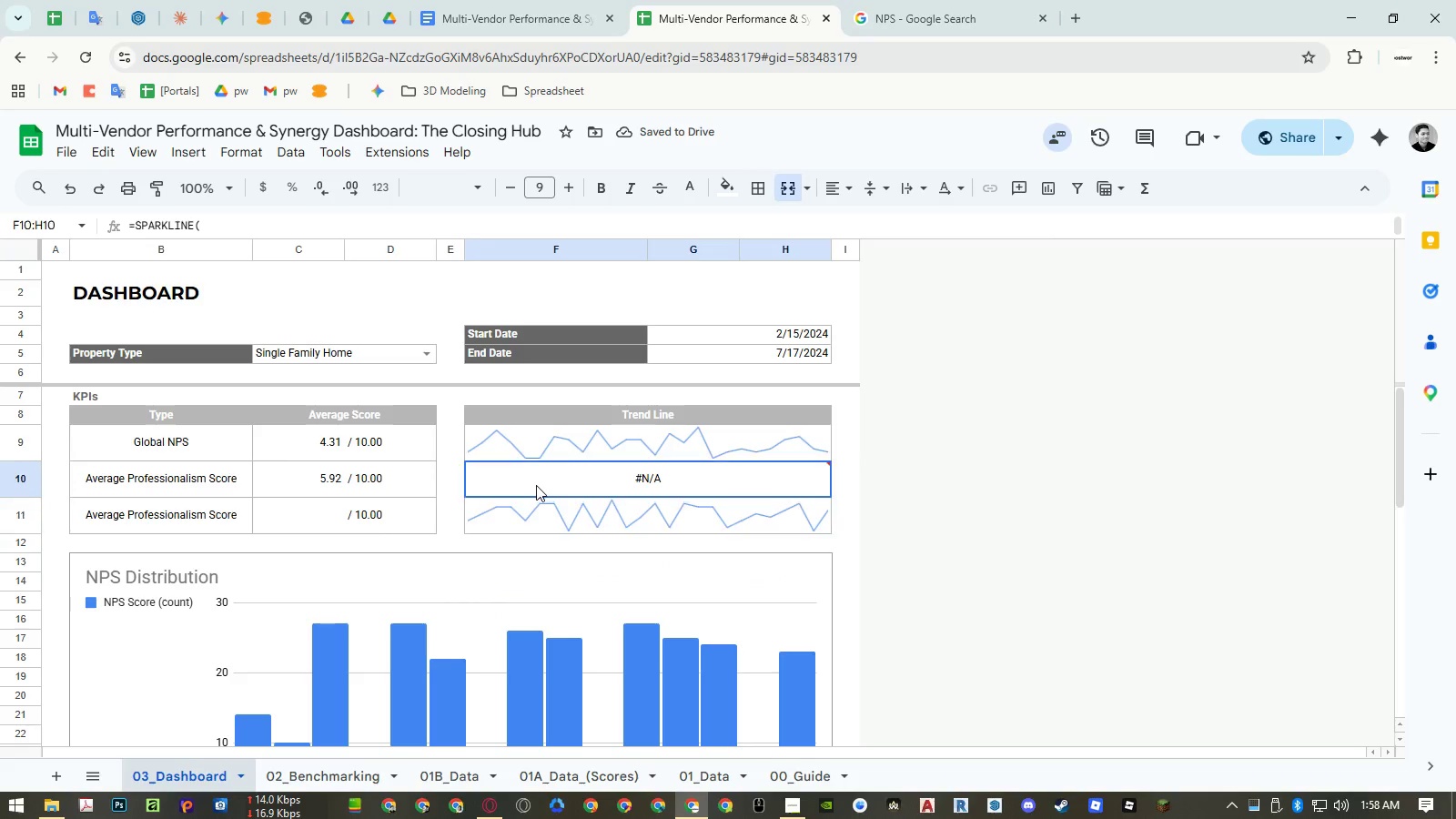 
double_click([536, 485])
 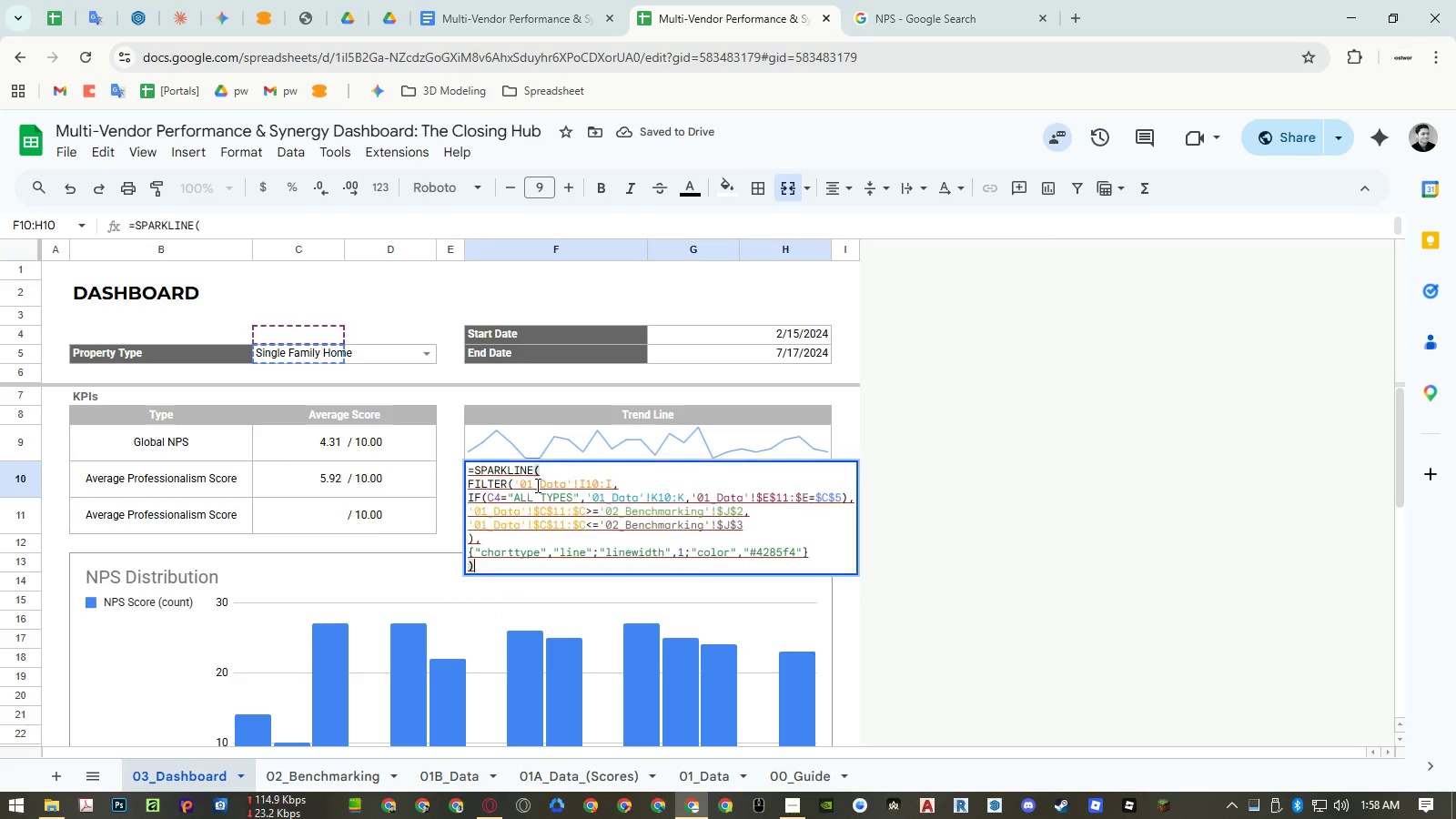 
key(Control+ControlLeft)
 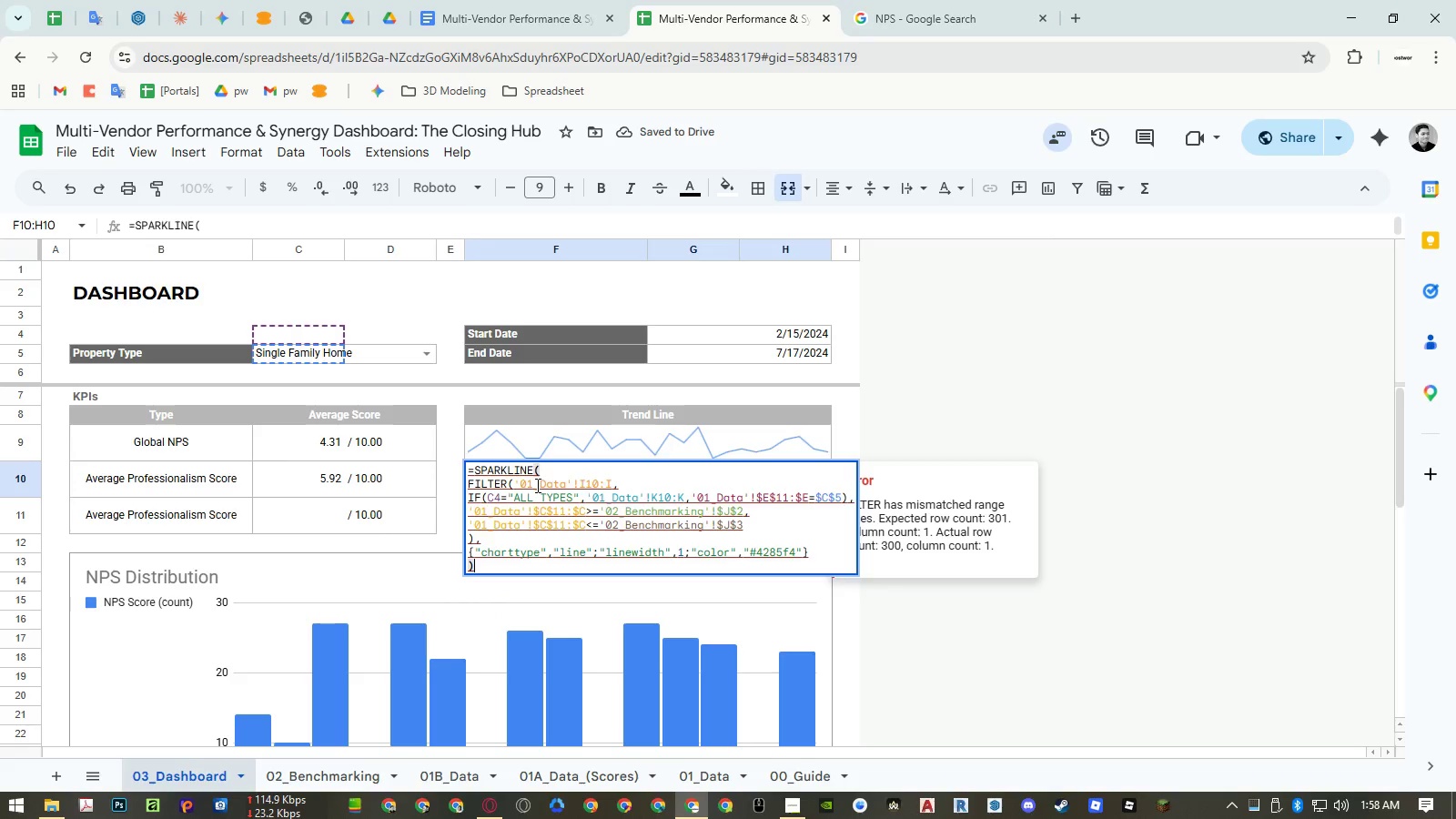 
key(Control+A)
 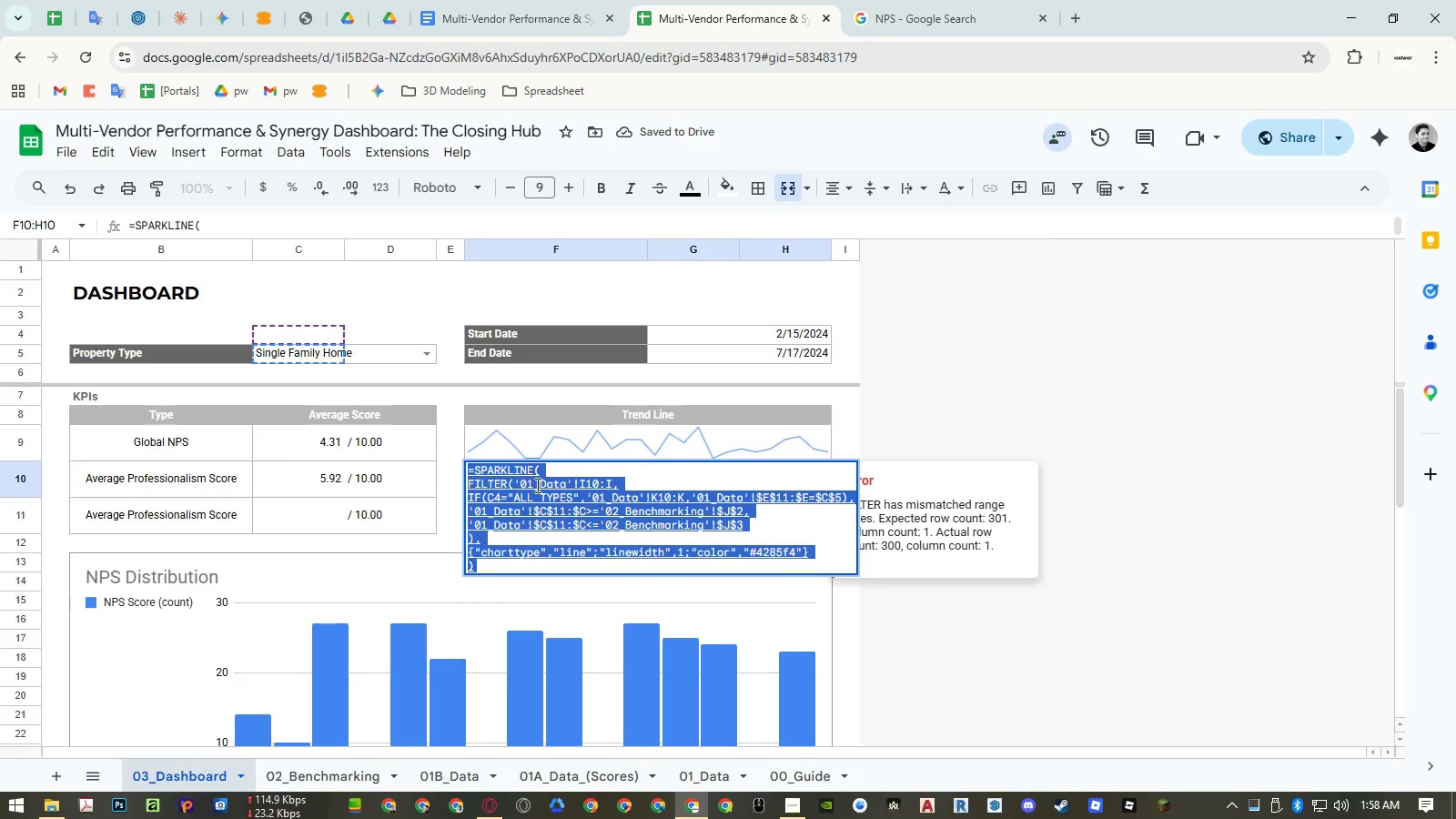 
key(Control+ControlLeft)
 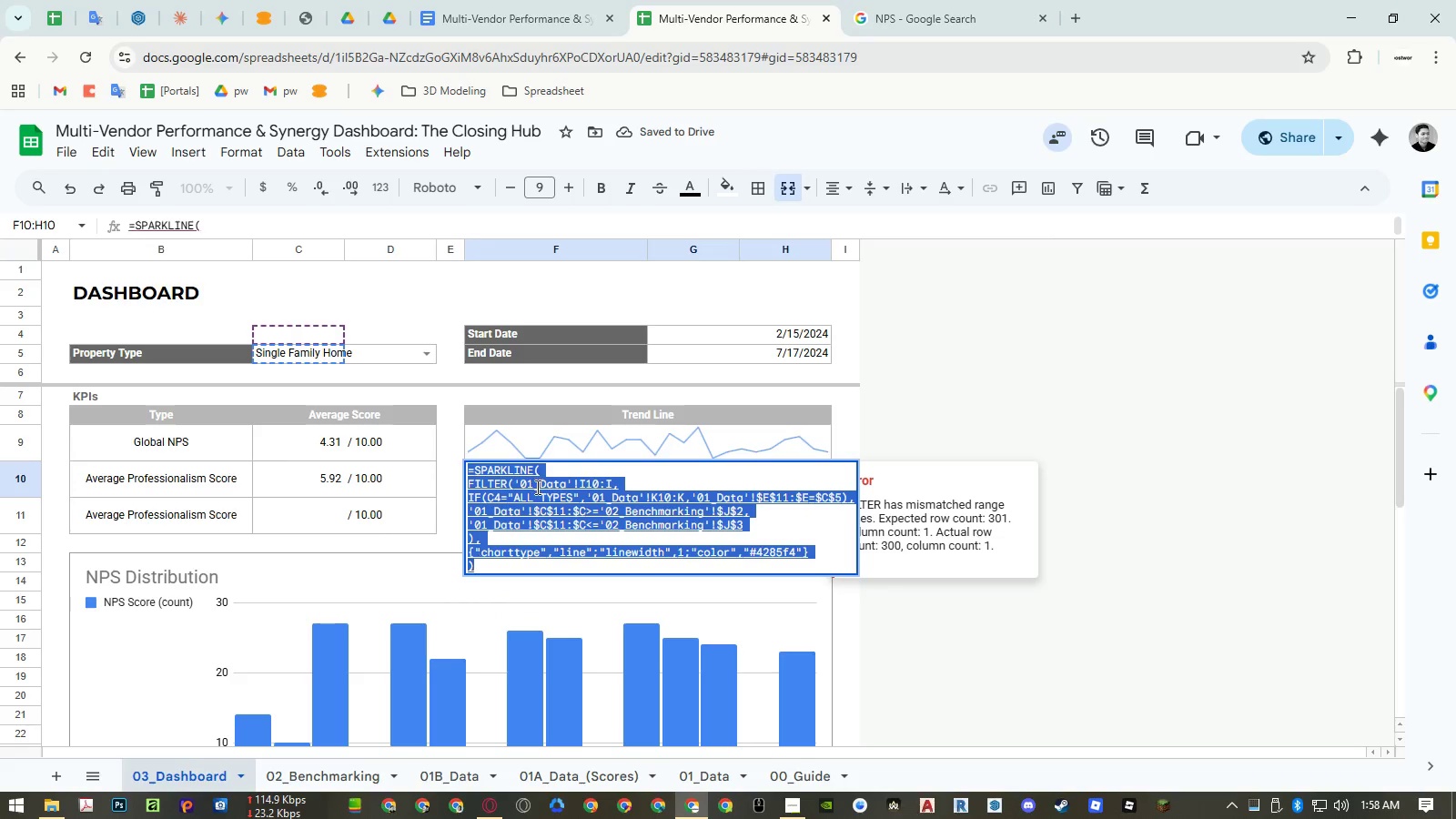 
key(Control+V)
 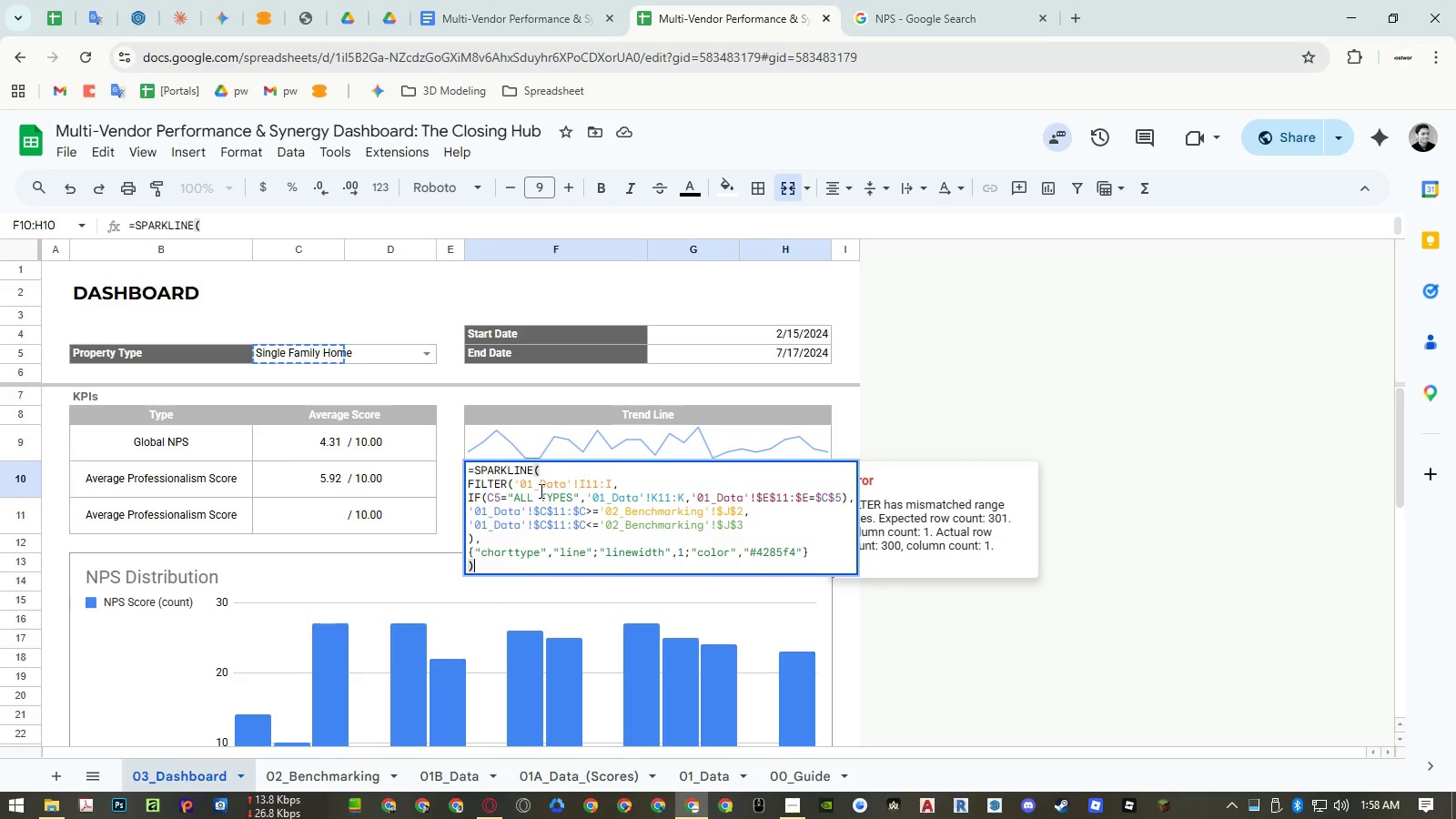 
key(Enter)
 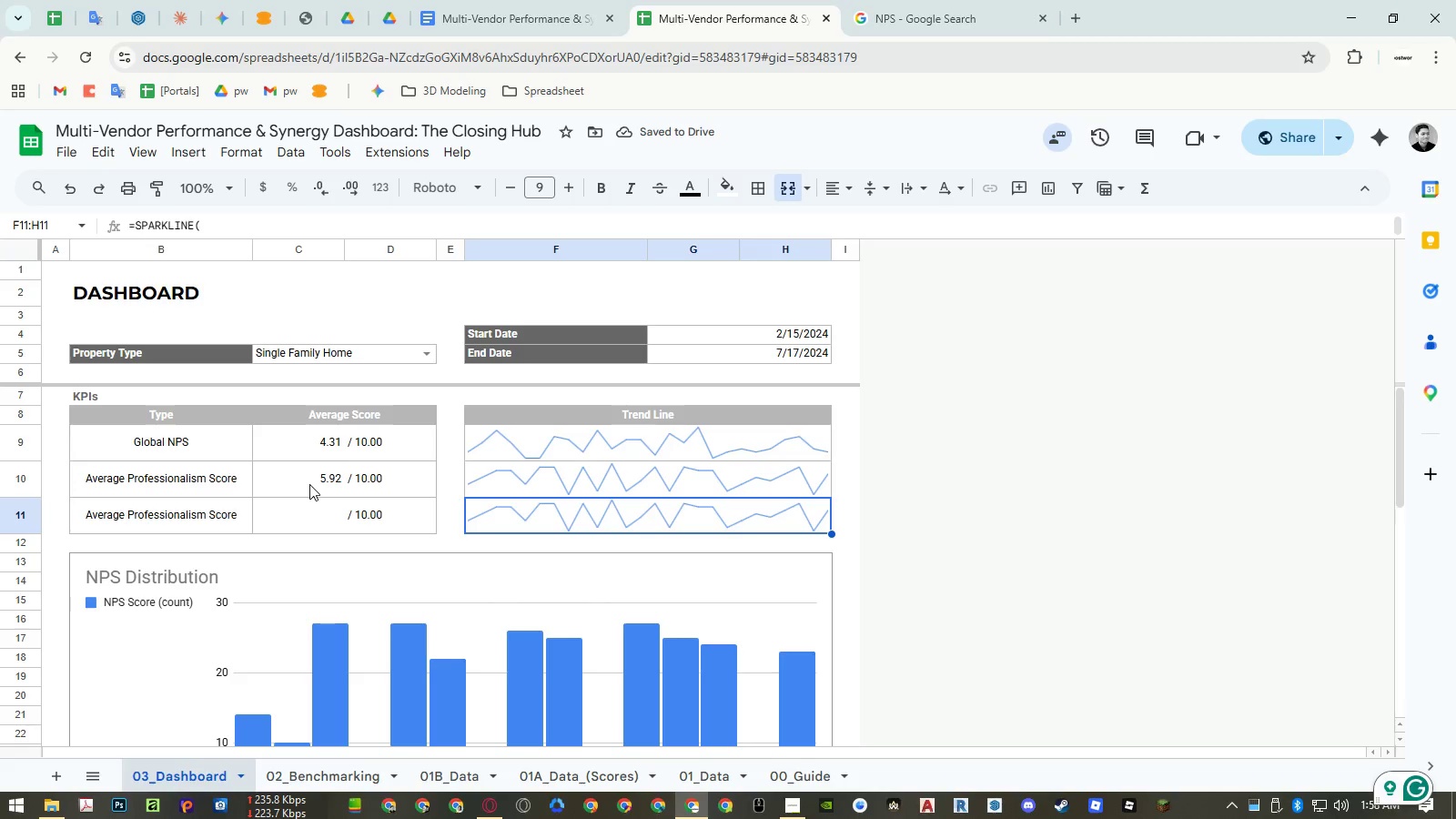 
key(Delete)
 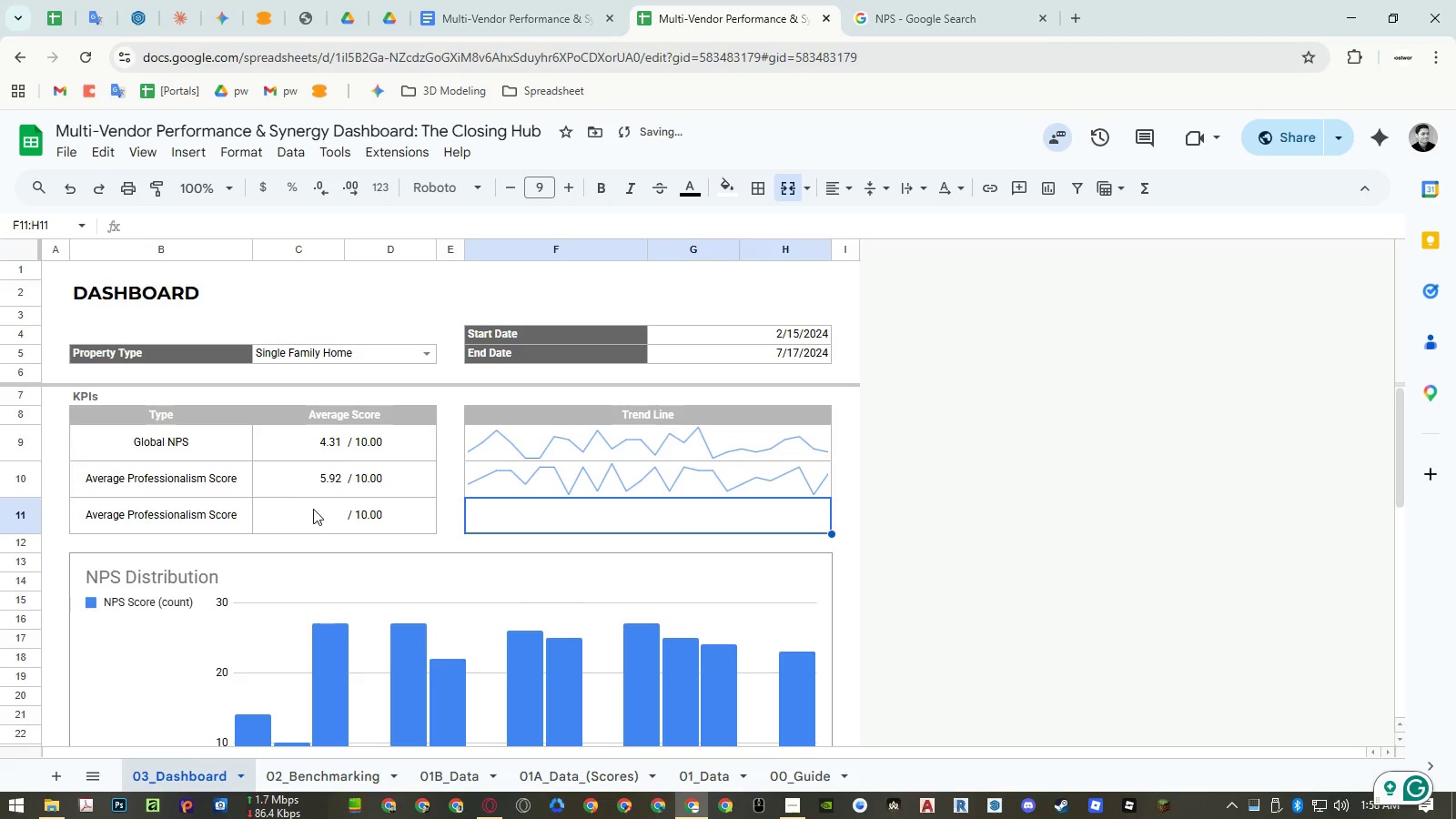 
left_click([314, 512])
 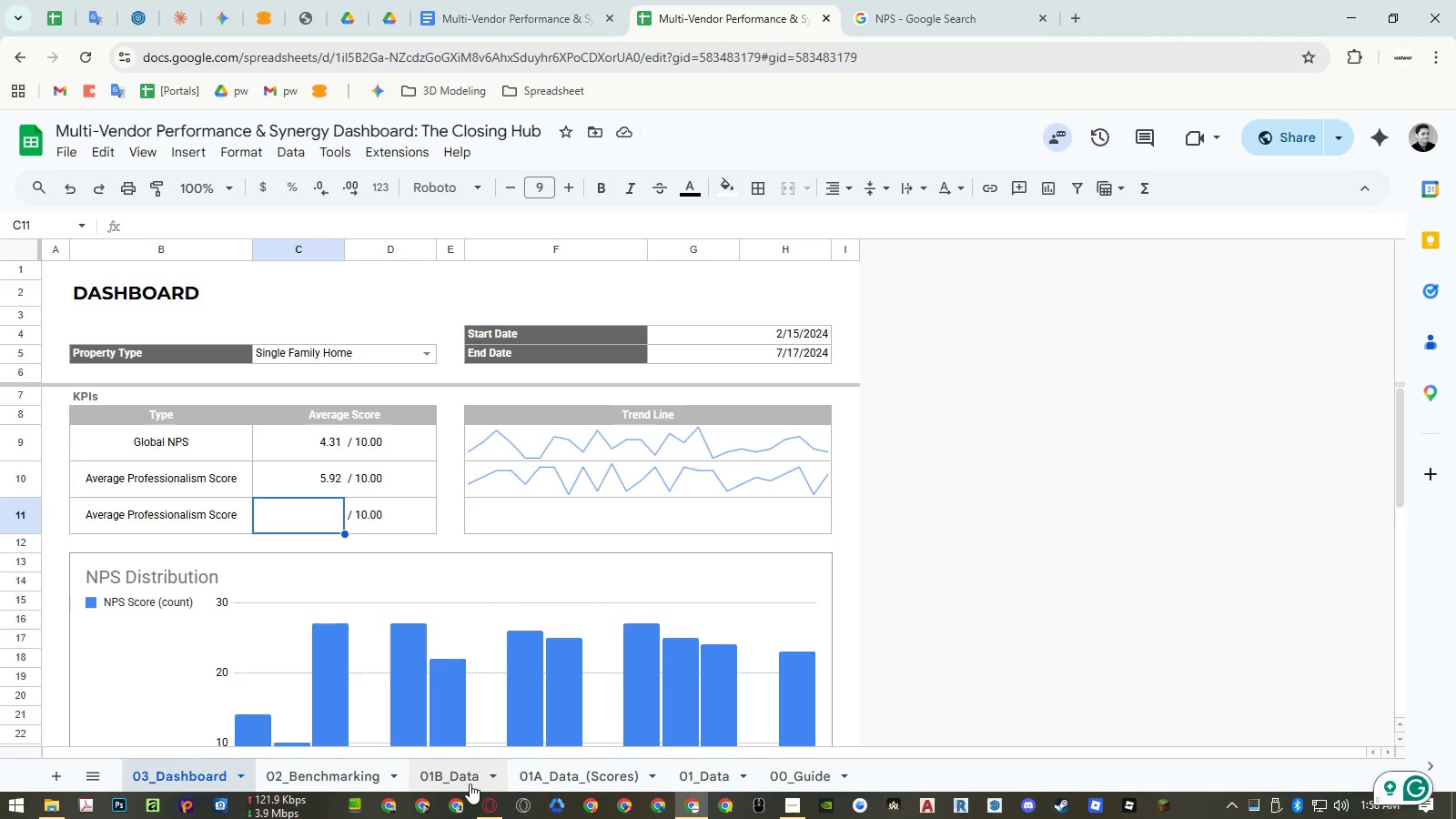 
wait(5.56)
 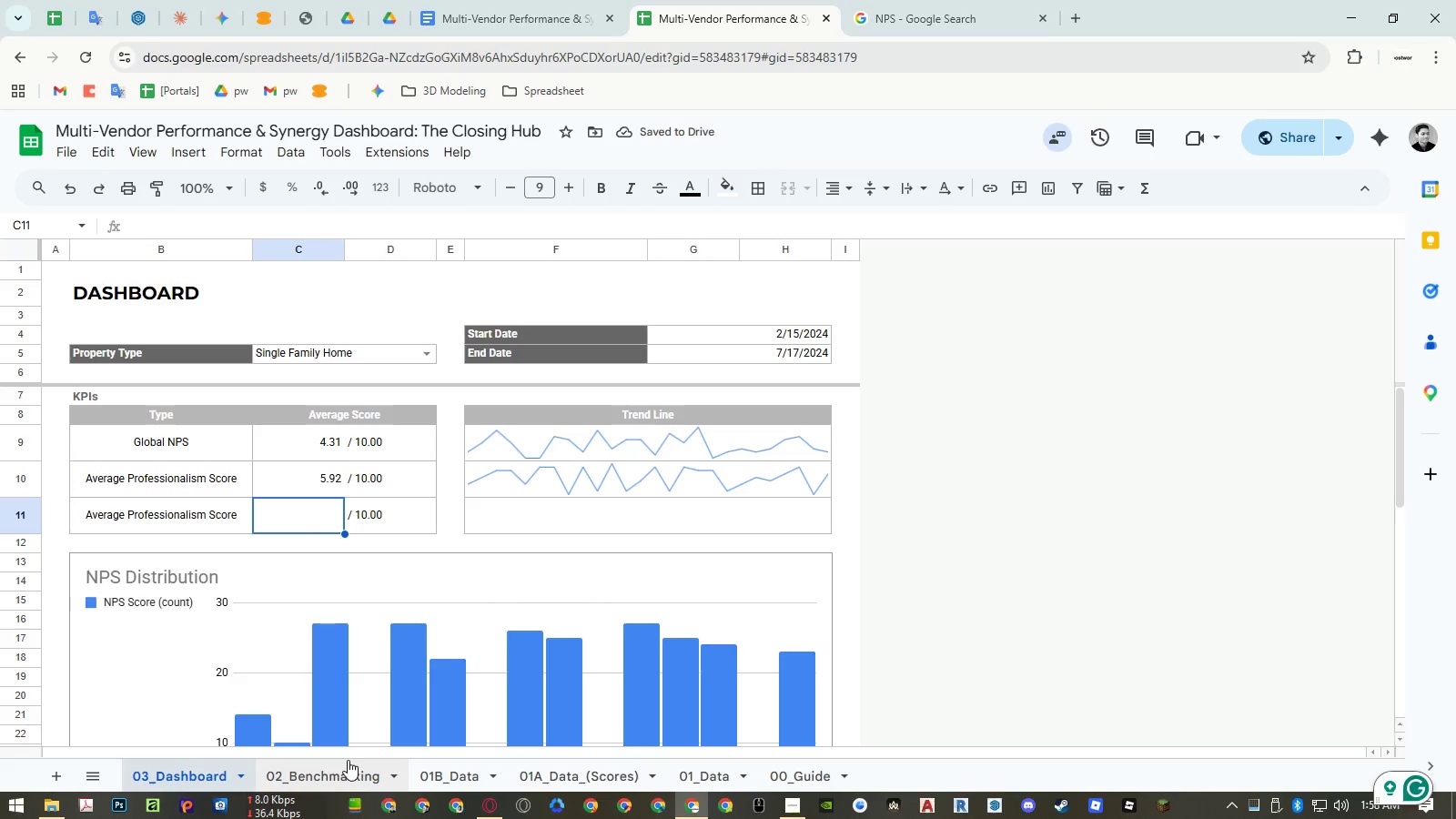 
left_click([356, 774])
 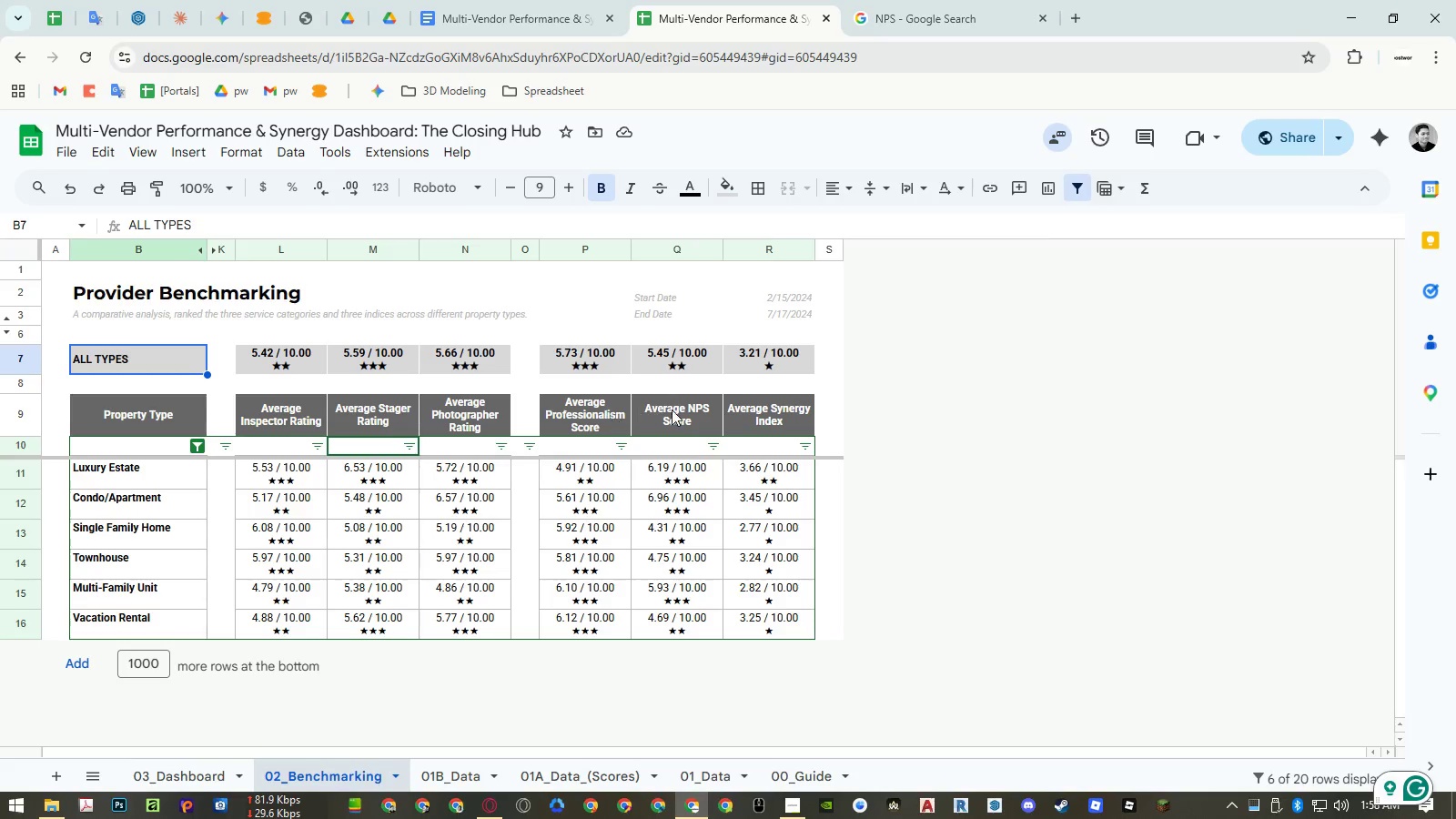 
left_click([740, 411])
 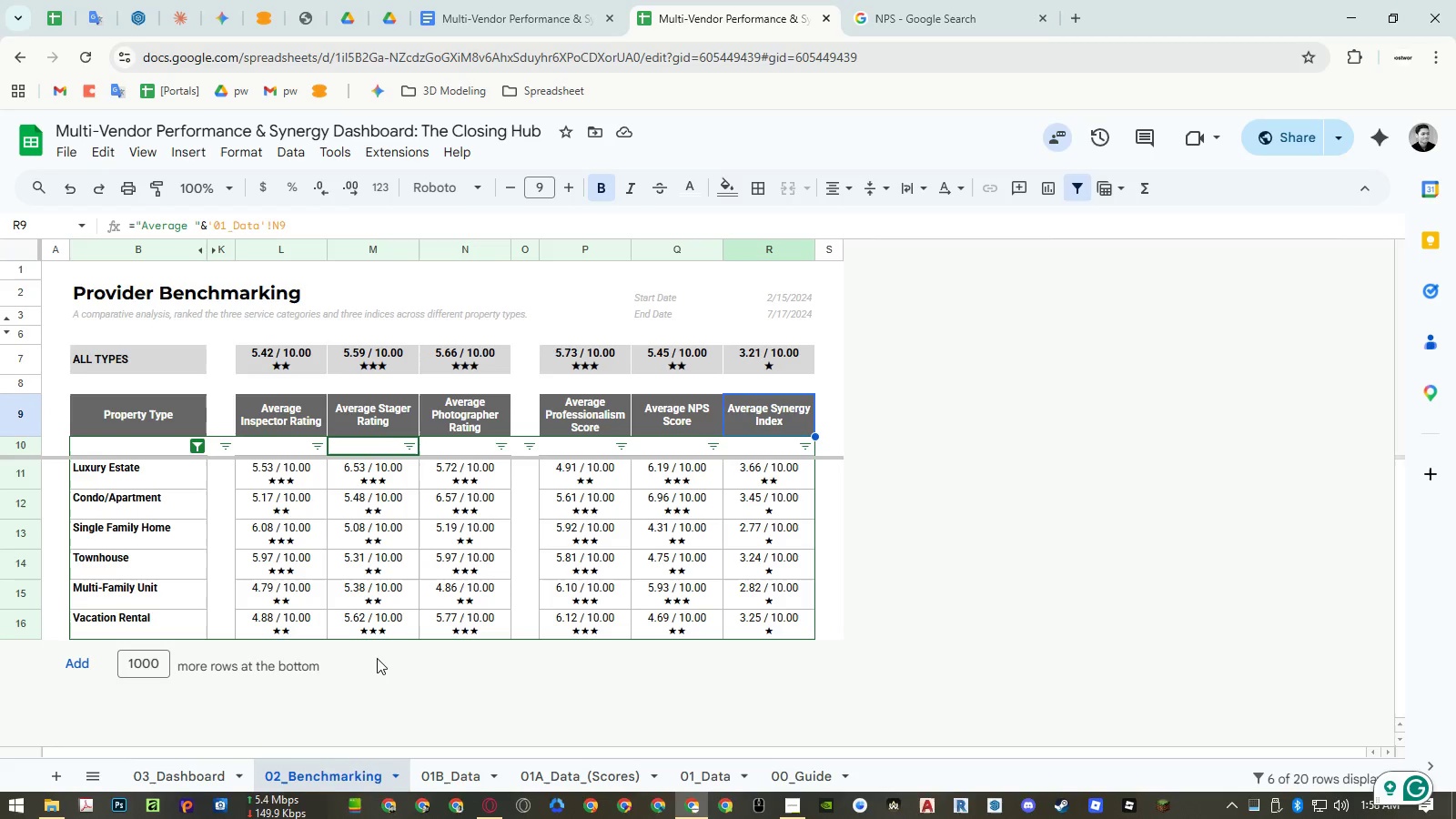 
left_click([217, 768])
 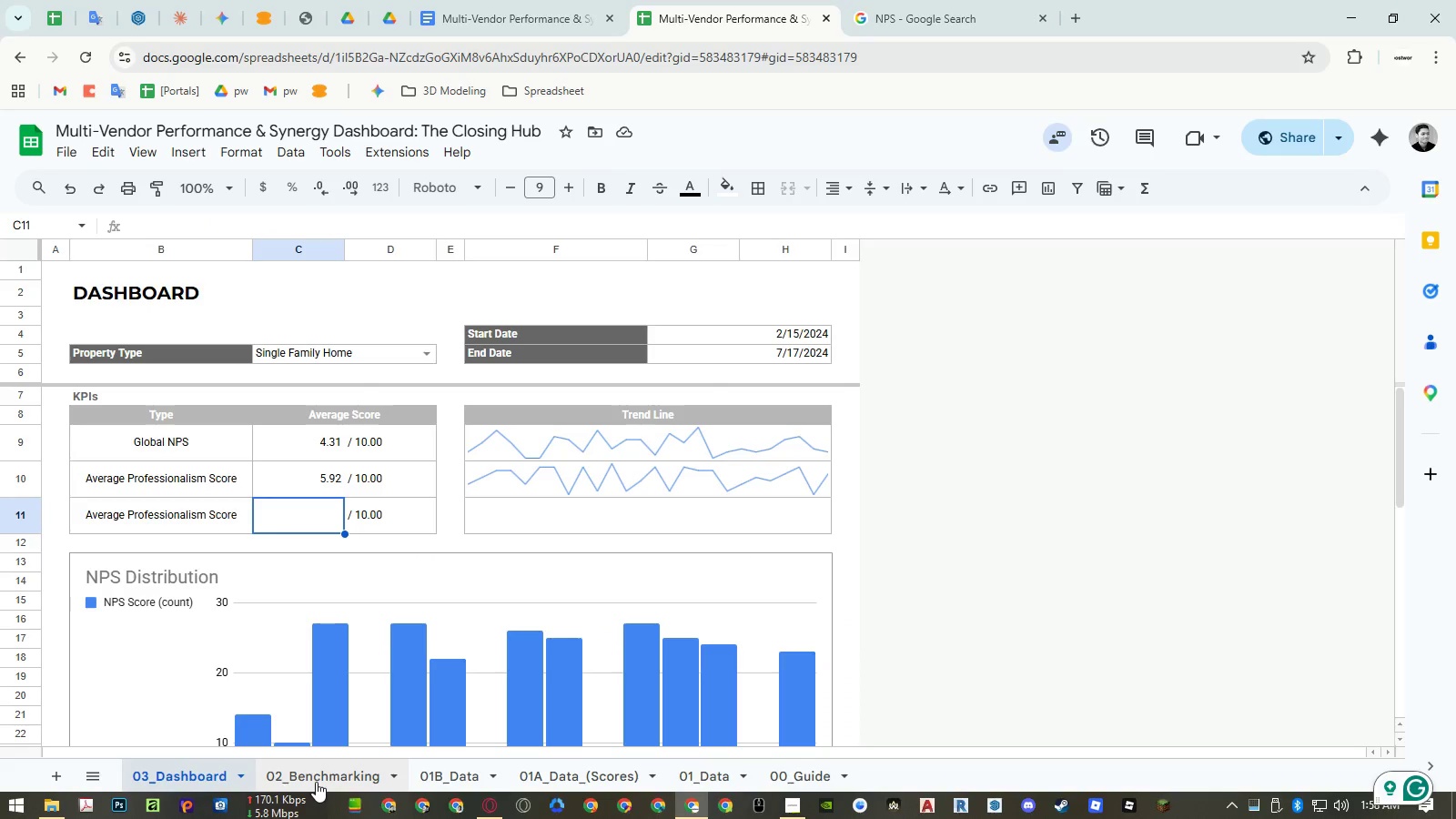 
left_click([316, 782])
 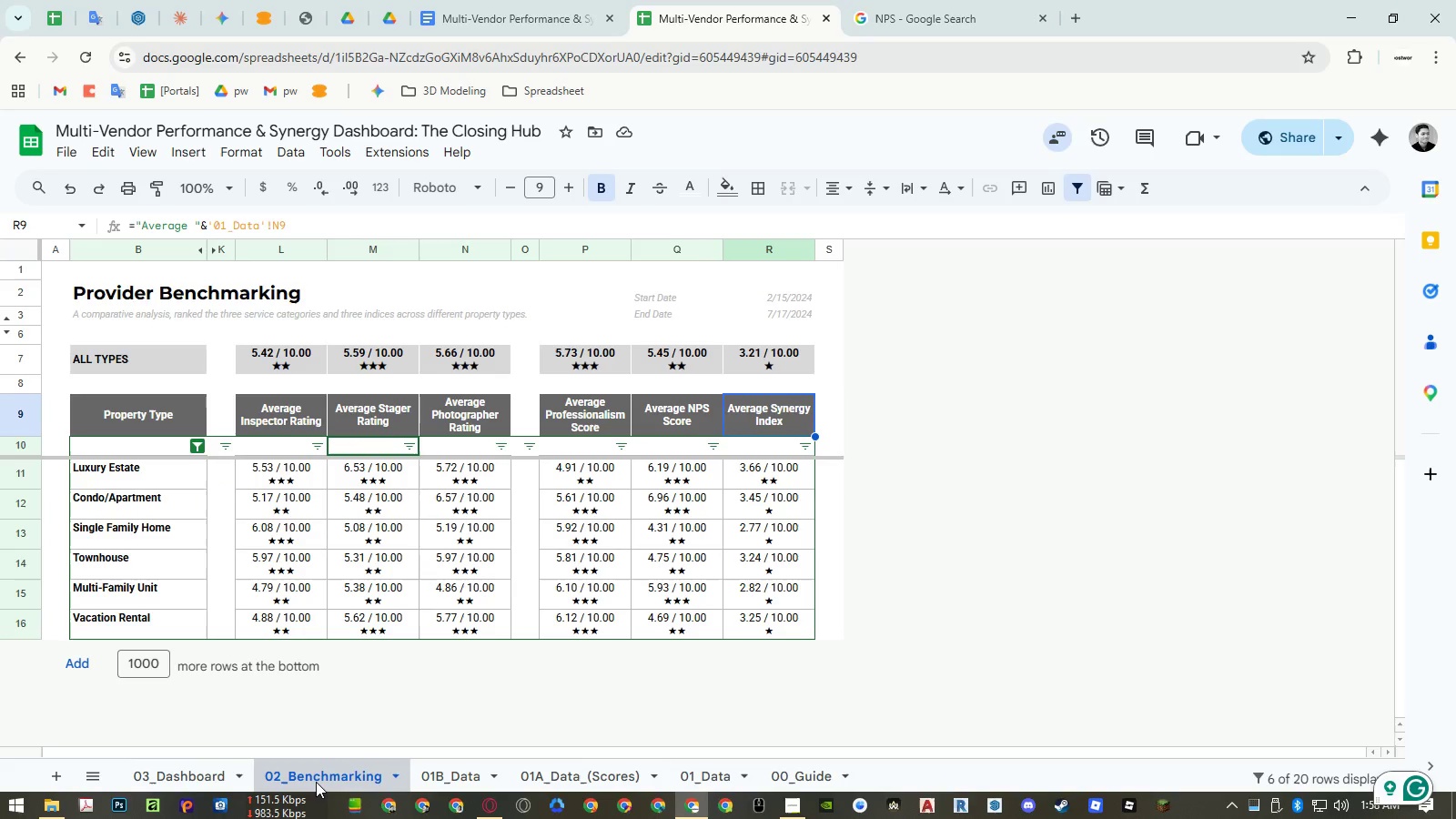 
wait(5.59)
 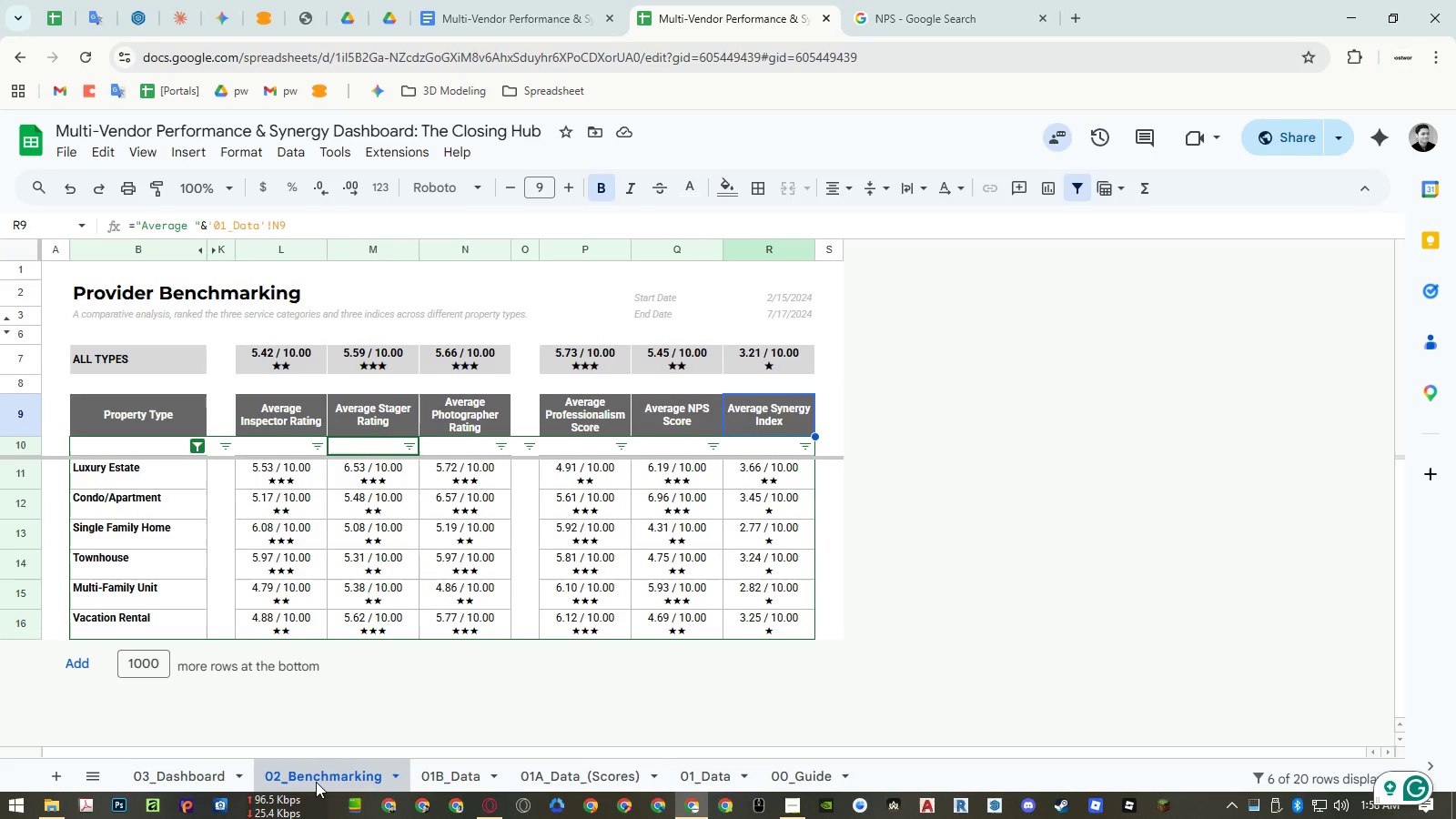 
key(Control+ControlLeft)
 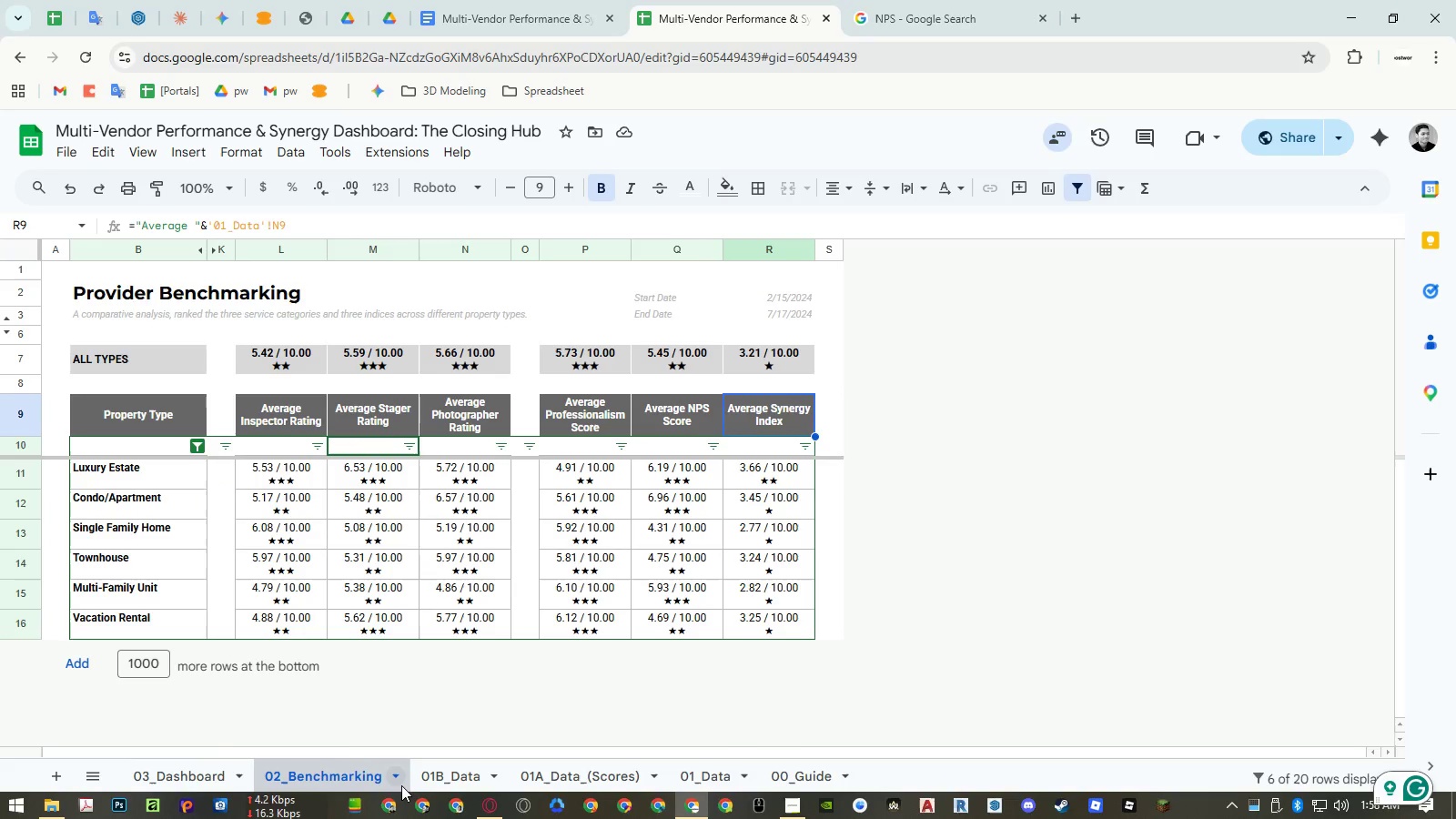 
key(Control+C)
 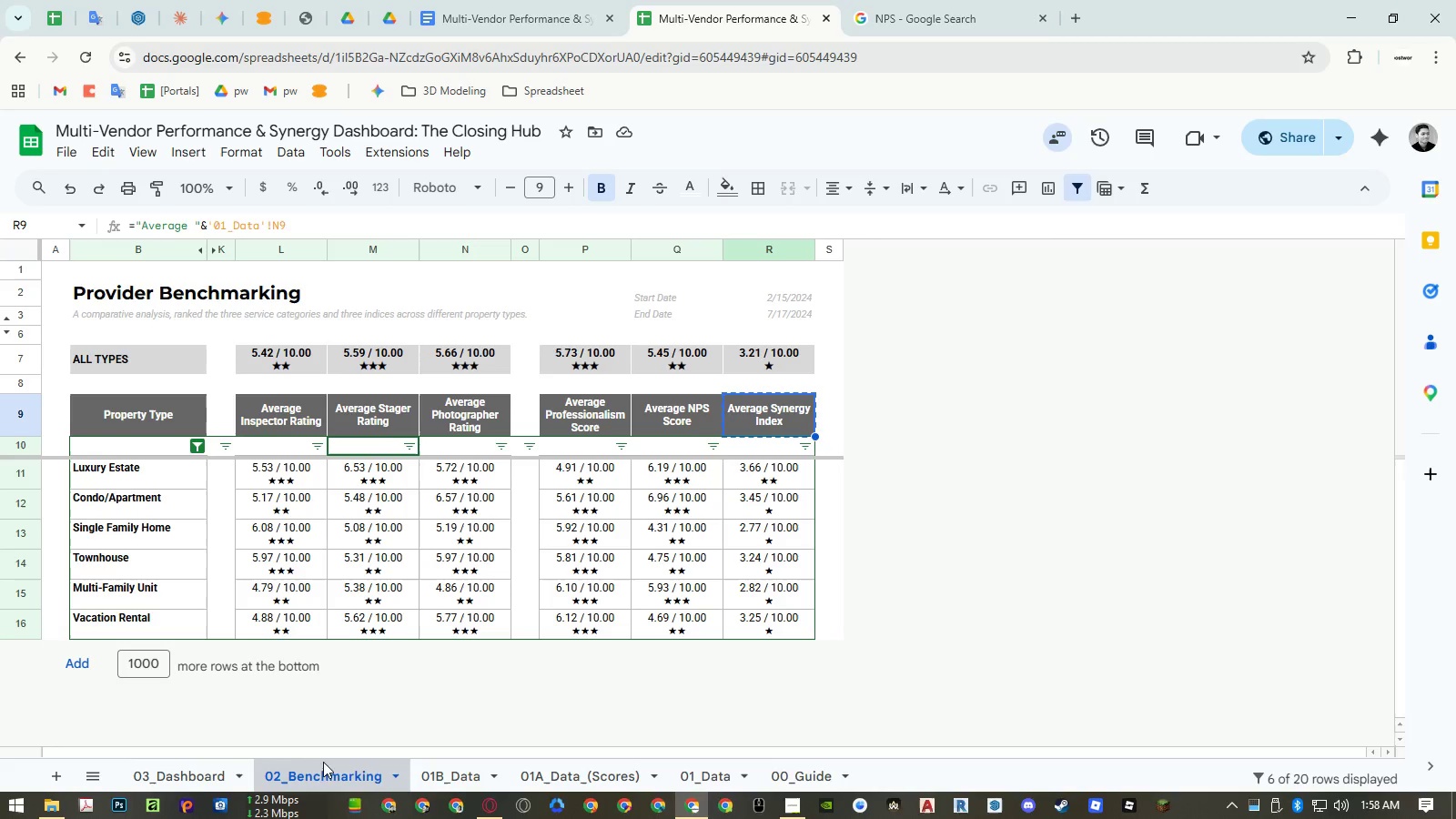 
left_click([199, 775])
 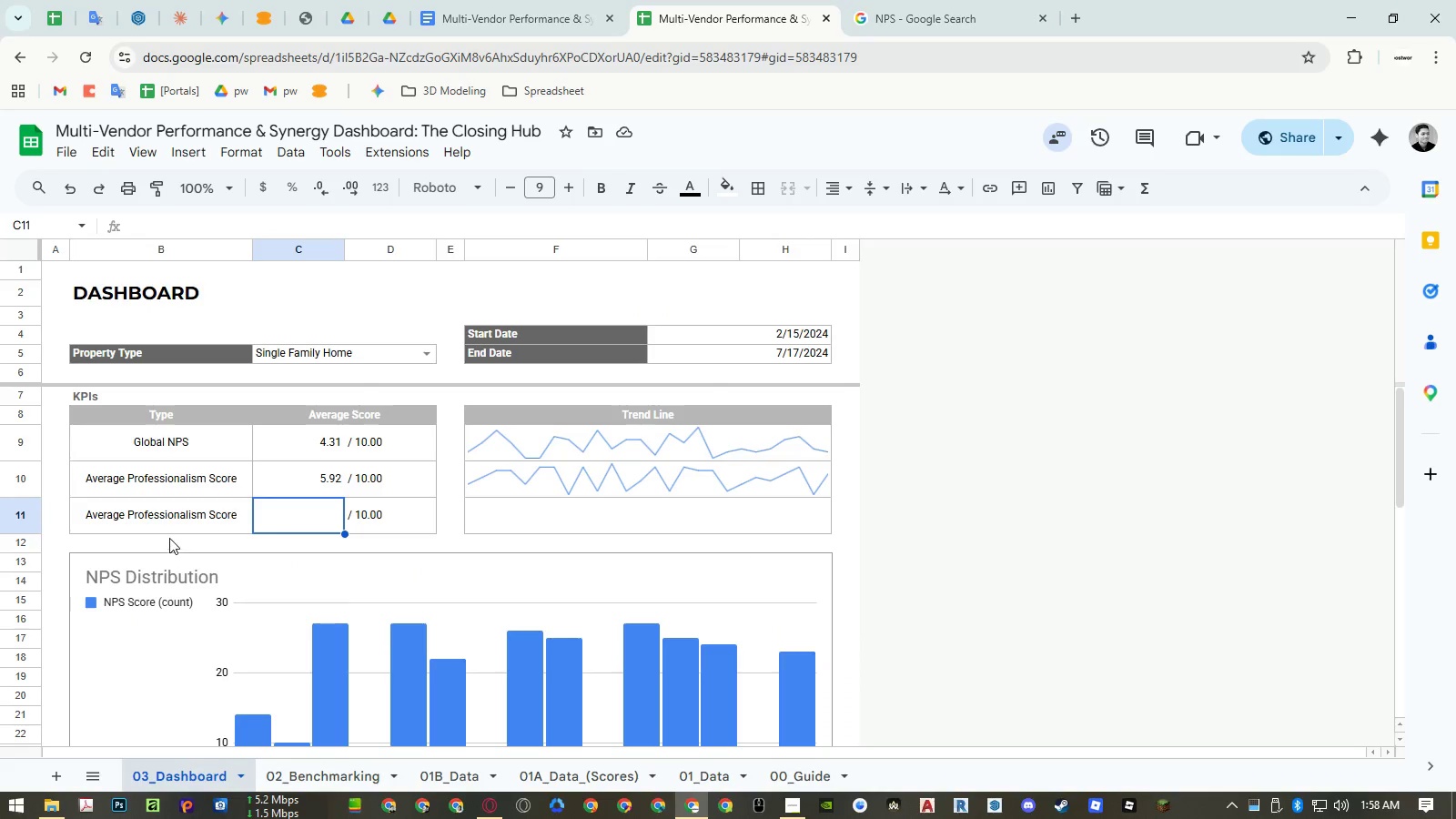 
left_click([169, 524])
 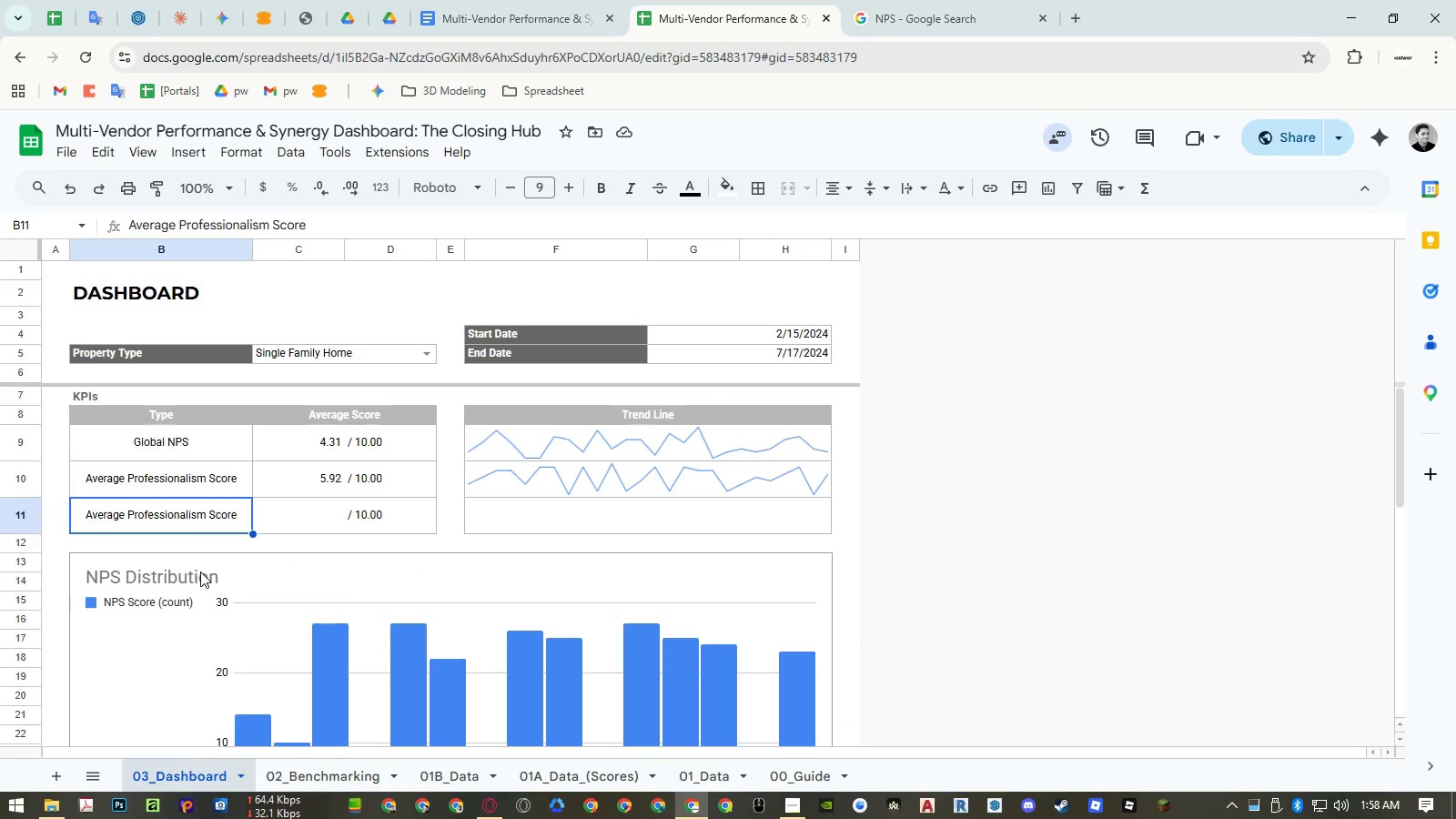 
key(Control+ControlLeft)
 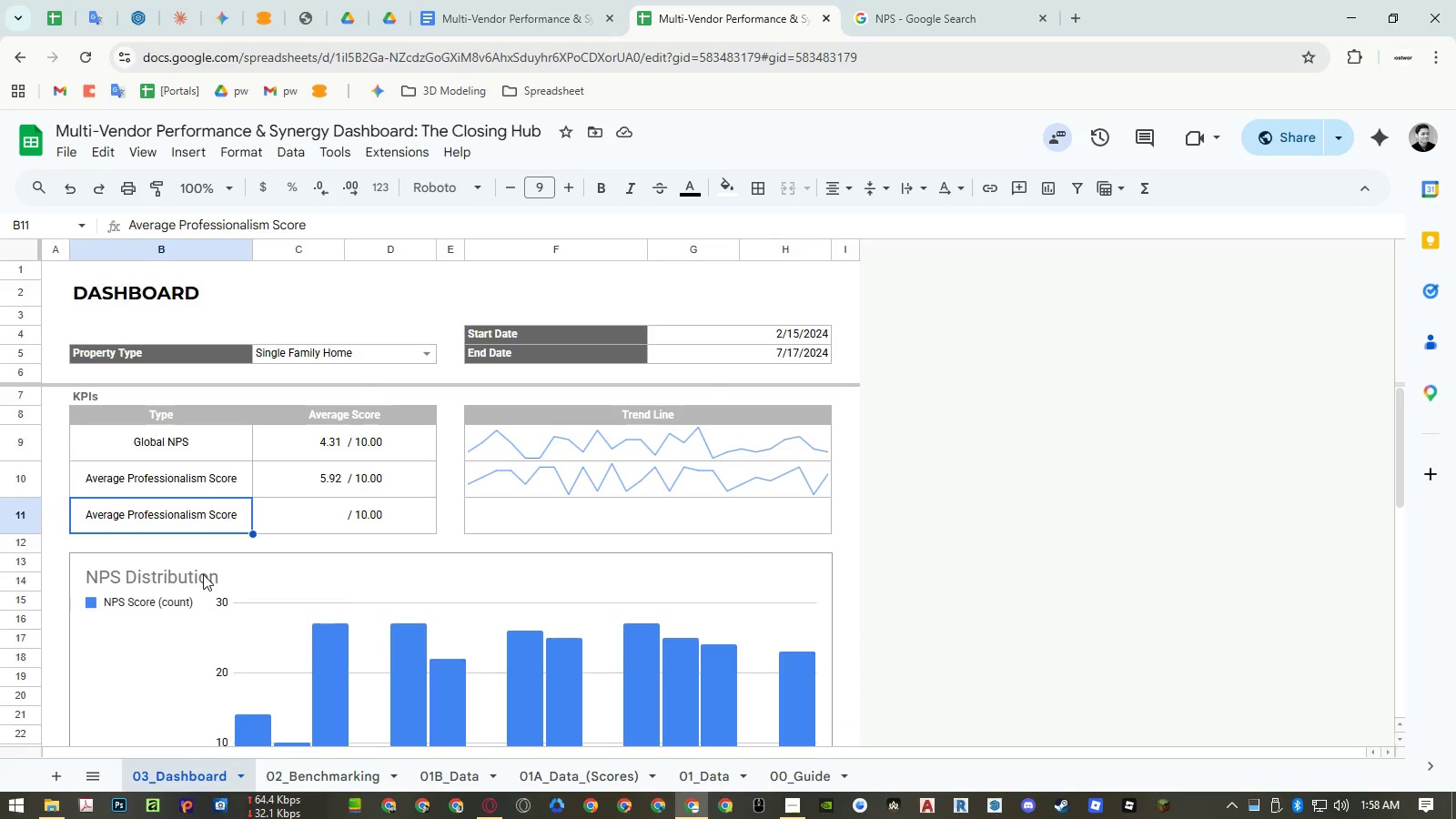 
key(Control+Shift+ShiftLeft)
 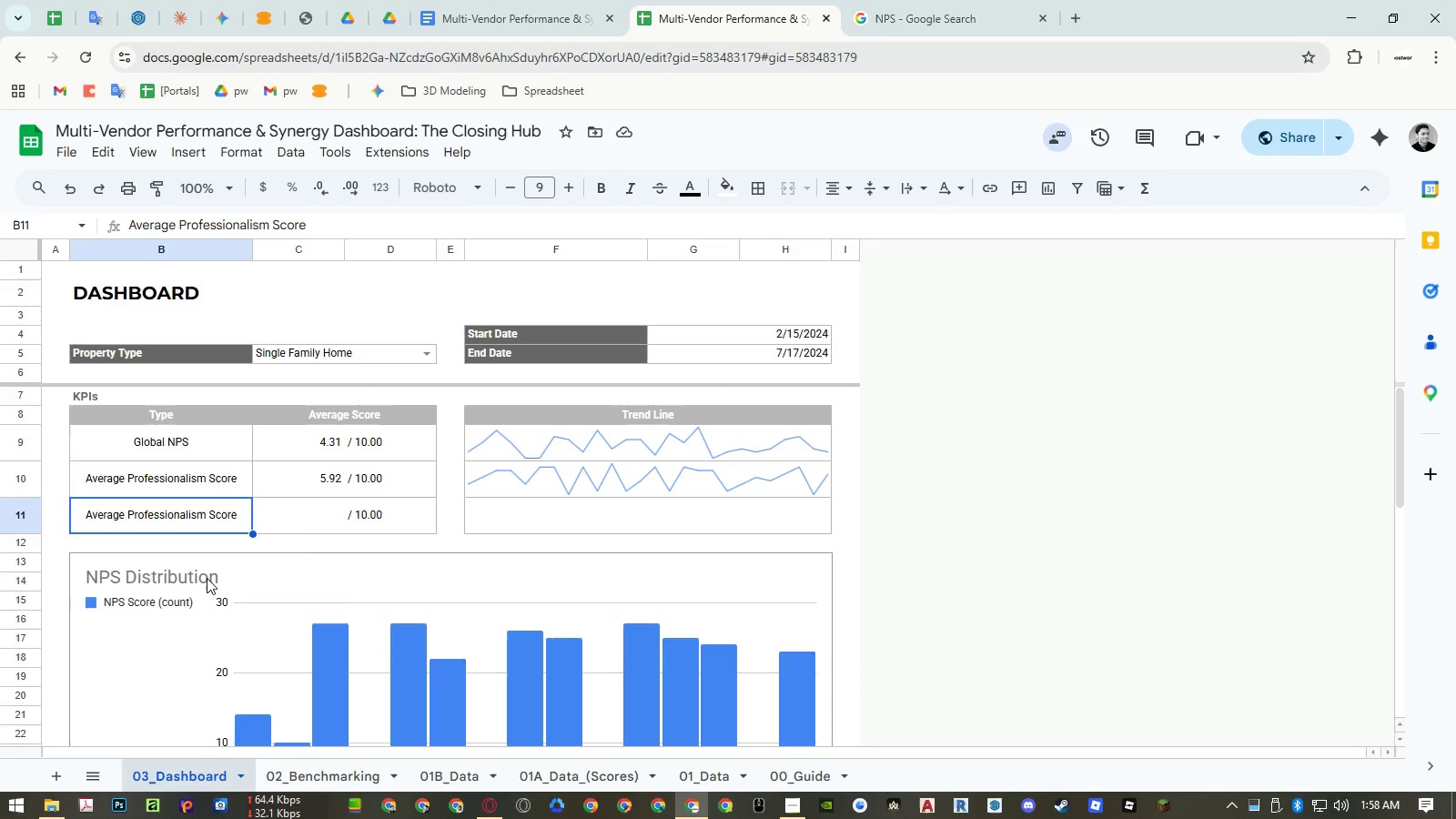 
key(Control+Shift+V)
 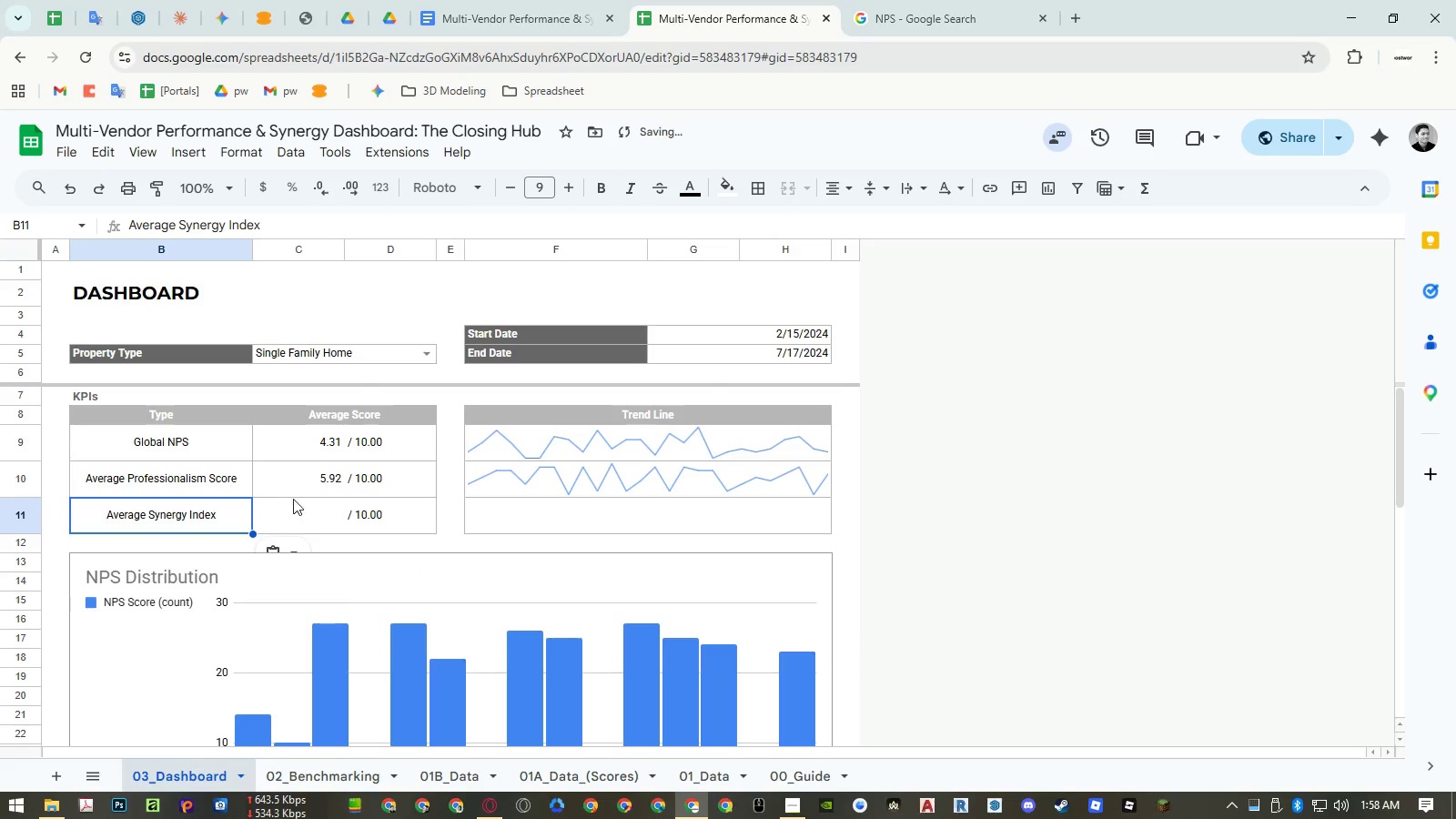 
double_click([310, 487])
 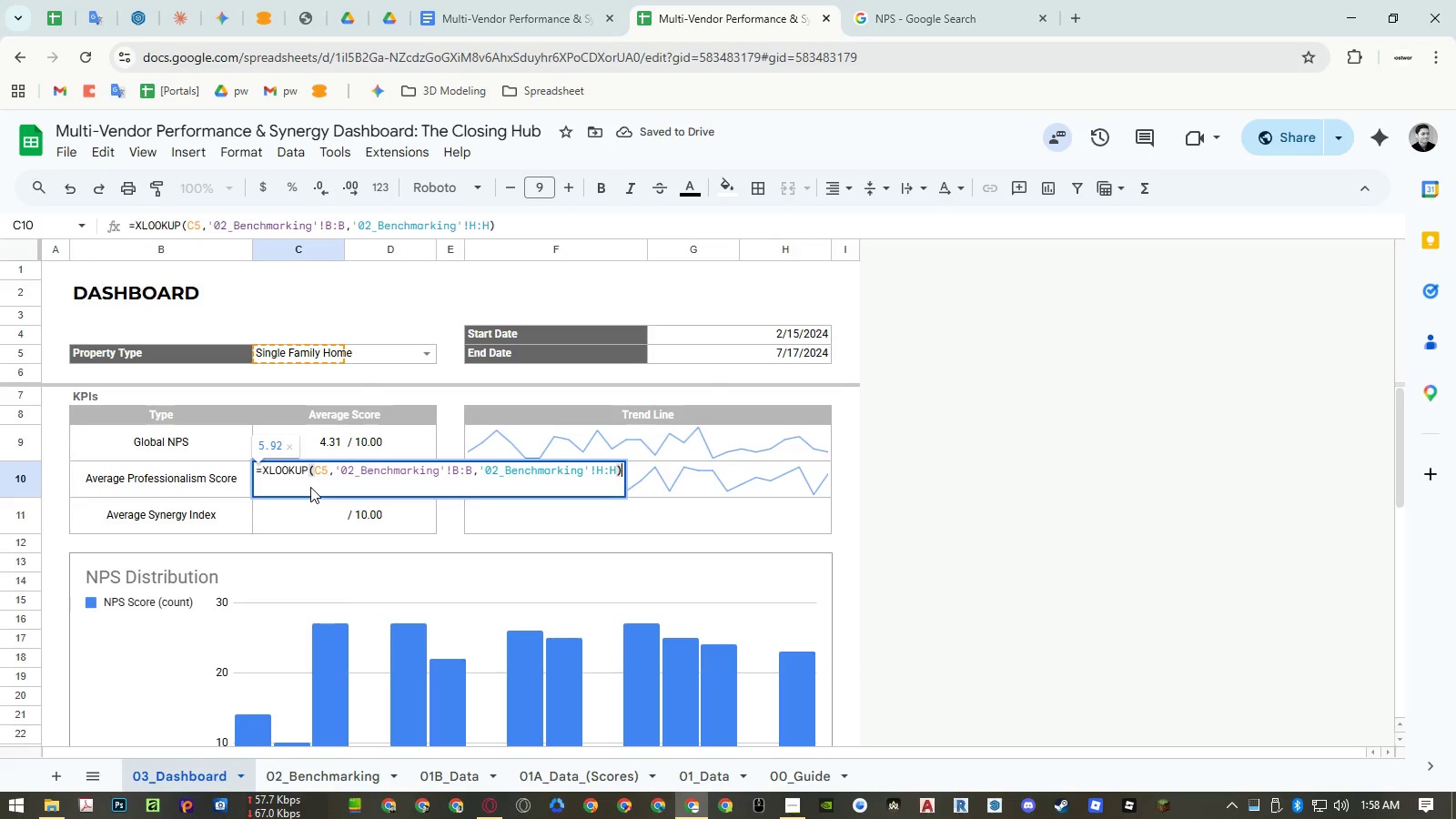 
key(Control+ControlLeft)
 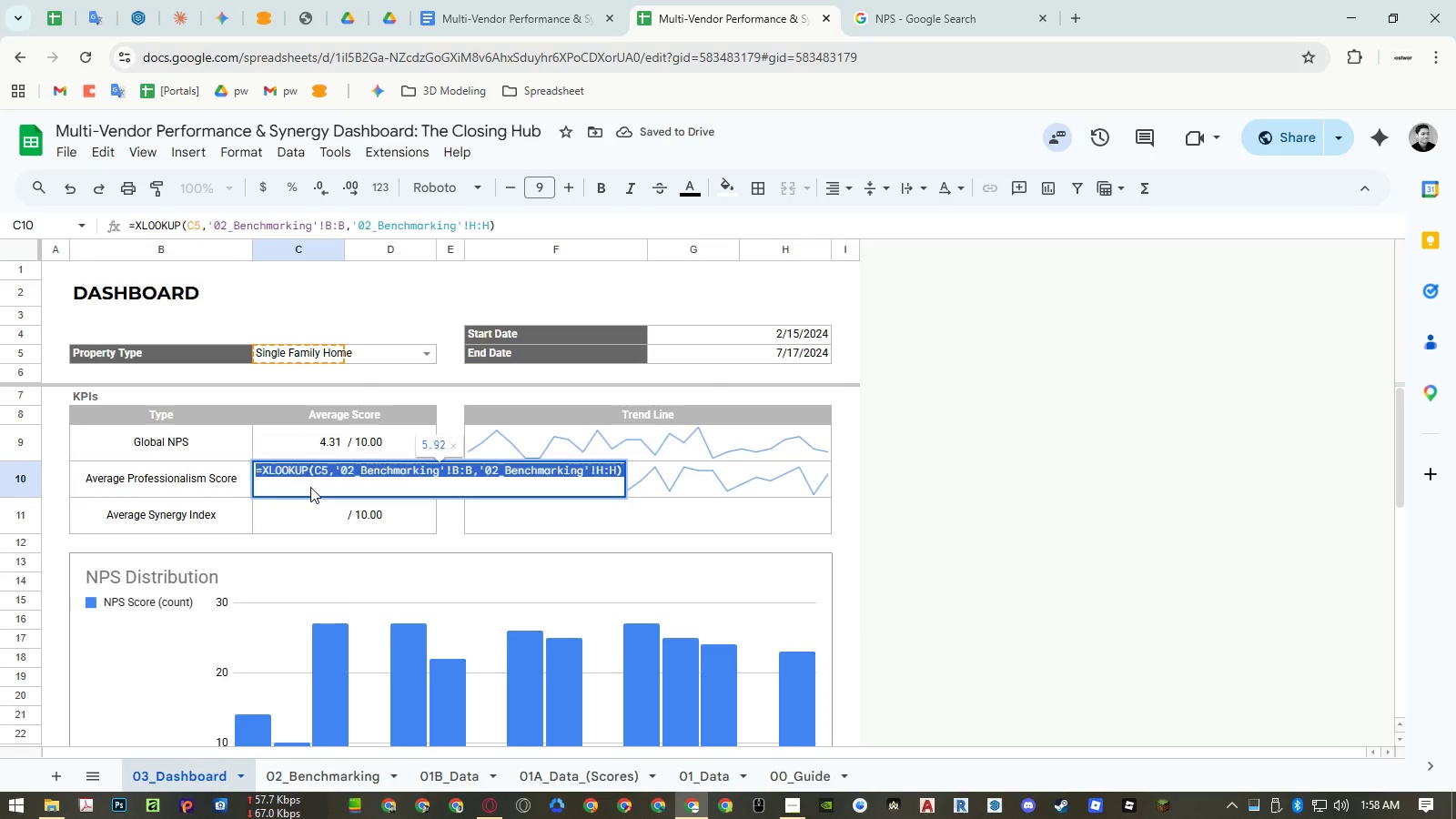 
key(Control+A)
 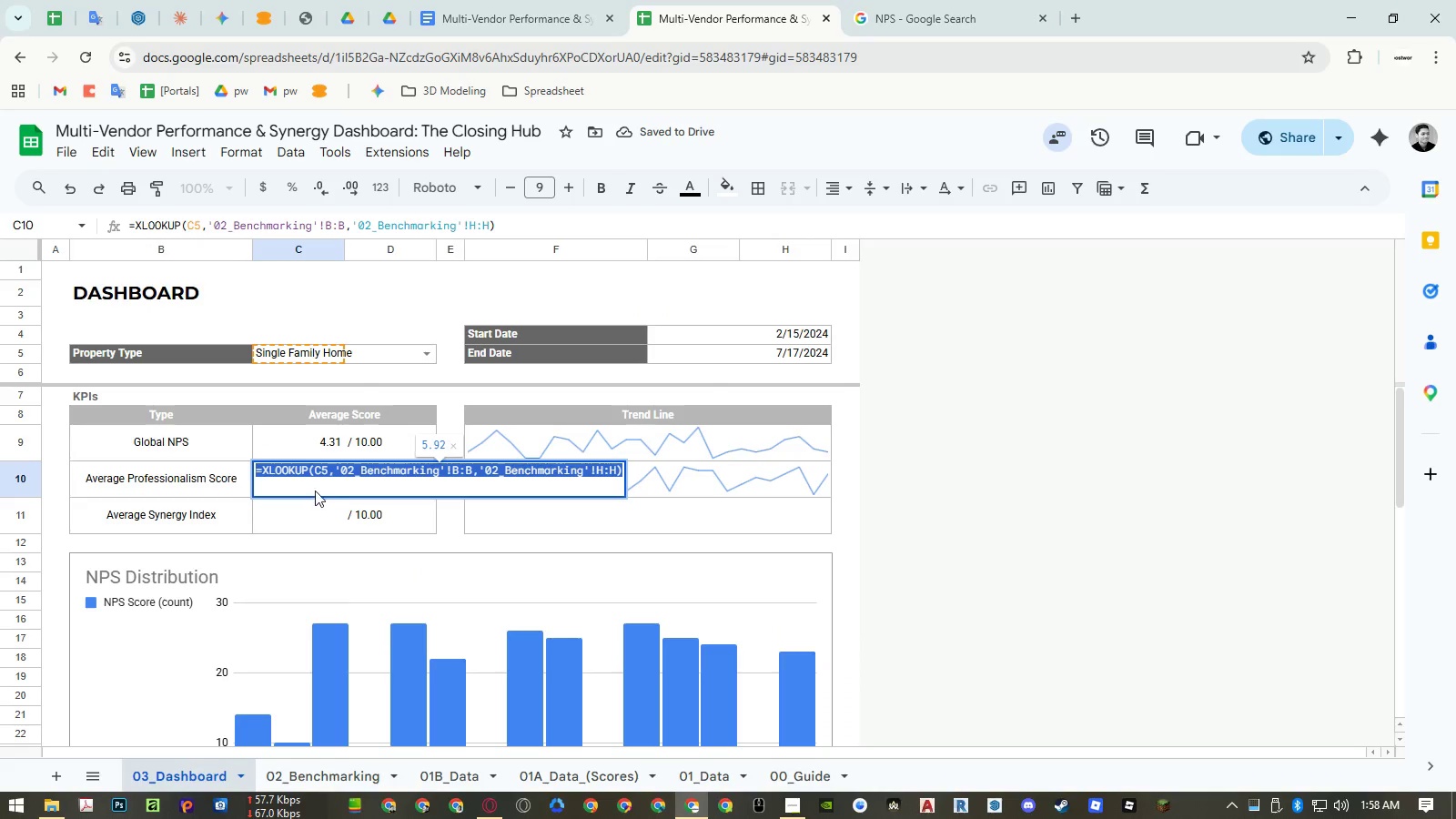 
key(Control+ControlLeft)
 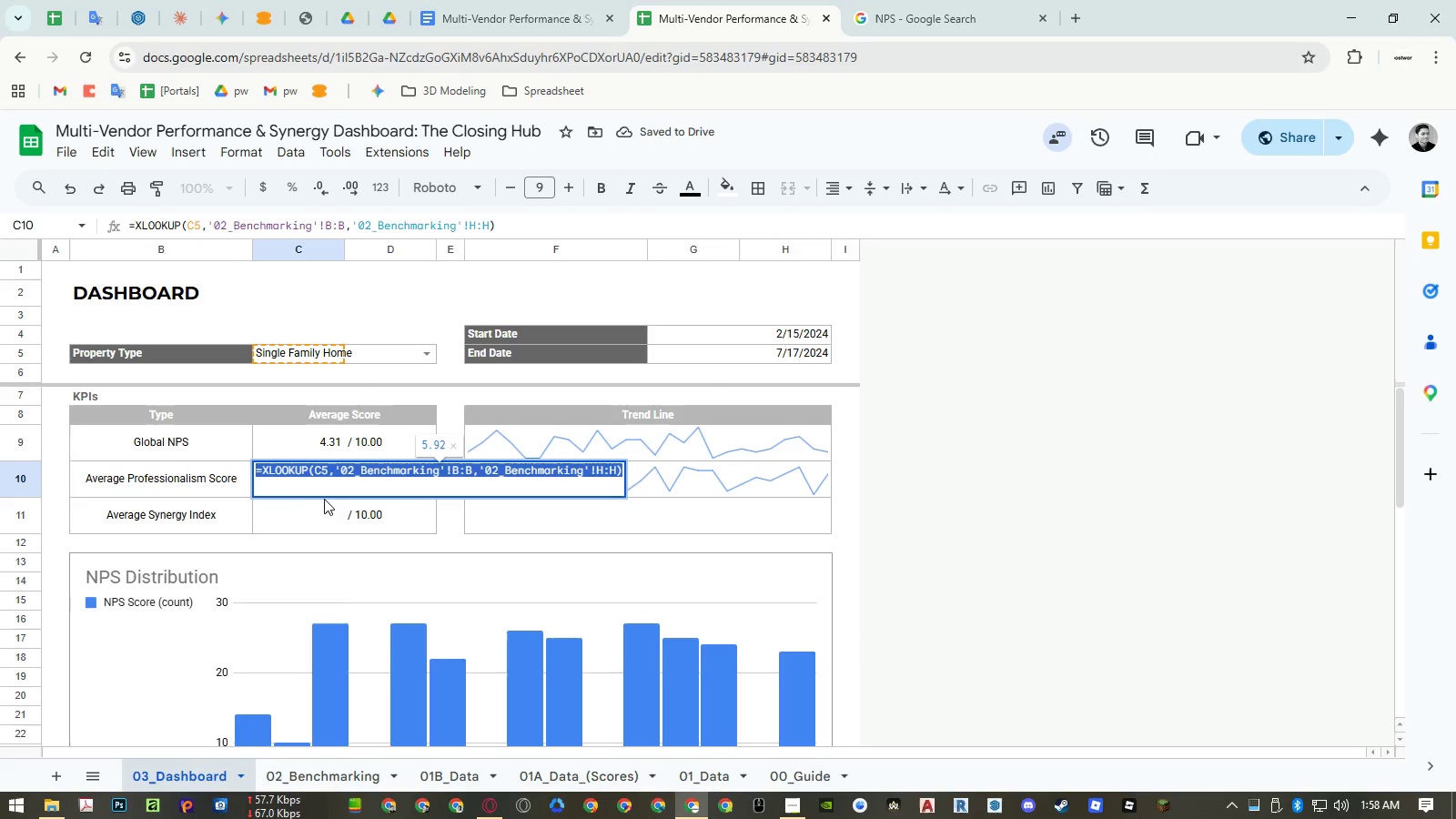 
key(Control+C)
 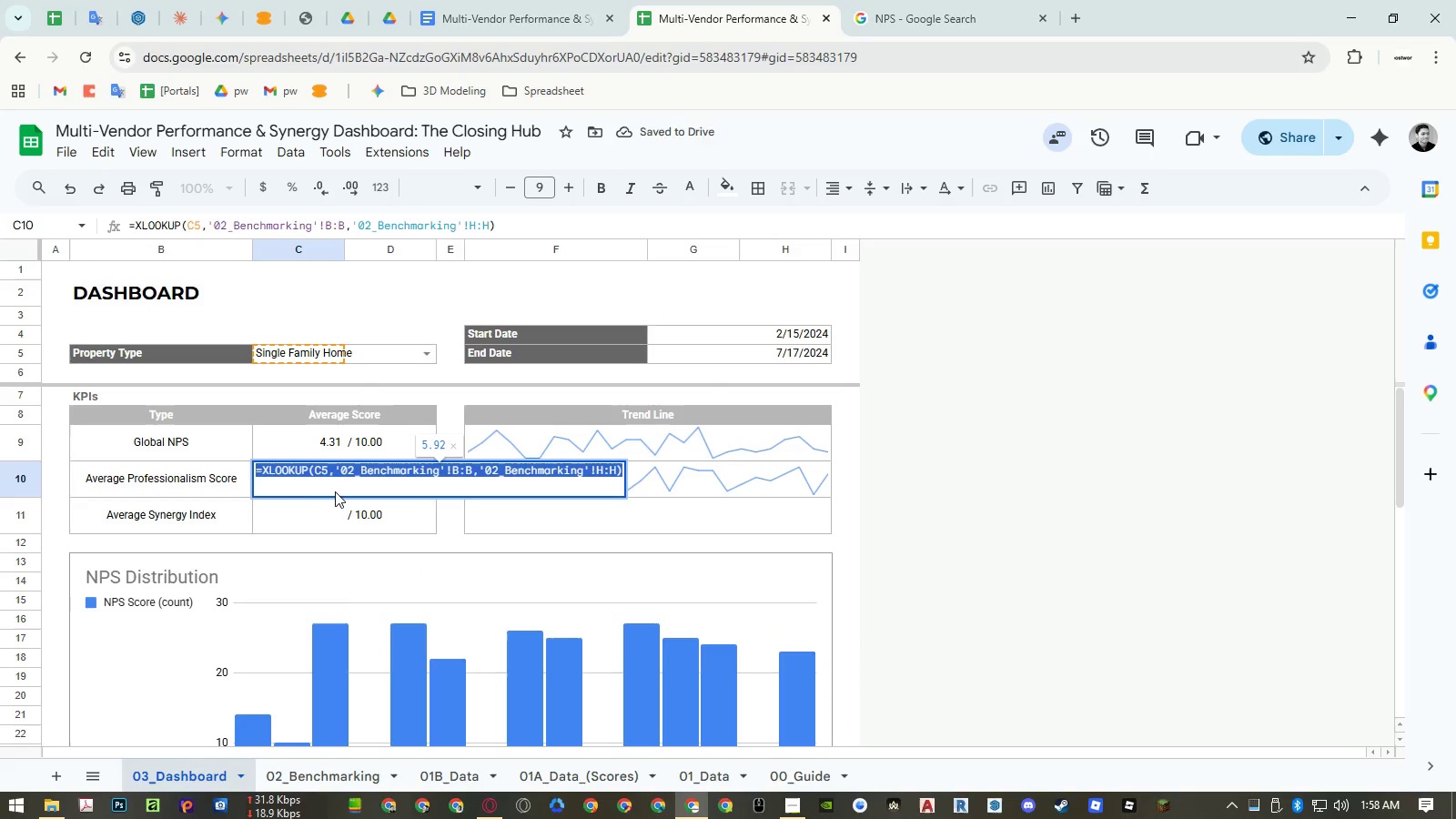 
key(Escape)
 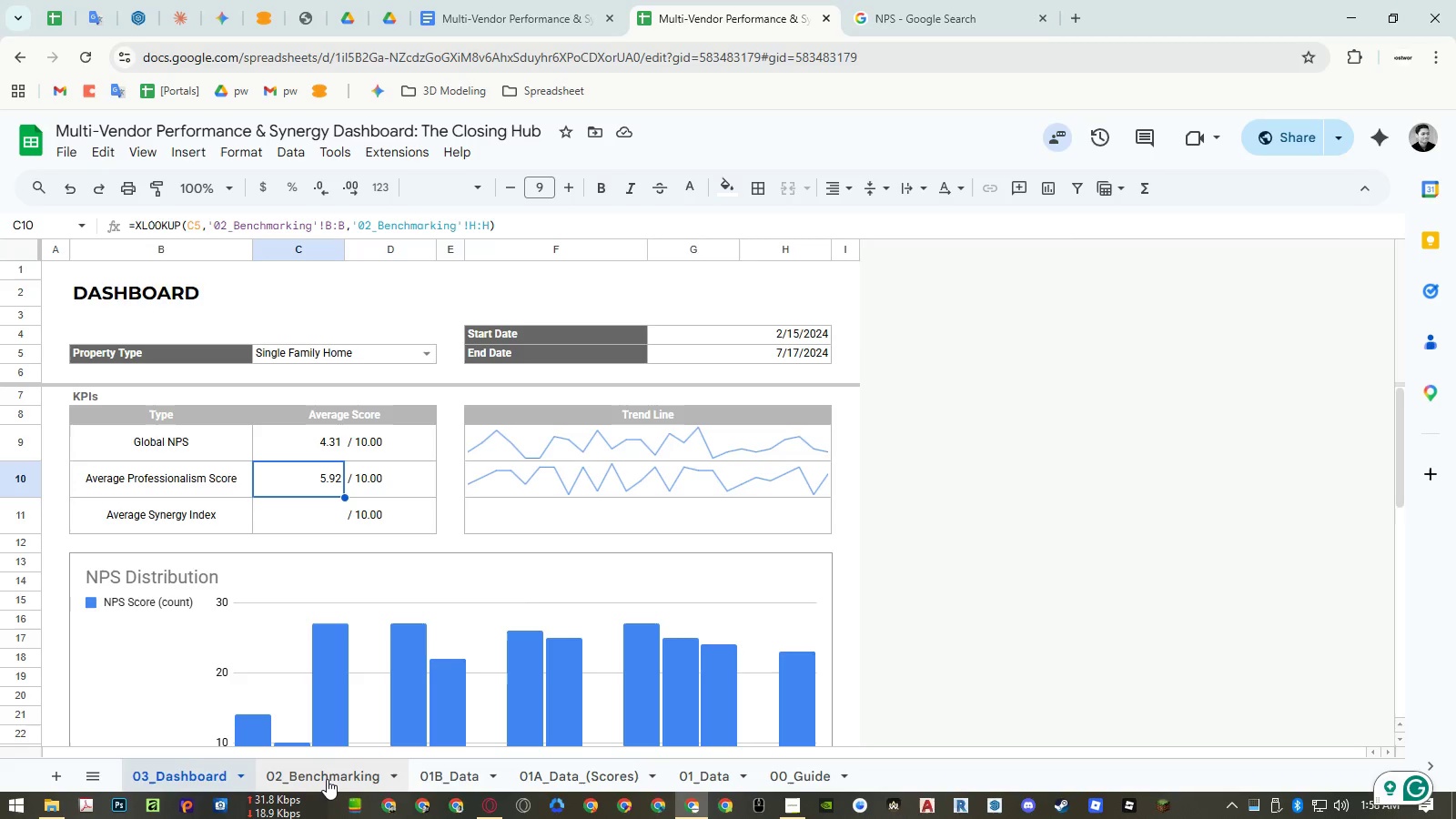 
left_click([327, 779])
 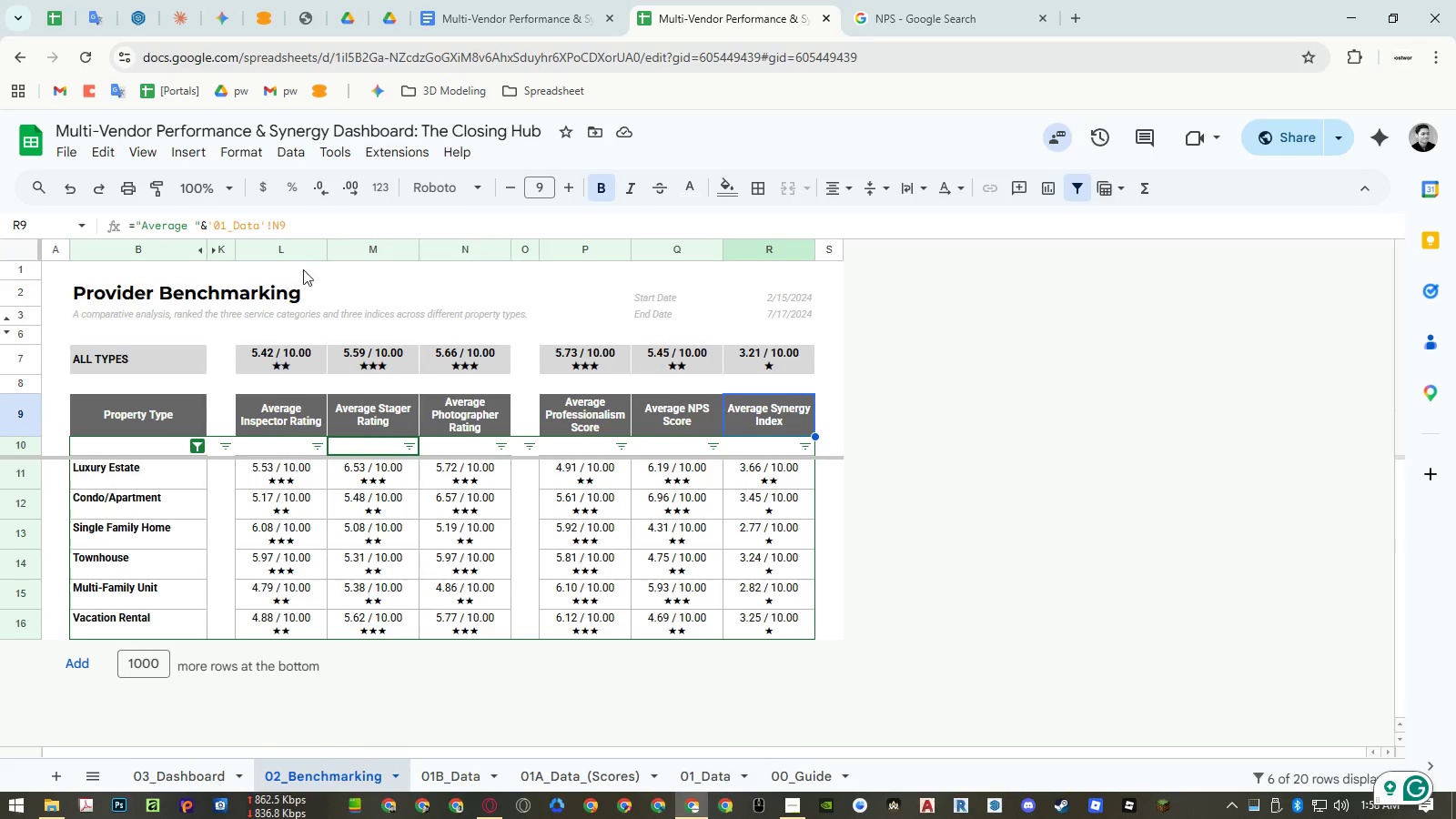 
left_click([215, 252])
 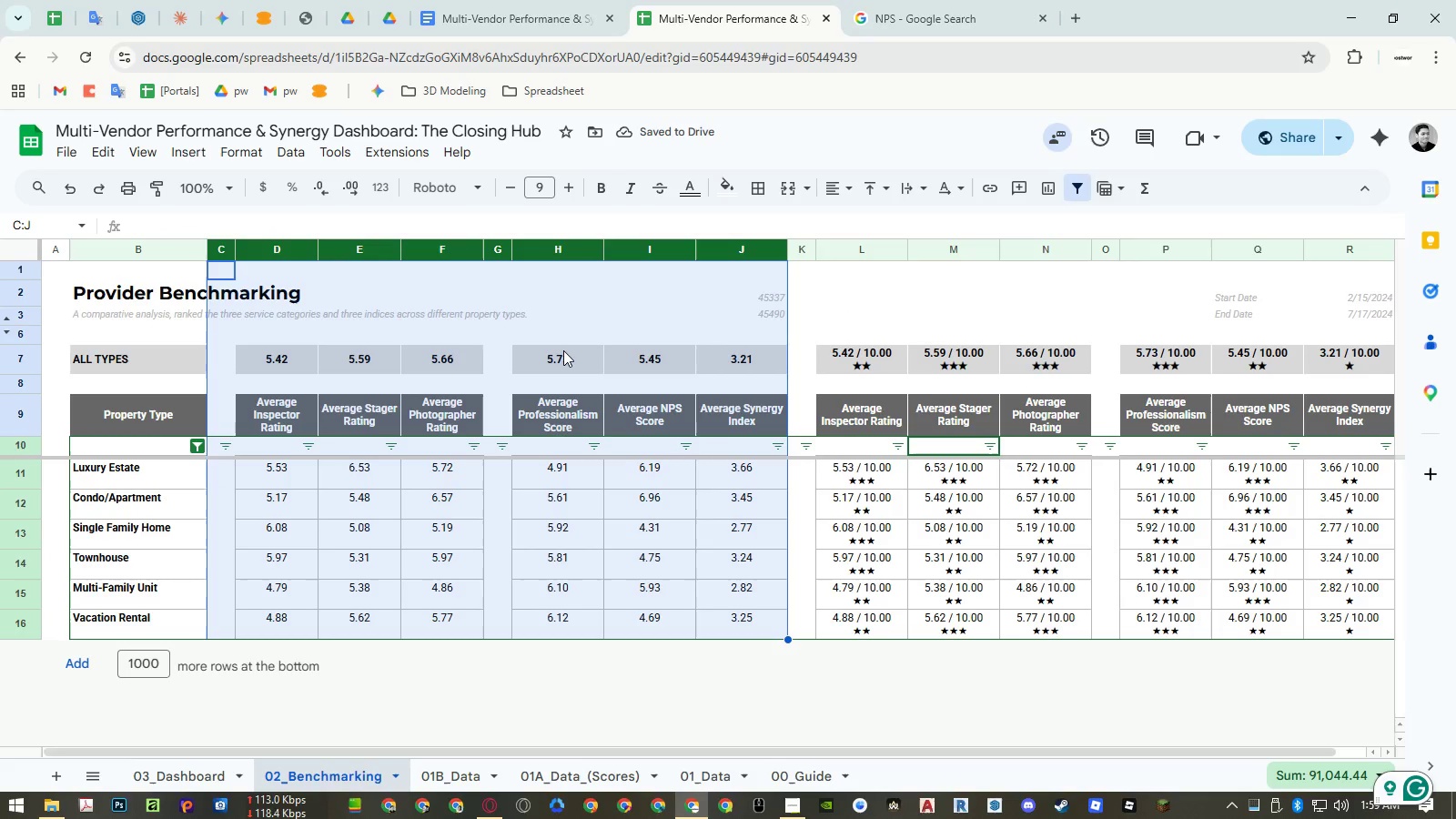 
key(Control+Z)
 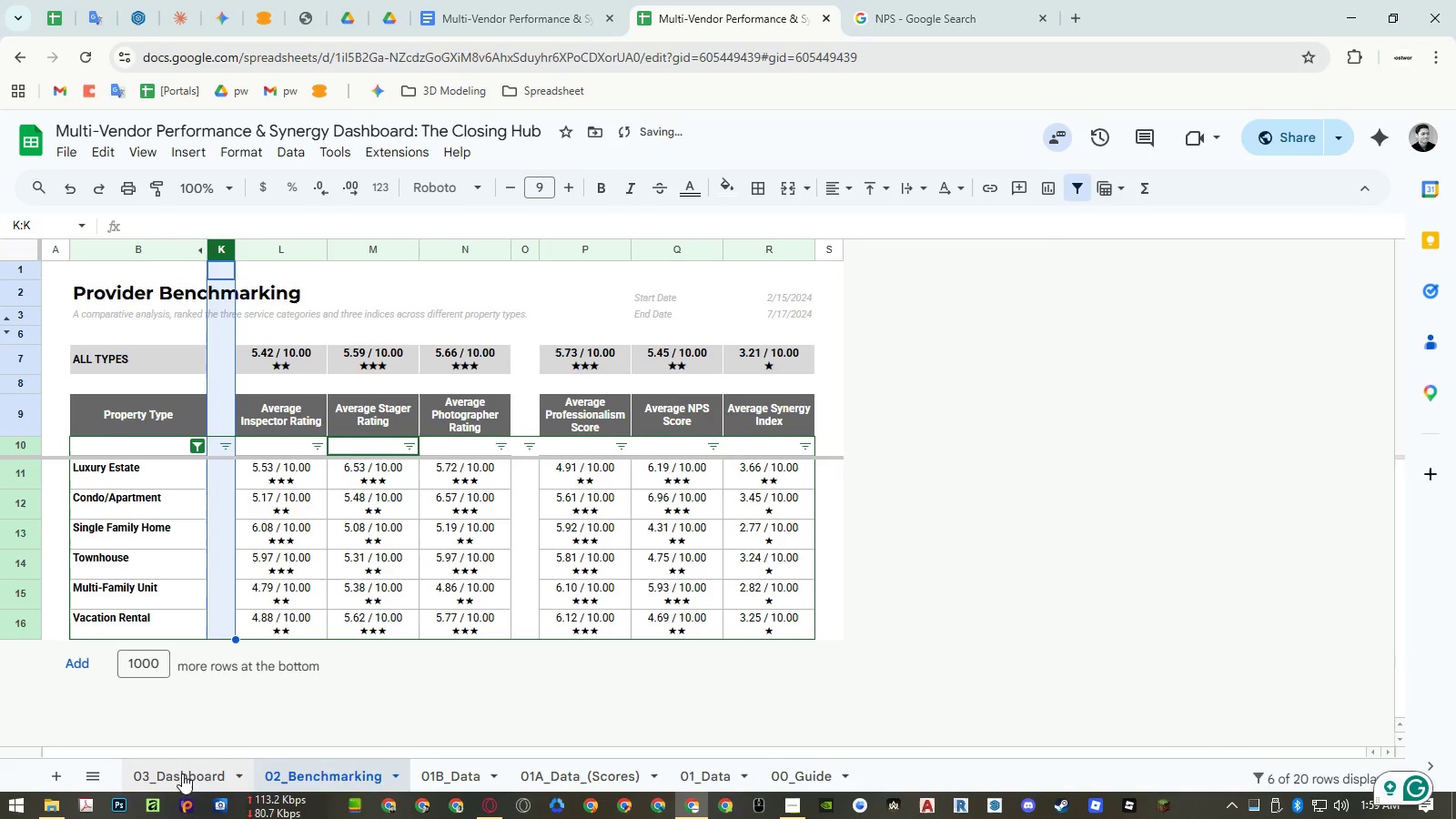 
left_click([182, 780])
 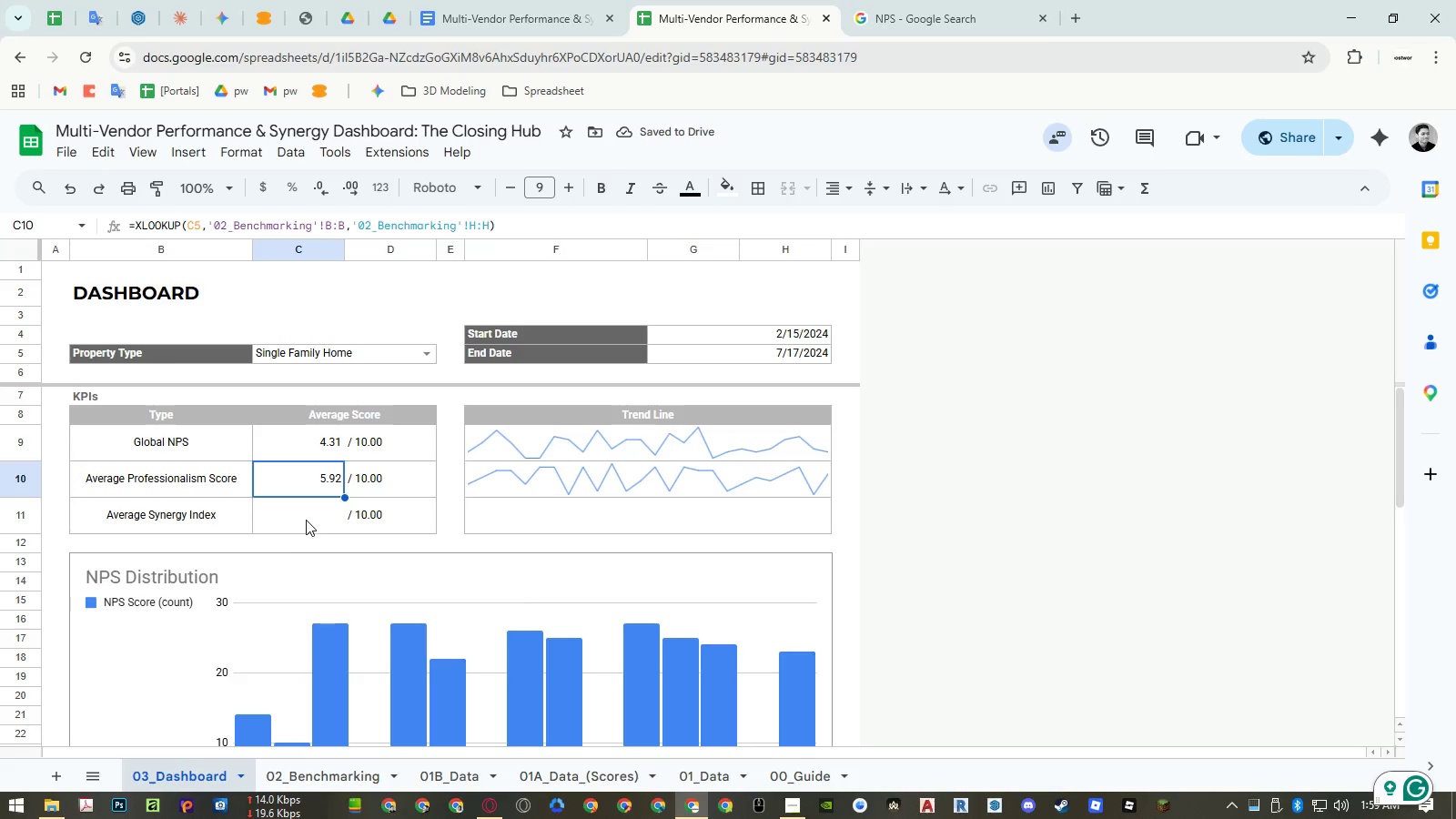 
double_click([307, 517])
 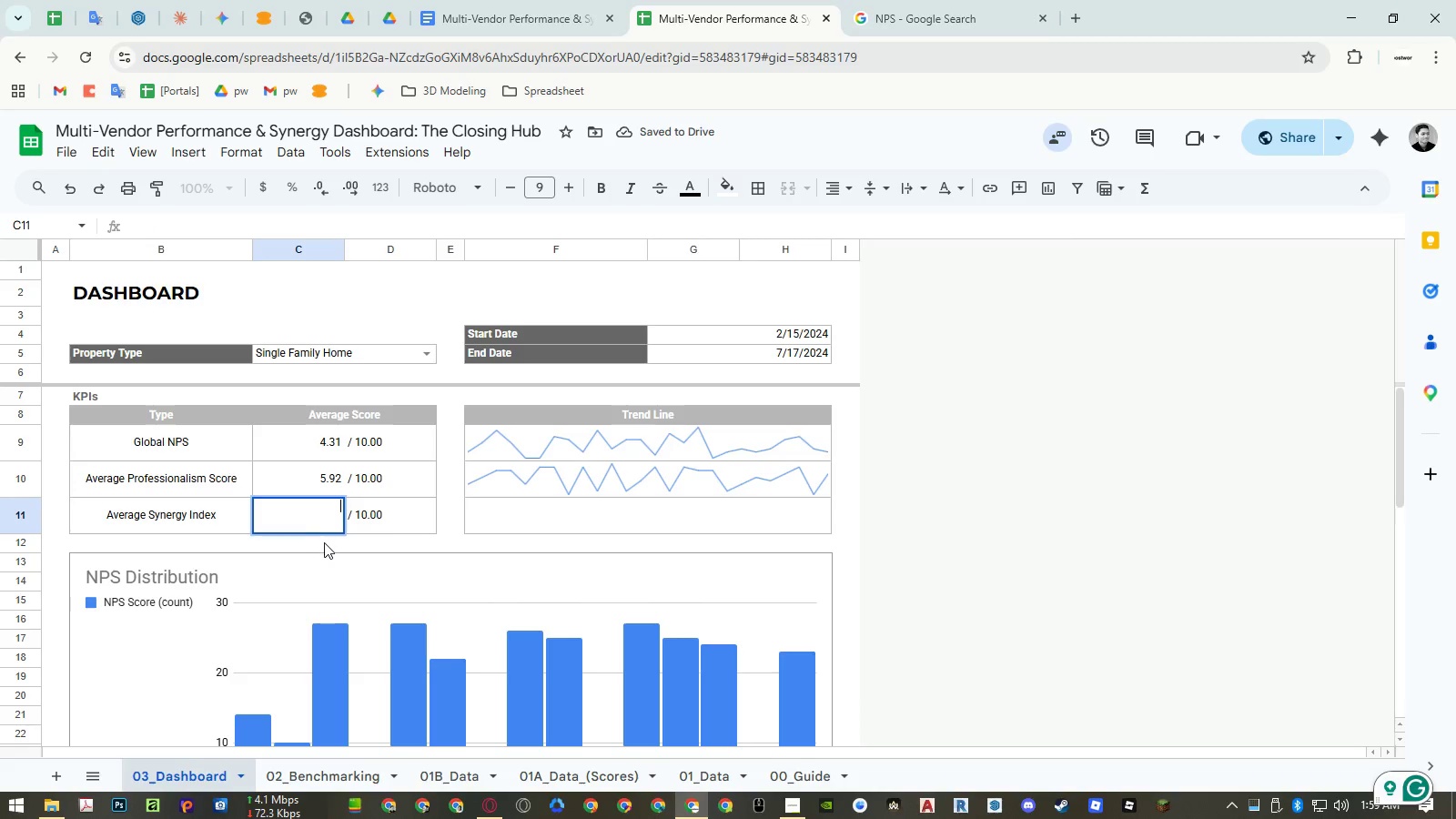 
key(Control+ControlLeft)
 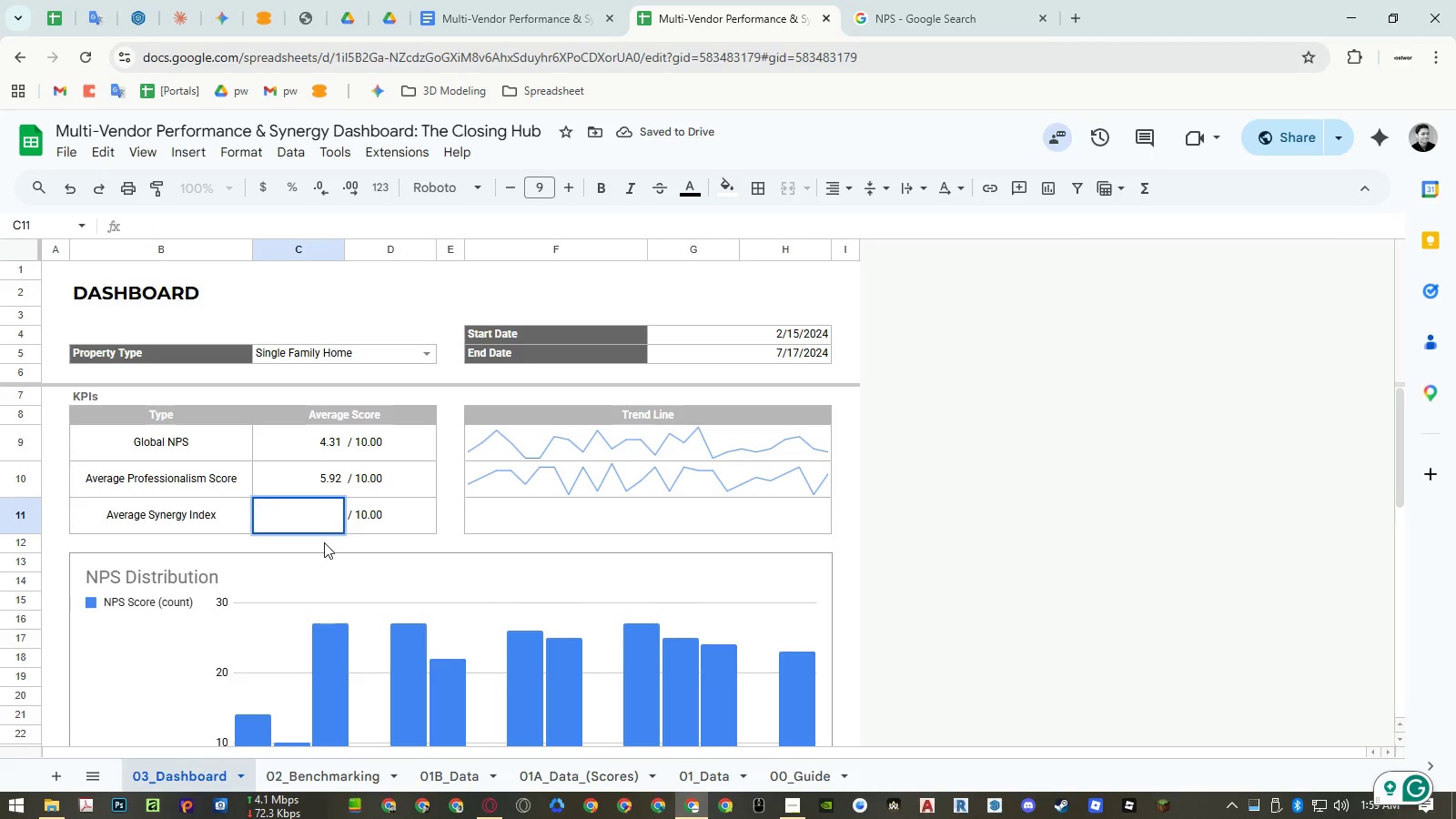 
key(Control+Shift+ShiftLeft)
 